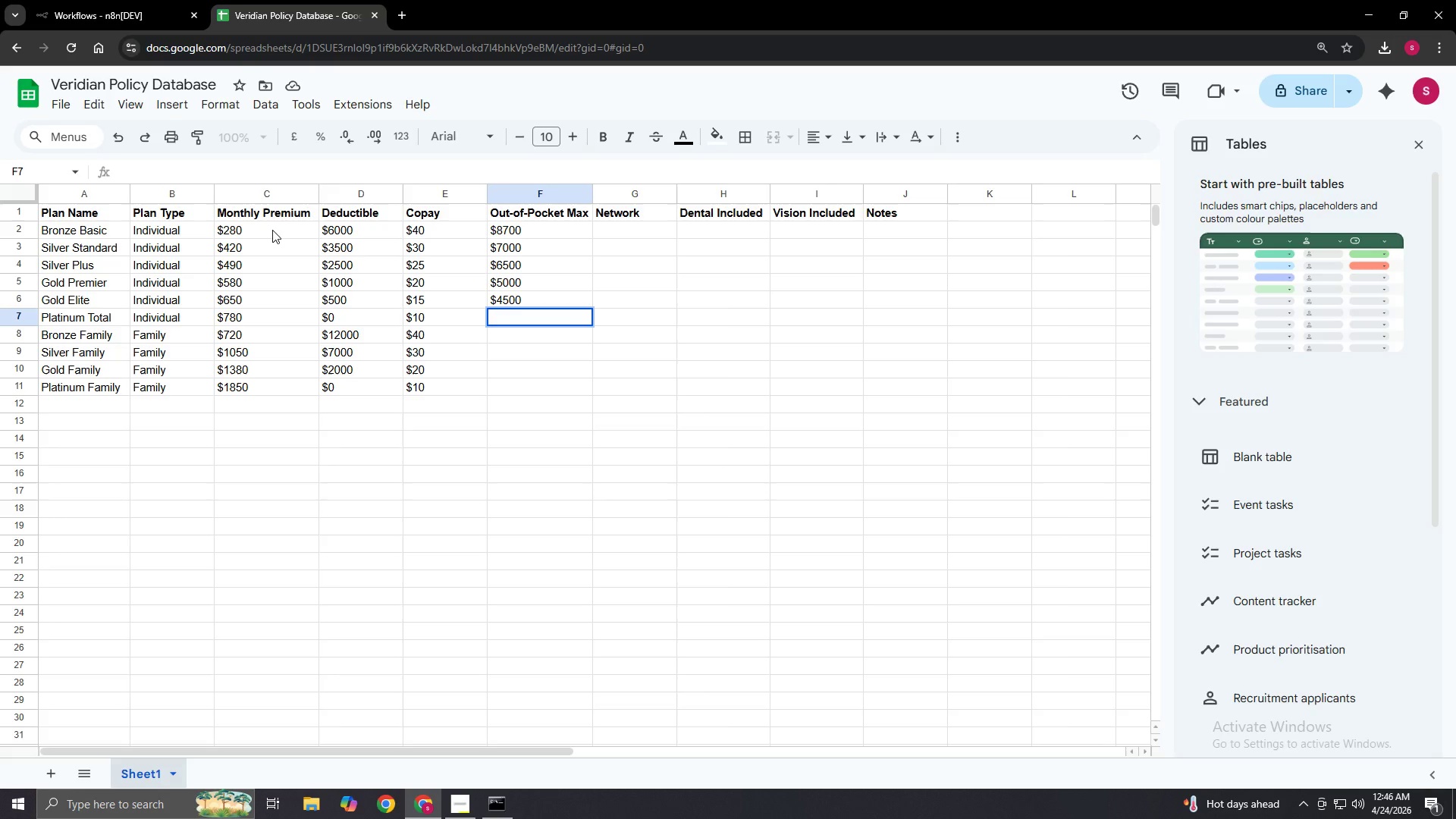 
key(Shift+4)
 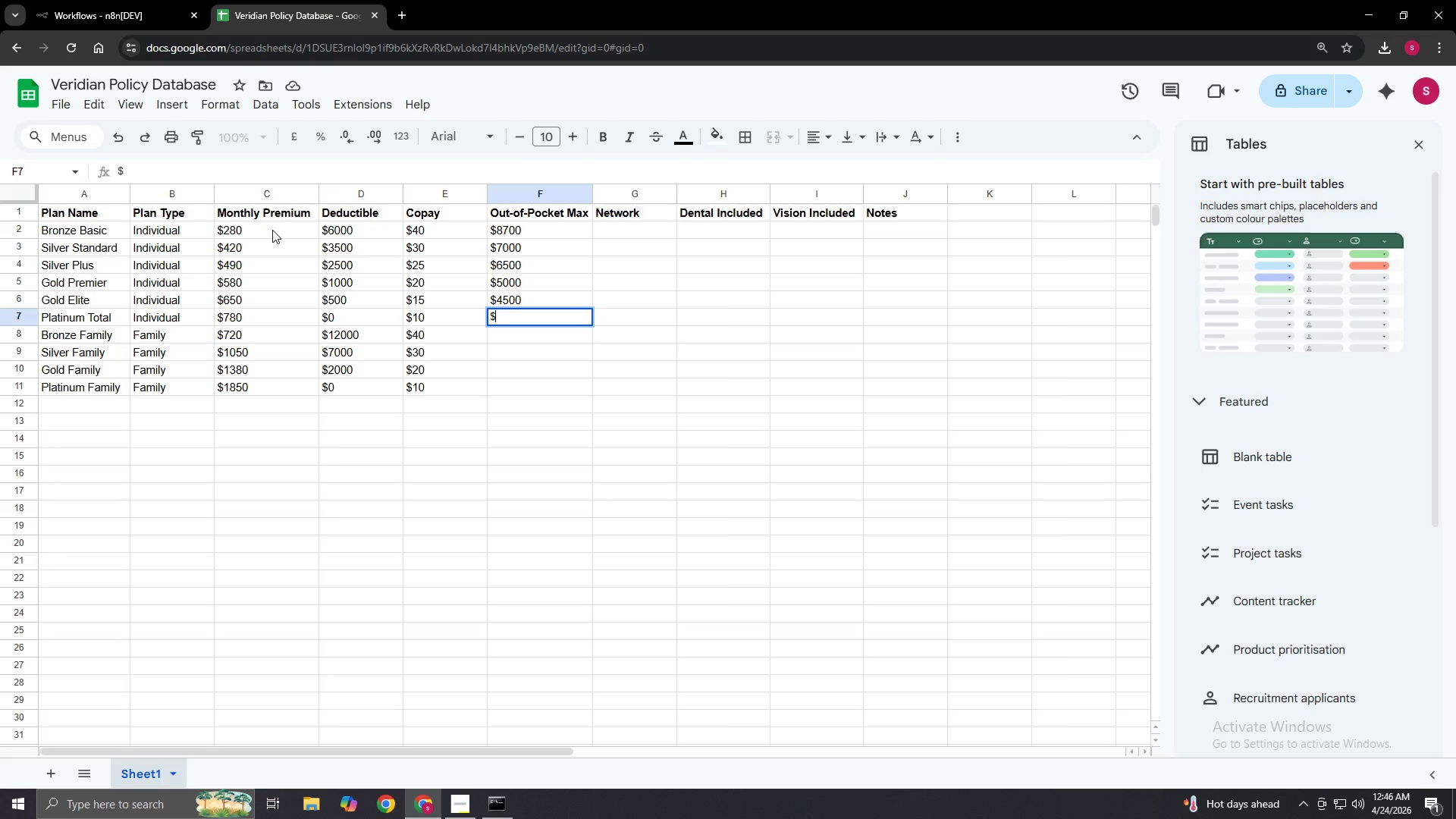 
key(Numpad3)
 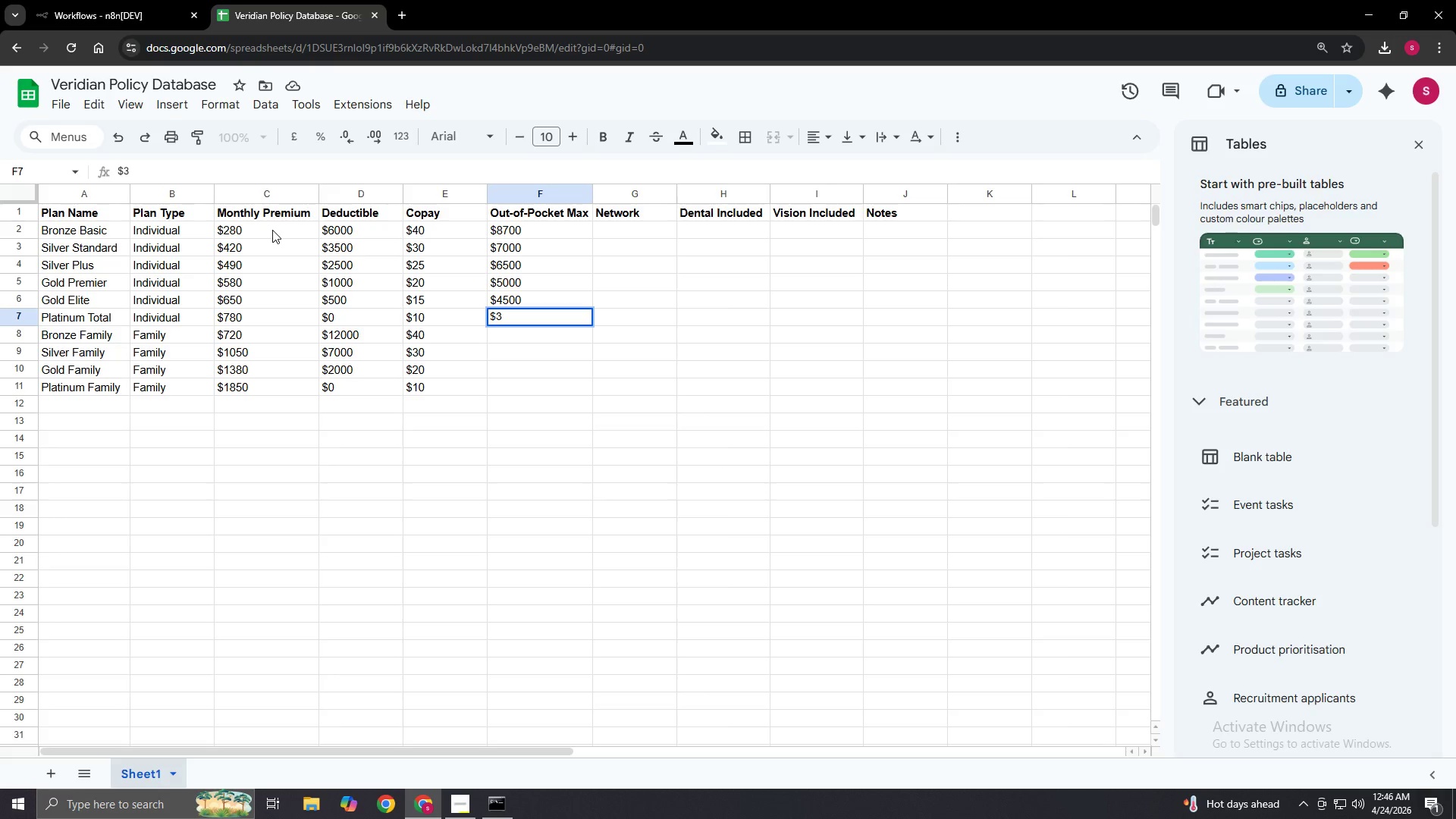 
key(Numpad0)
 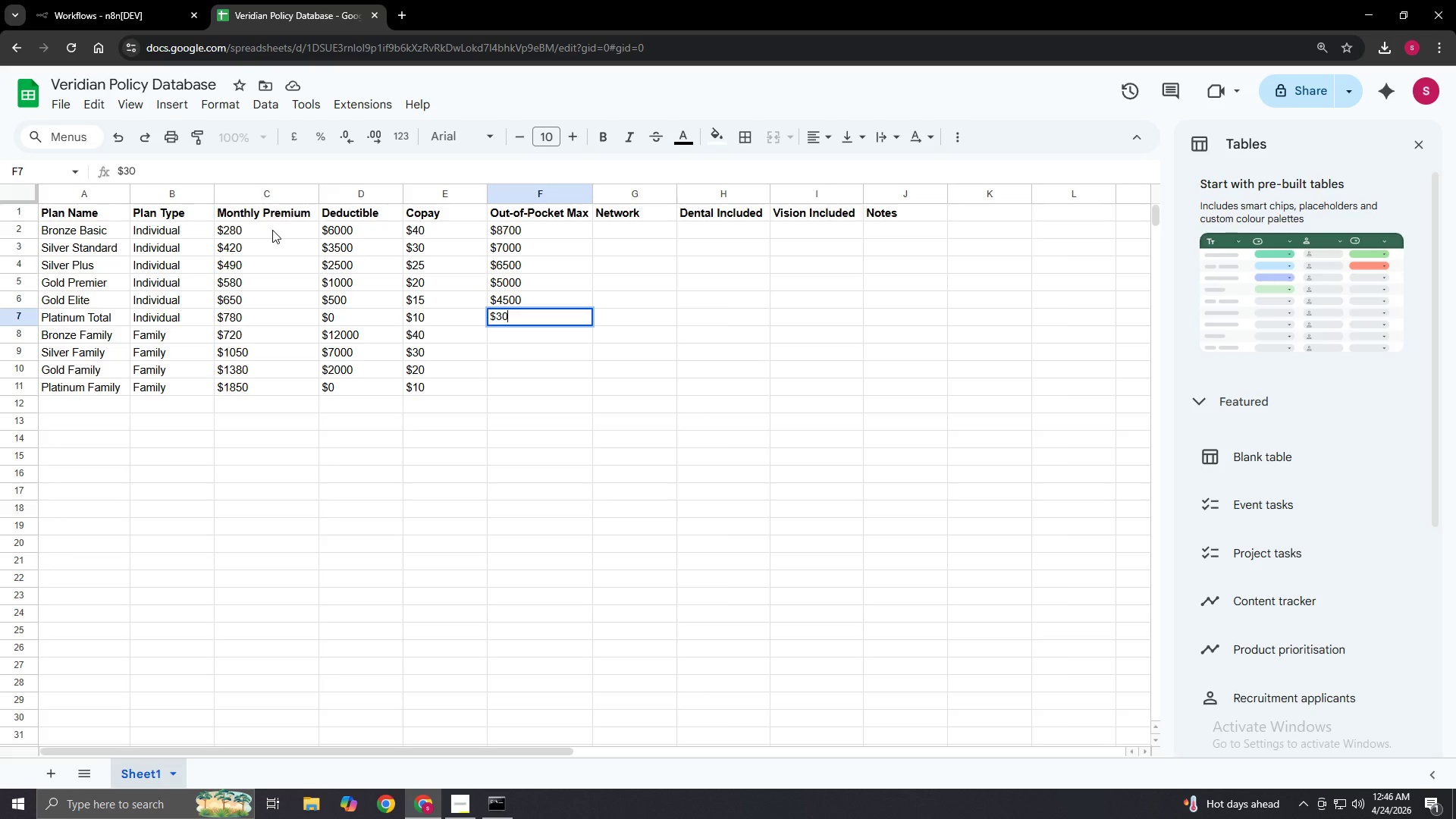 
key(Numpad0)
 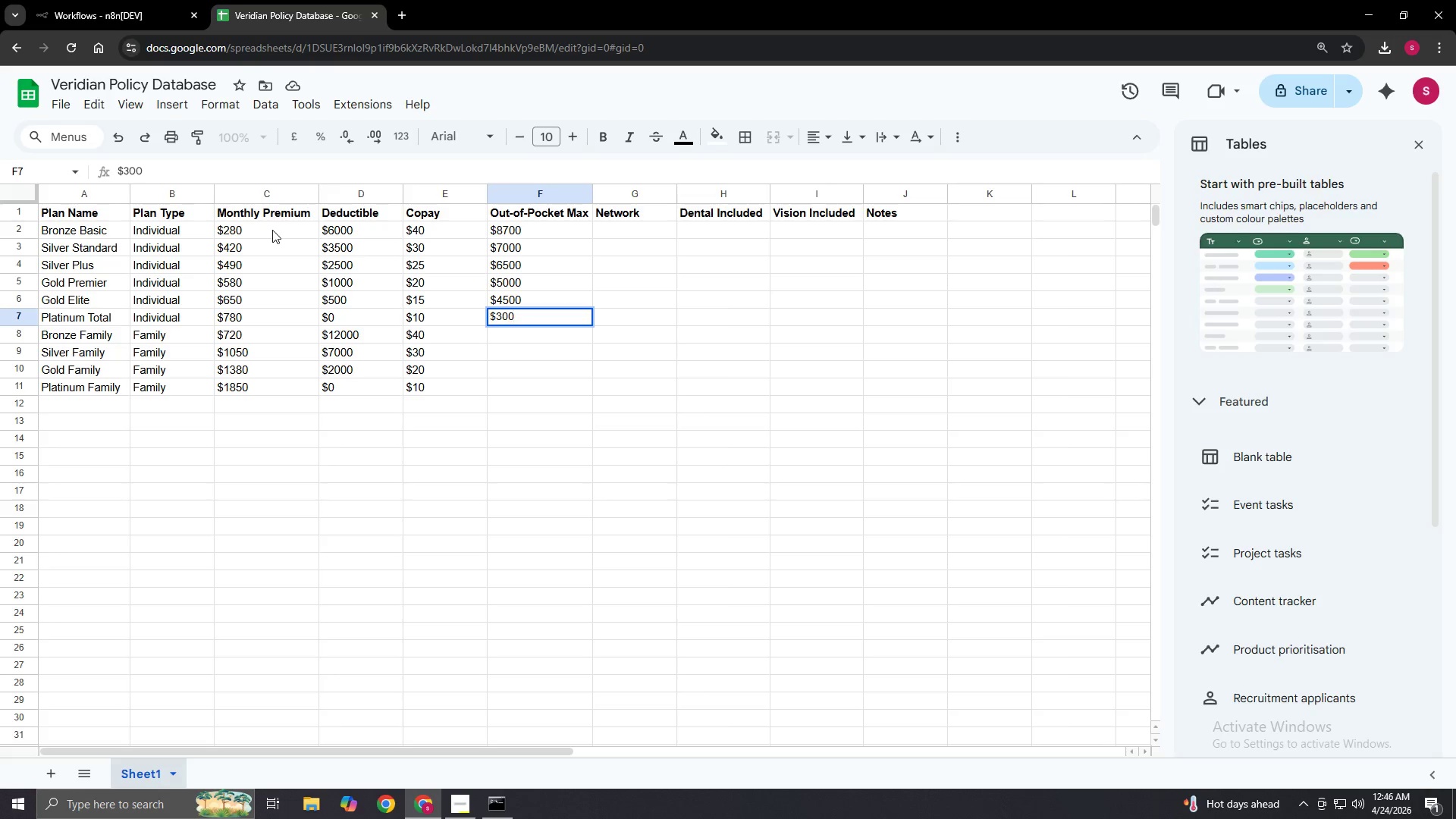 
key(Numpad0)
 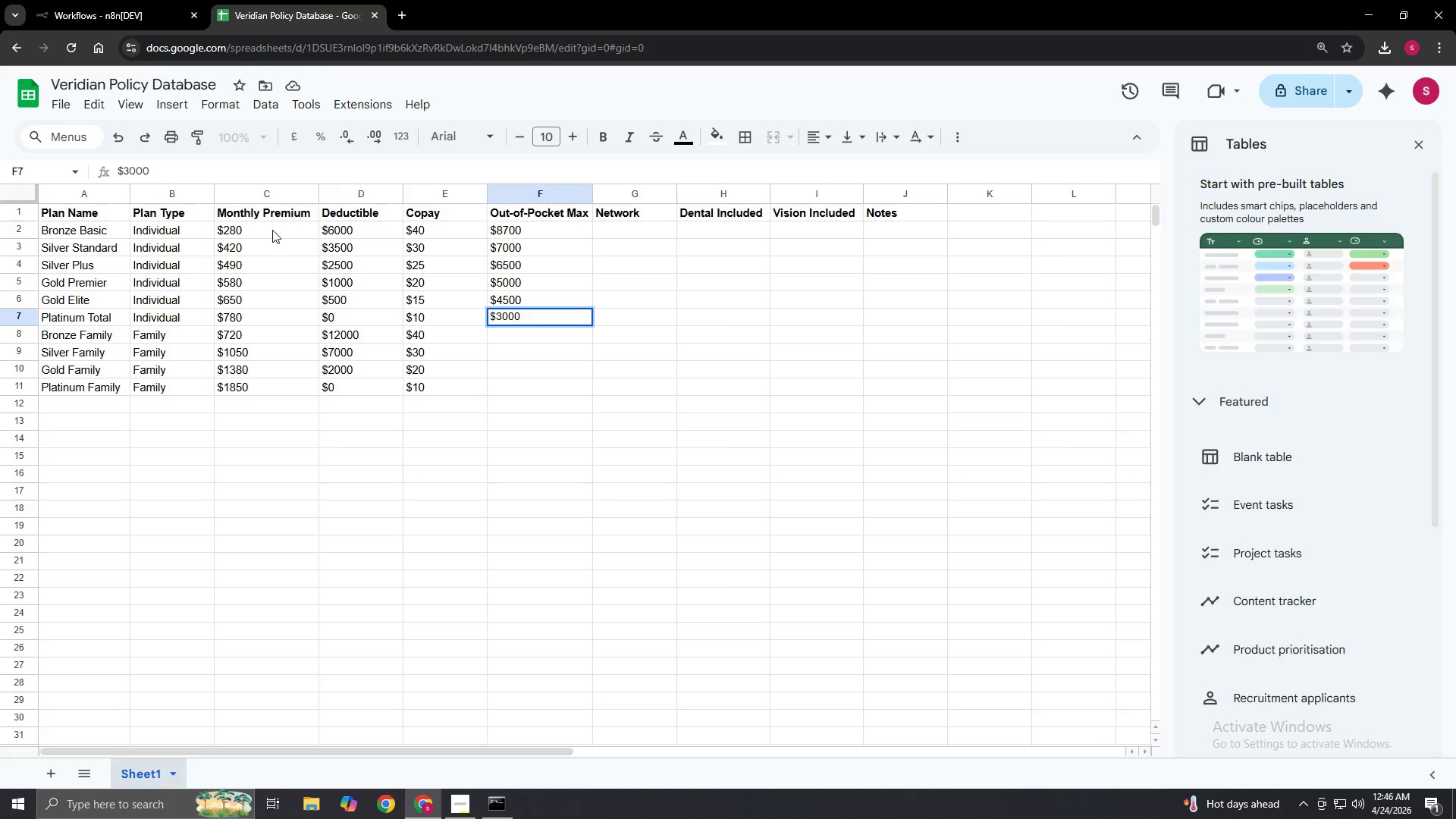 
key(NumpadEnter)
 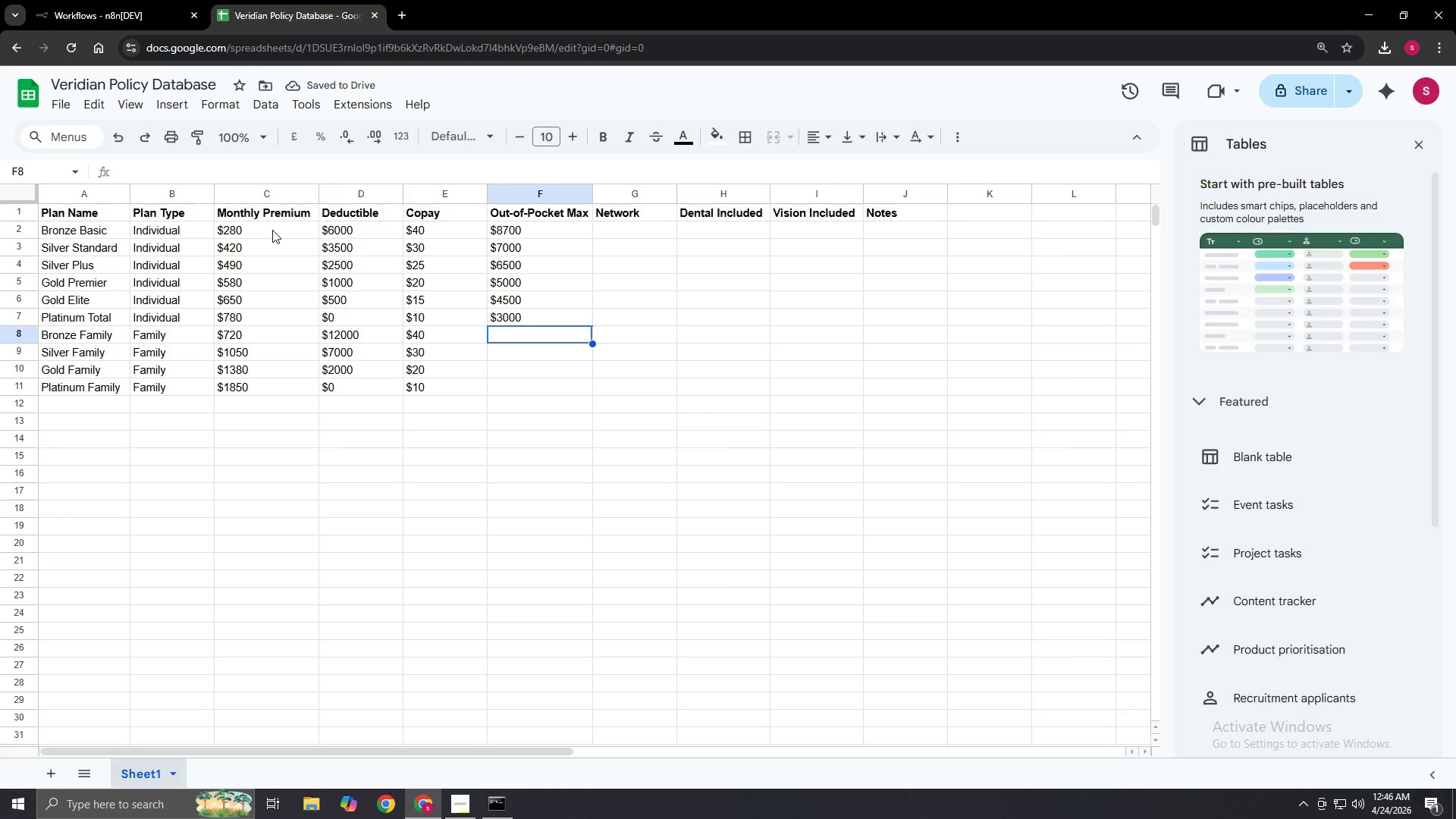 
wait(5.91)
 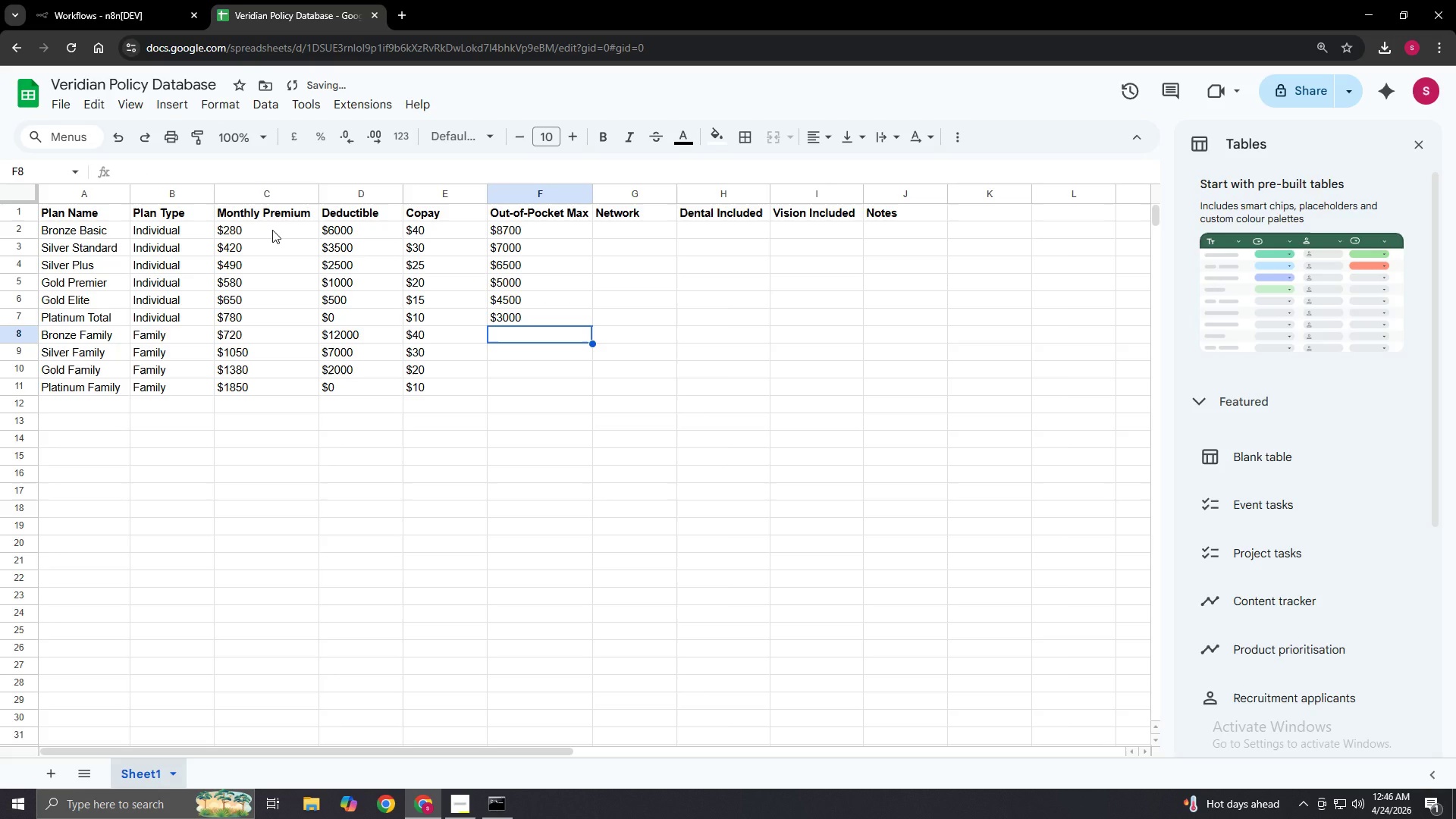 
key(NumpadEnter)
 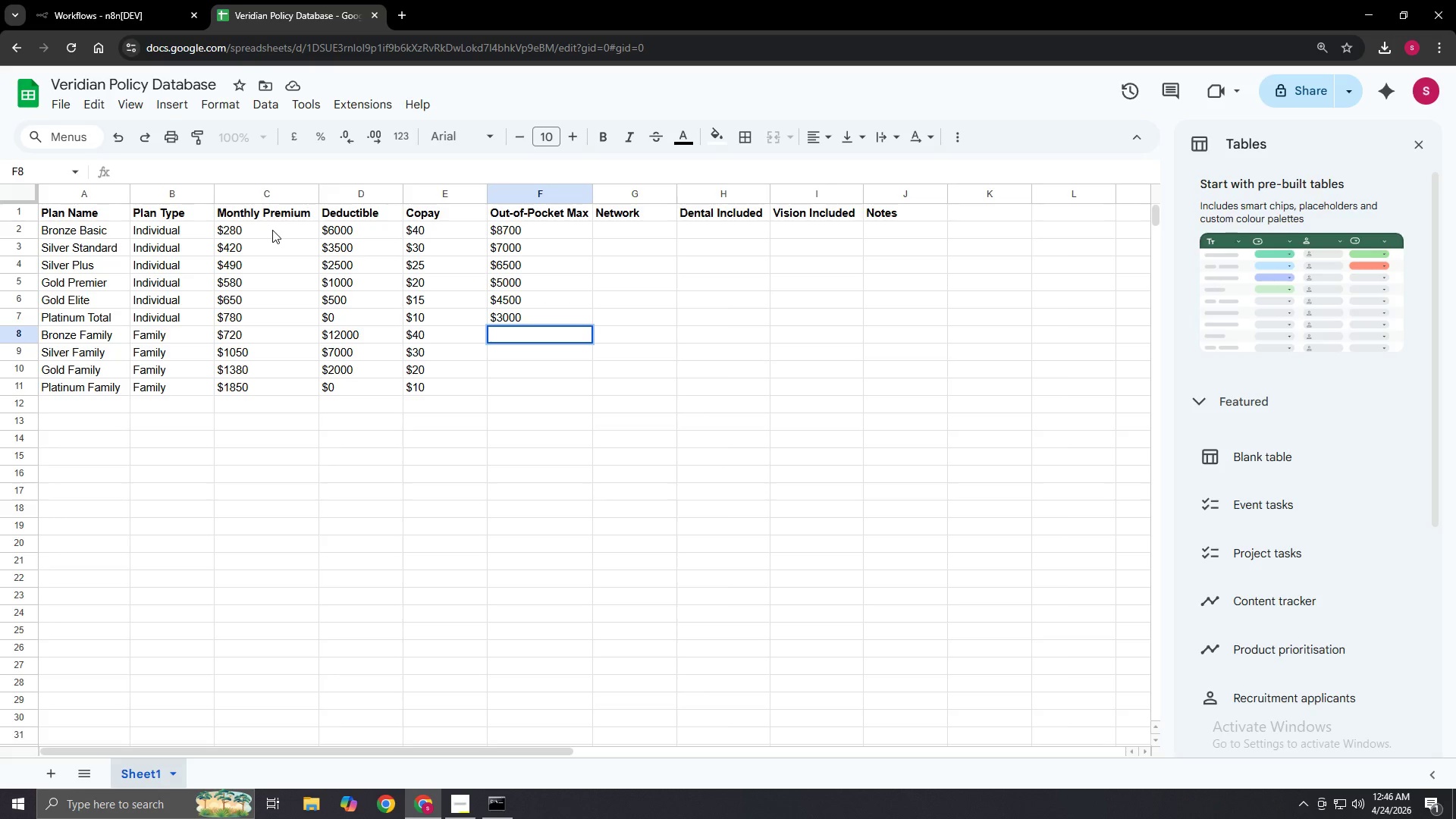 
key(Numpad1)
 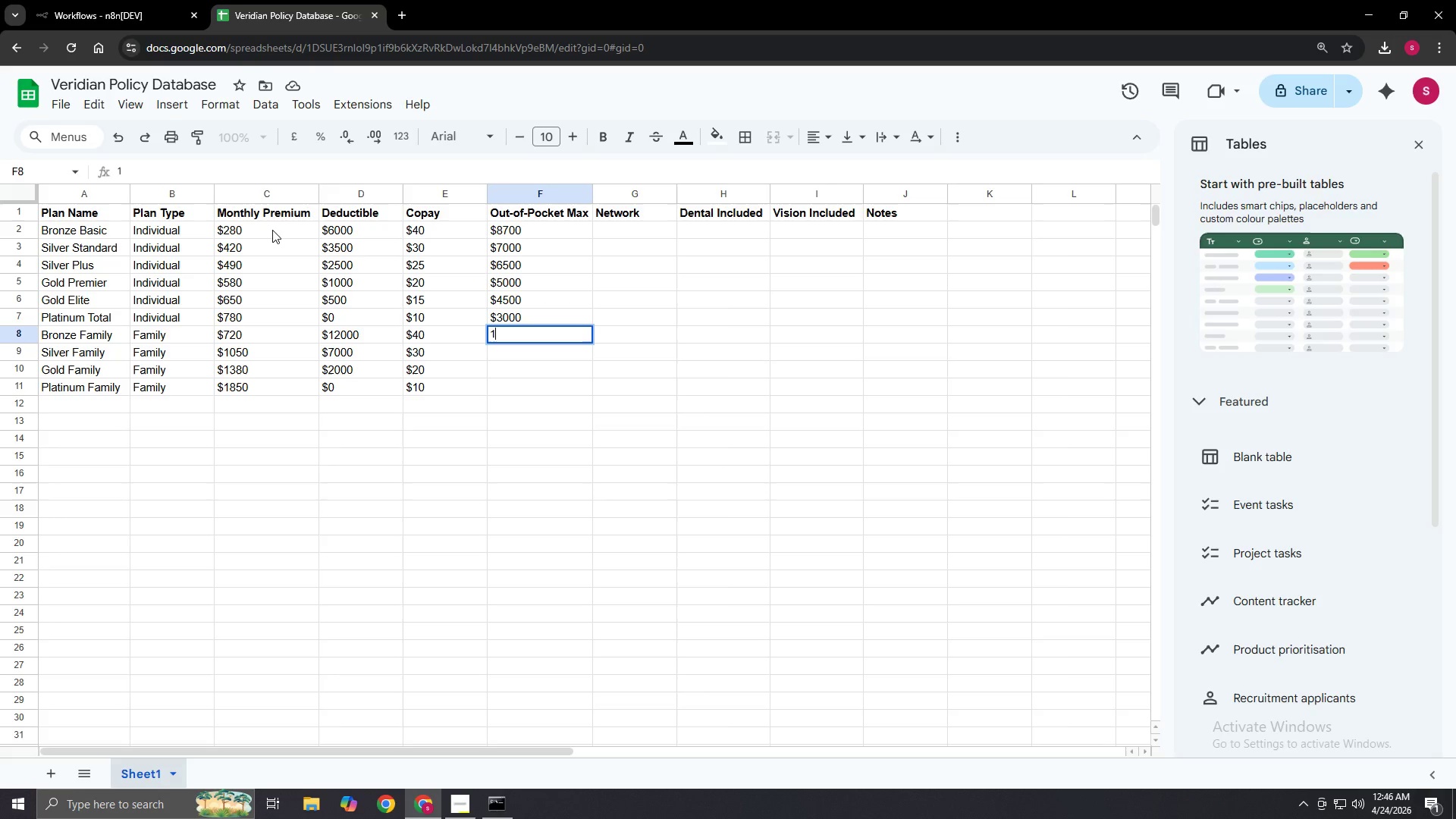 
key(Numpad7)
 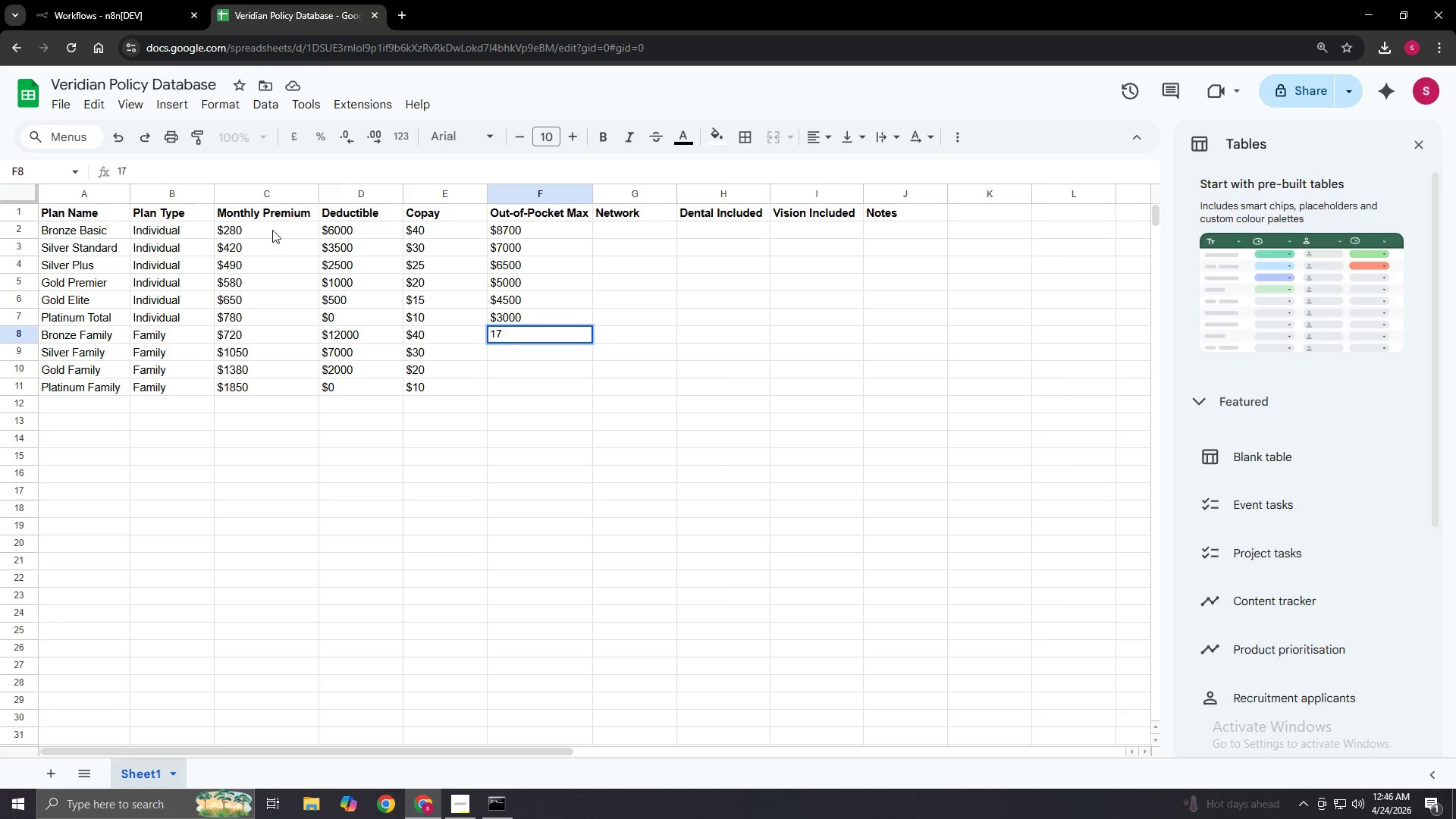 
key(Backspace)
 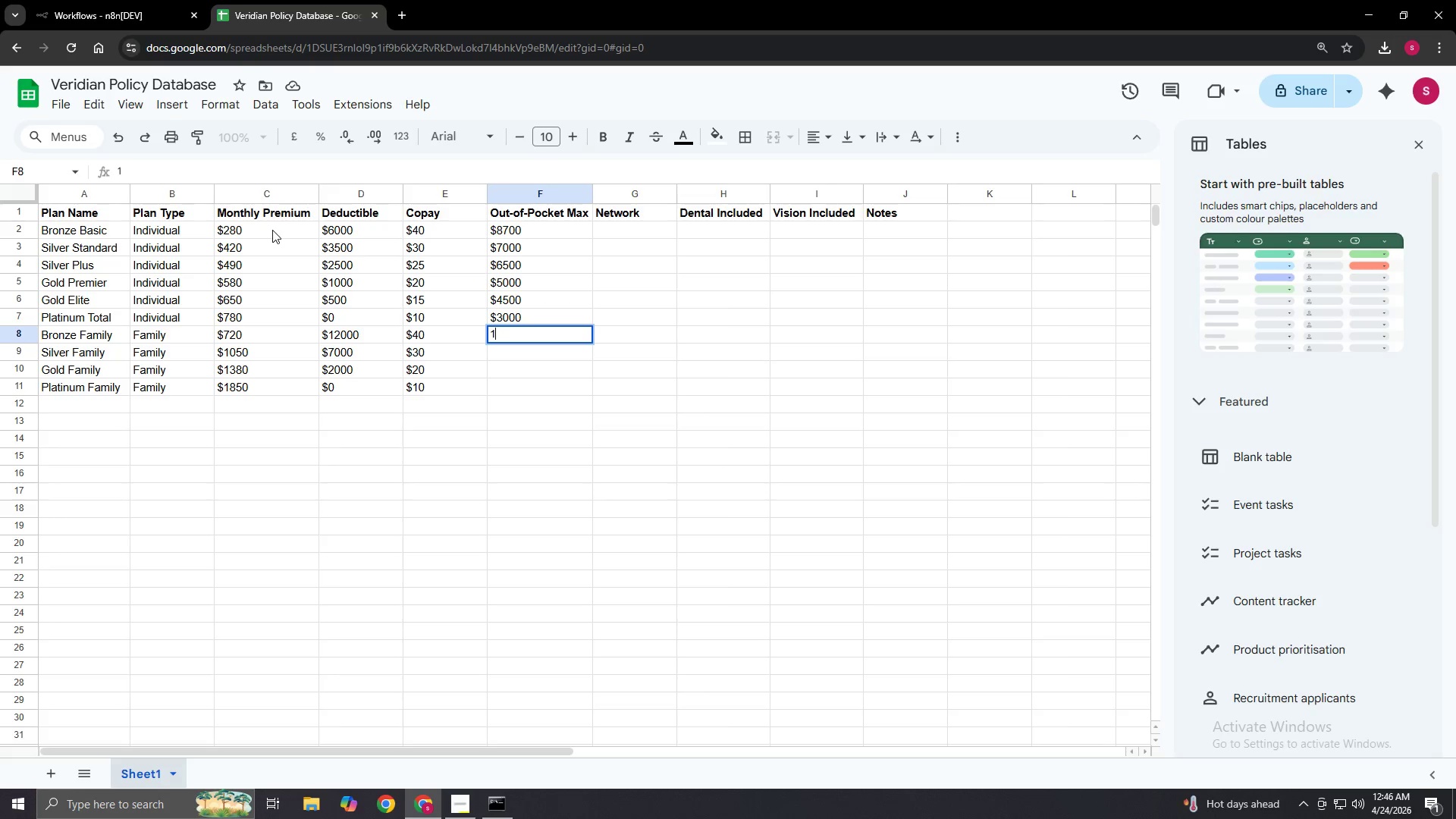 
key(Backspace)
 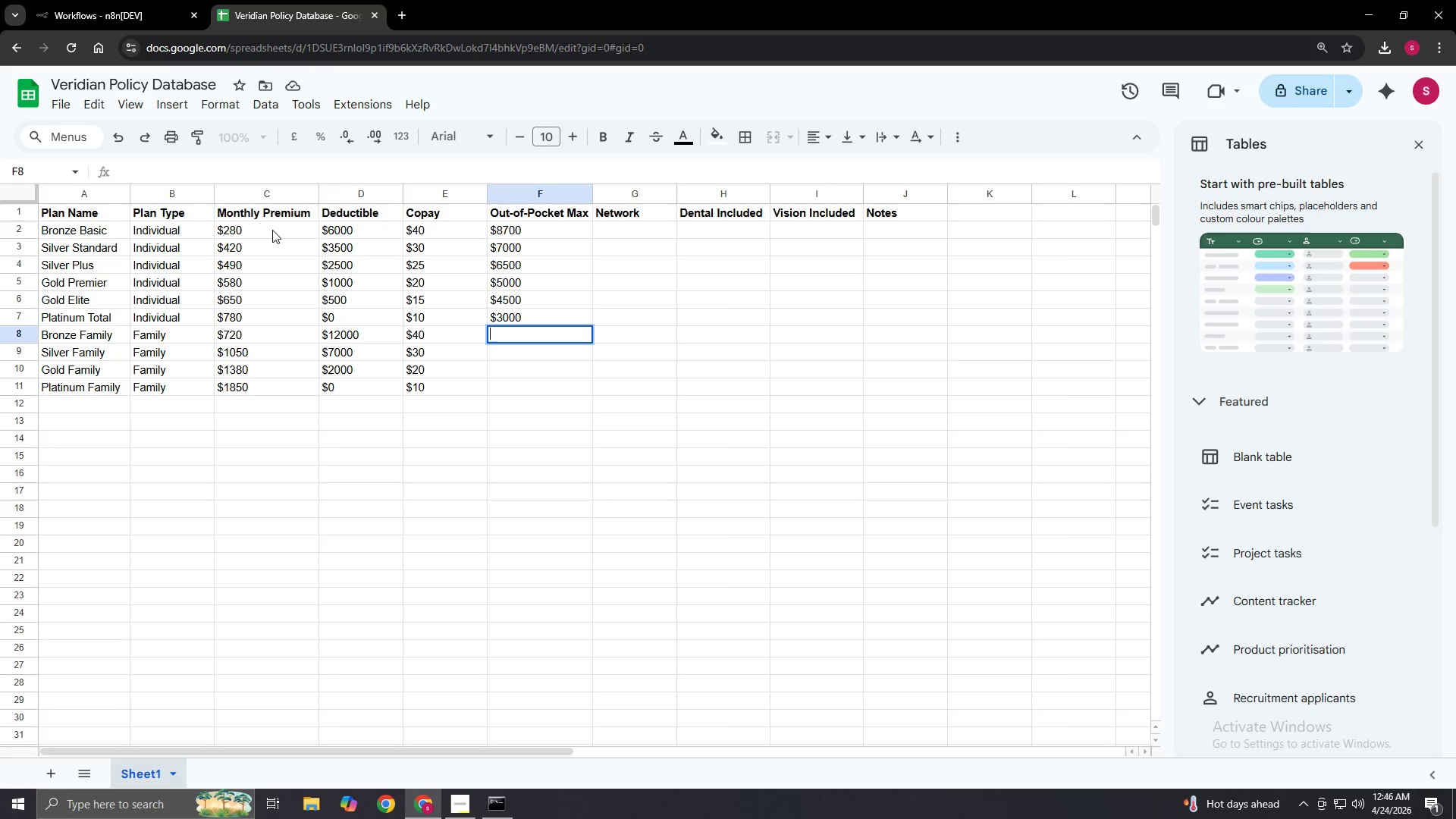 
key(Shift+4)
 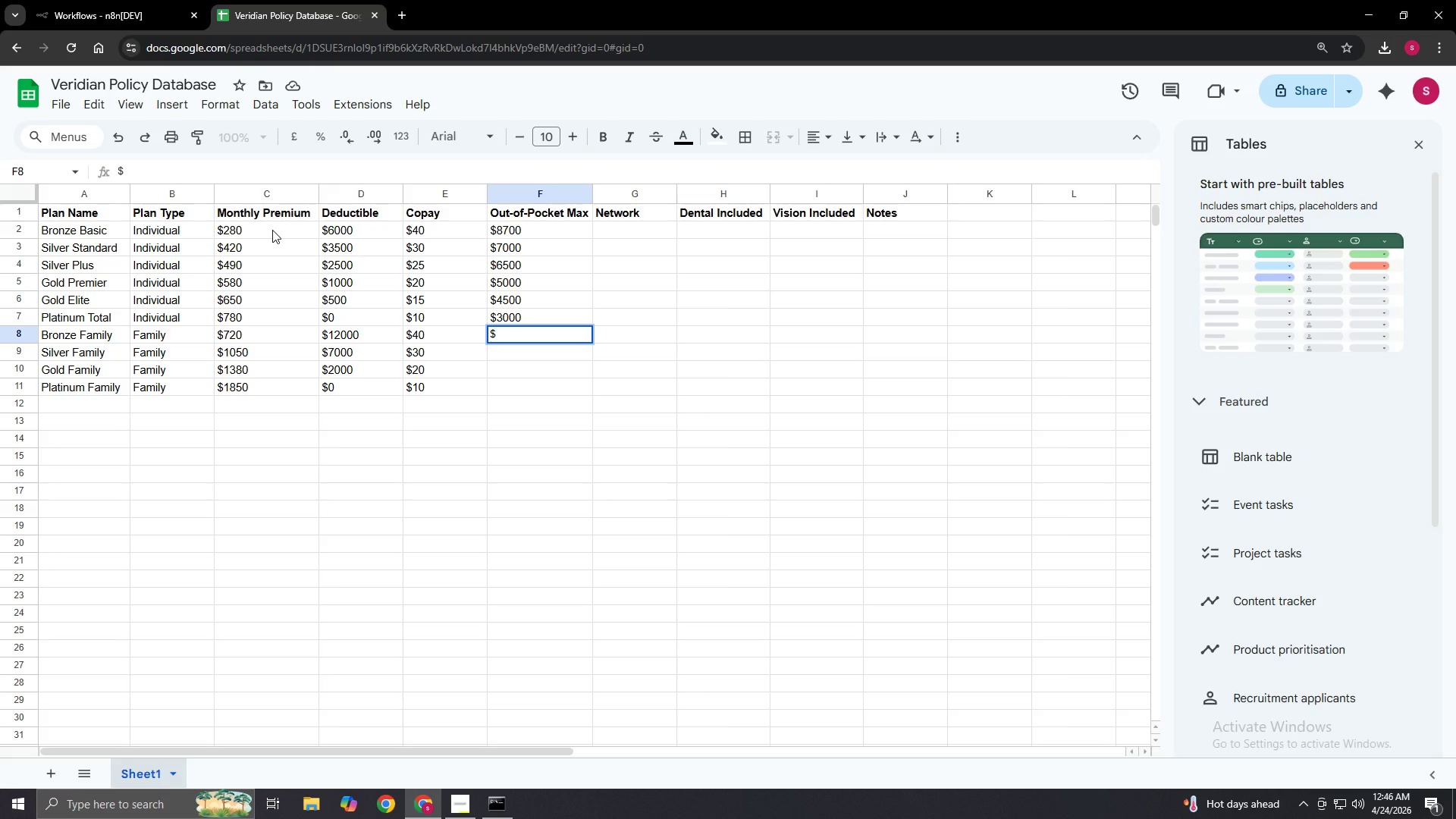 
key(Numpad1)
 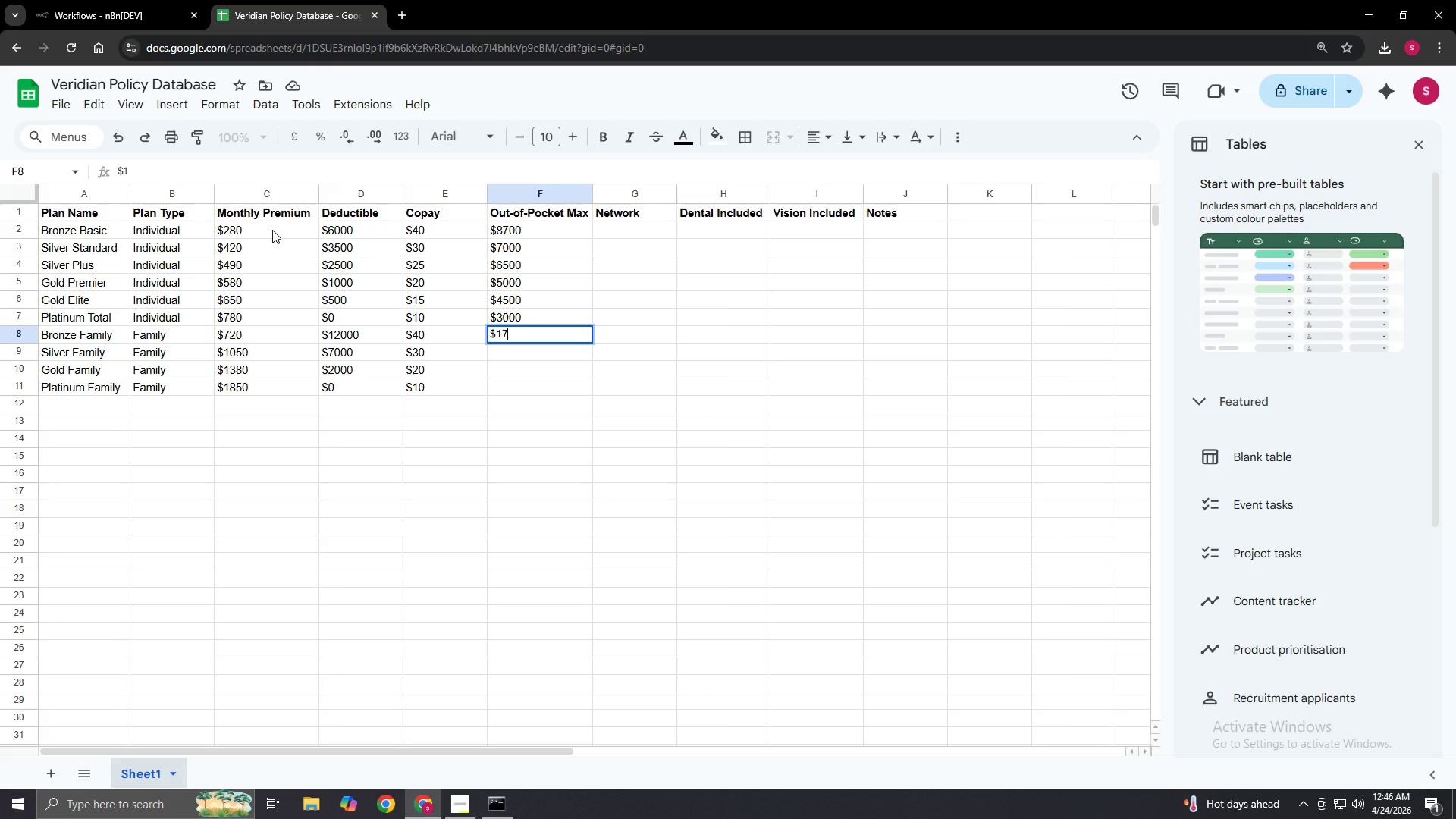 
key(Numpad7)
 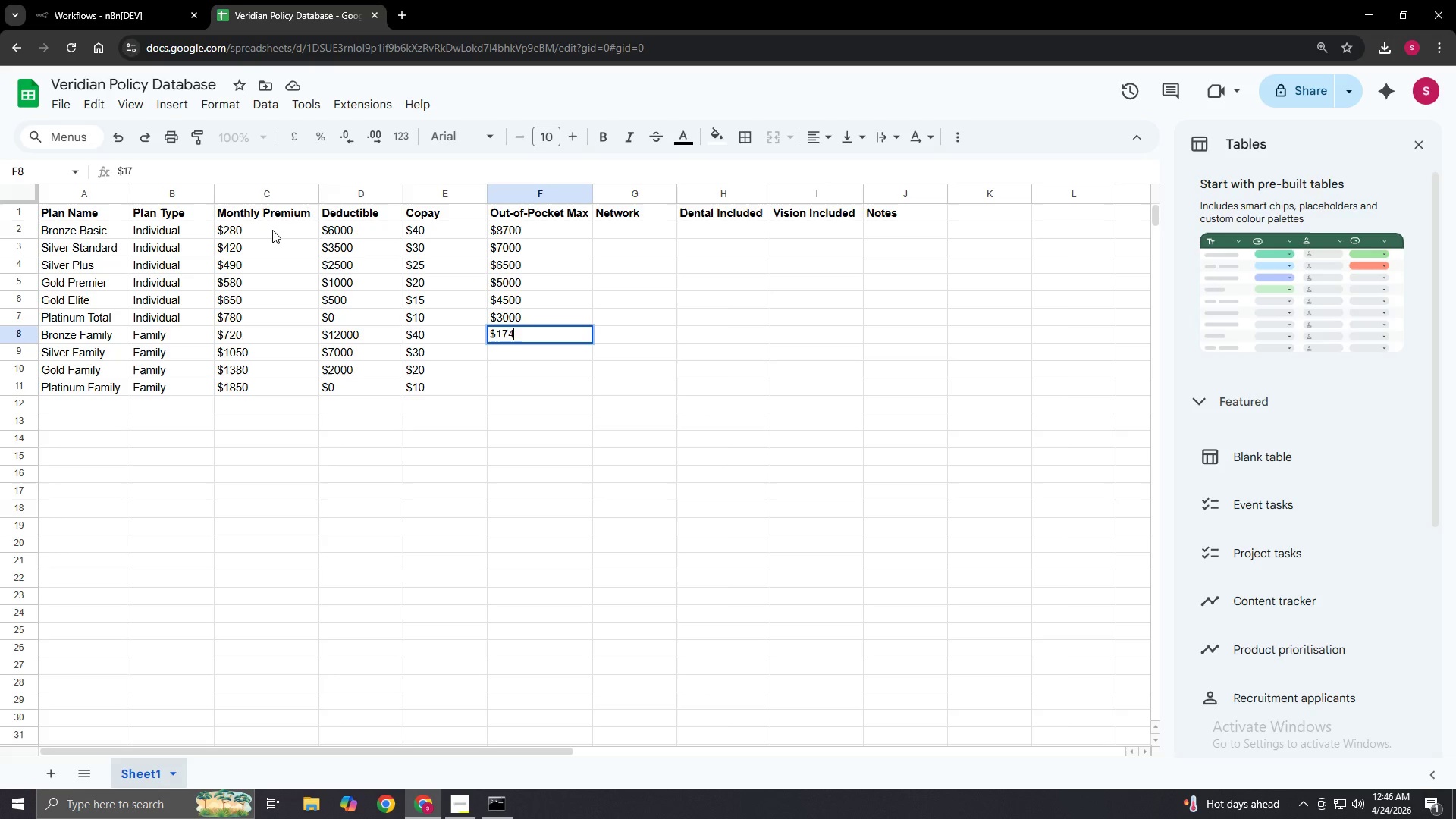 
key(Numpad4)
 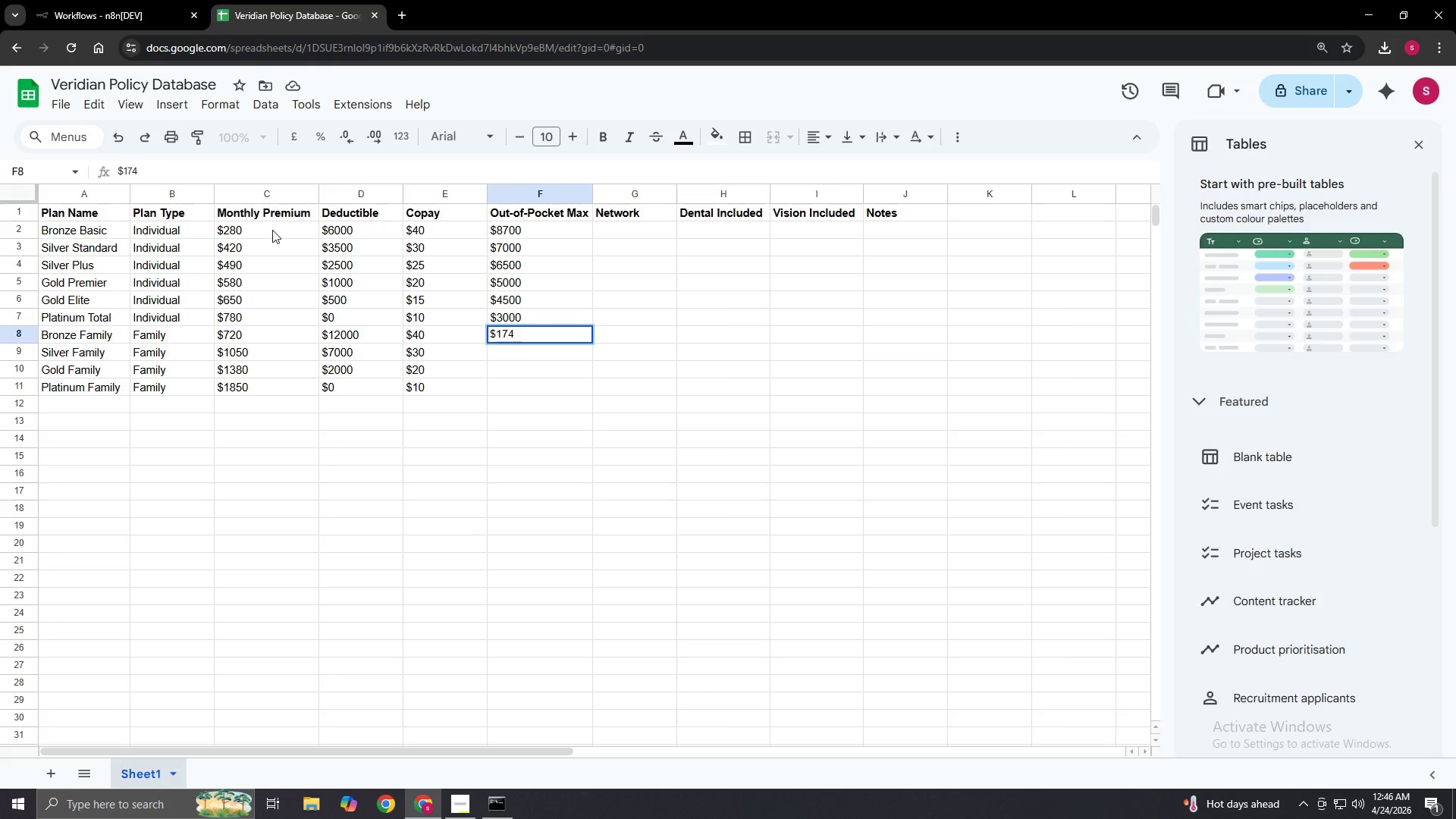 
key(Numpad0)
 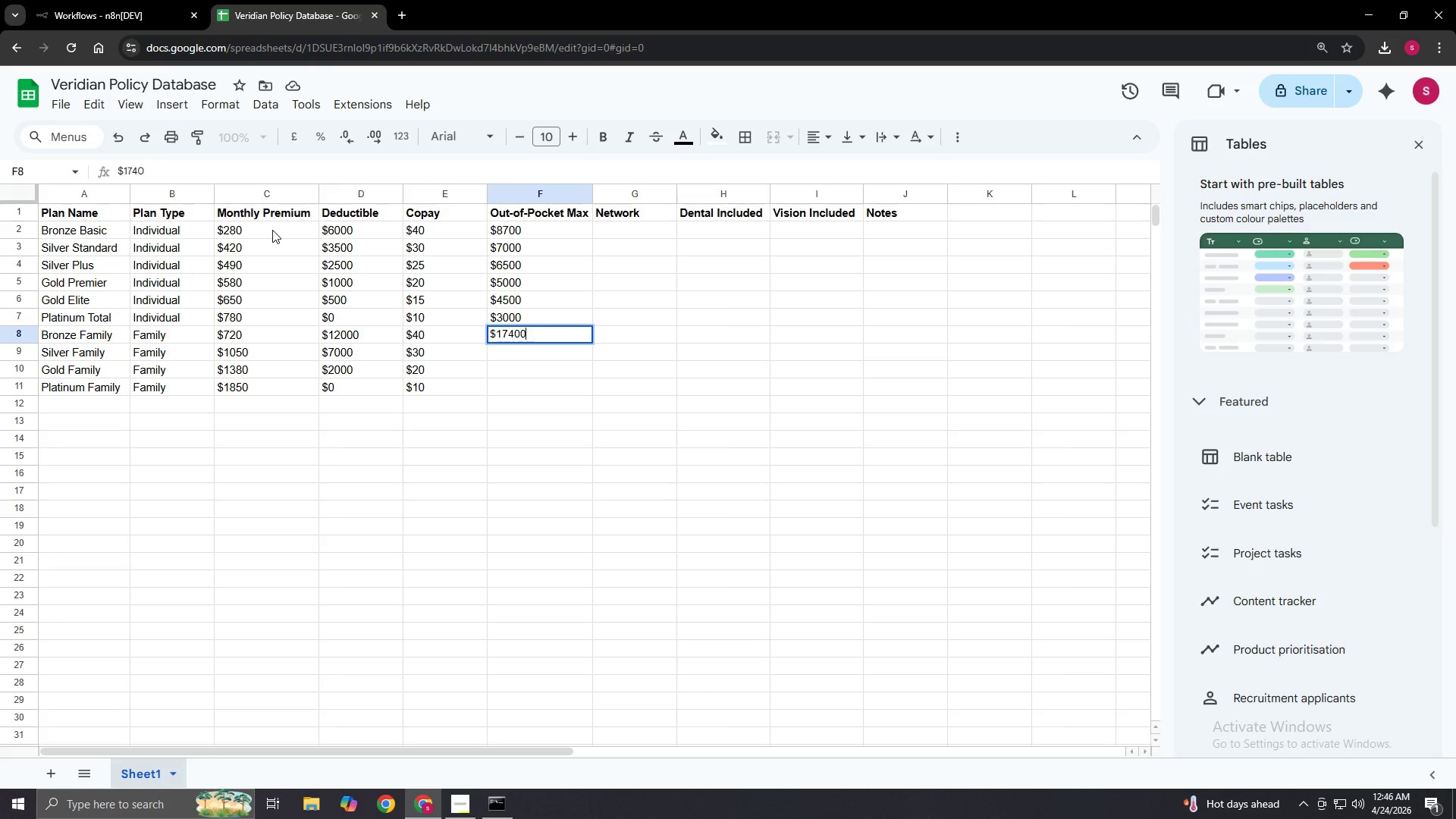 
key(Numpad0)
 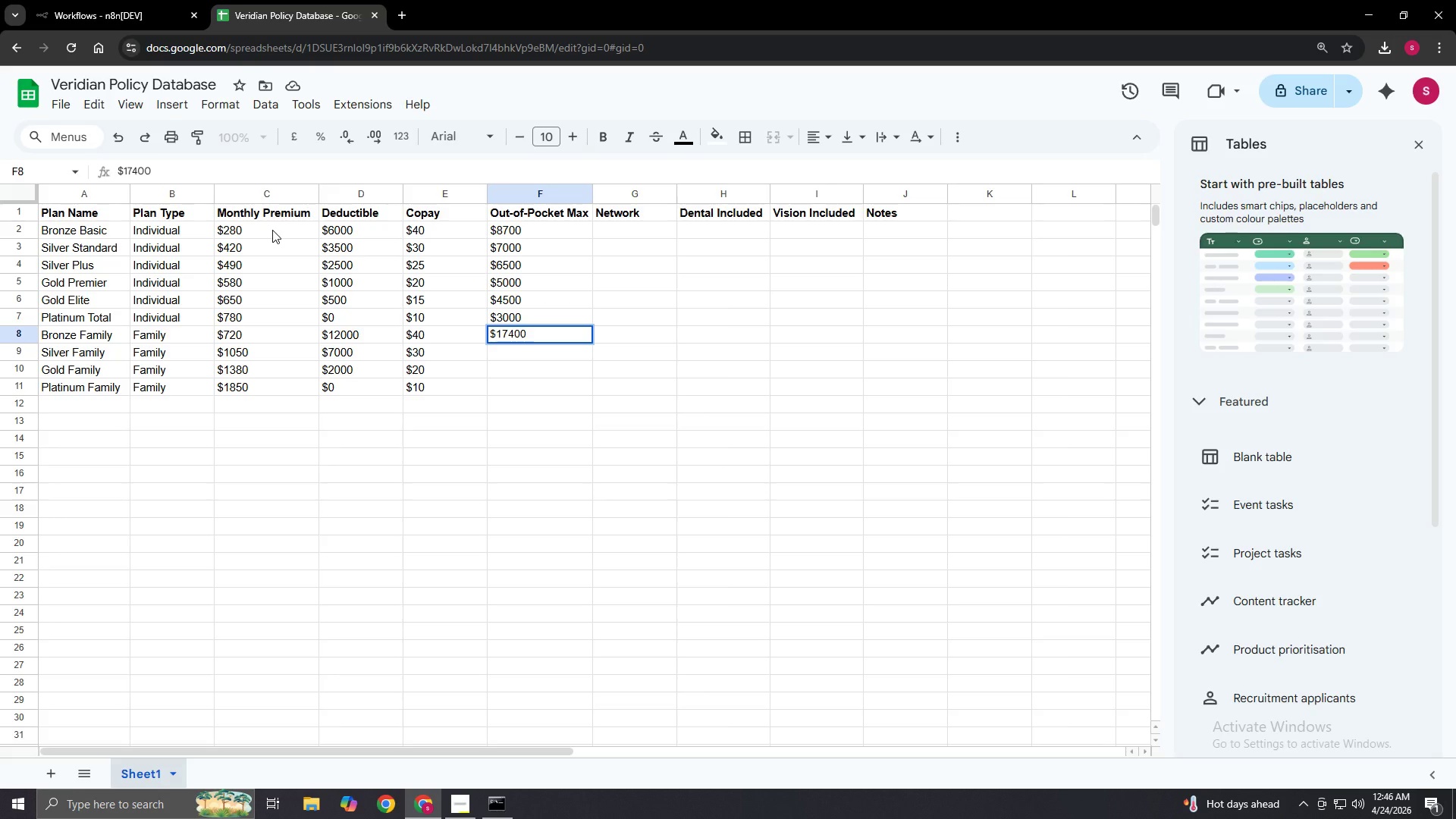 
key(NumpadEnter)
 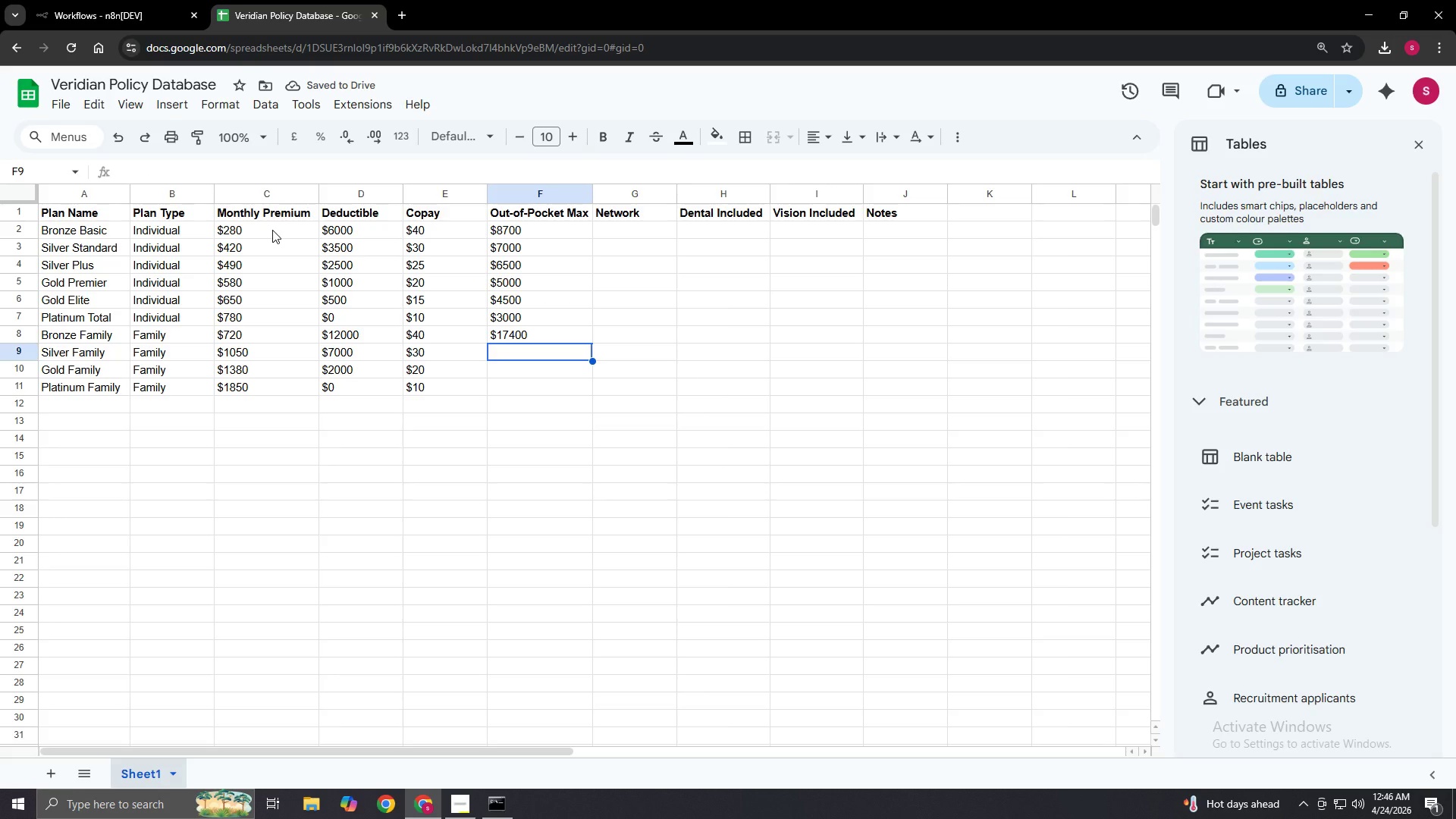 
wait(5.61)
 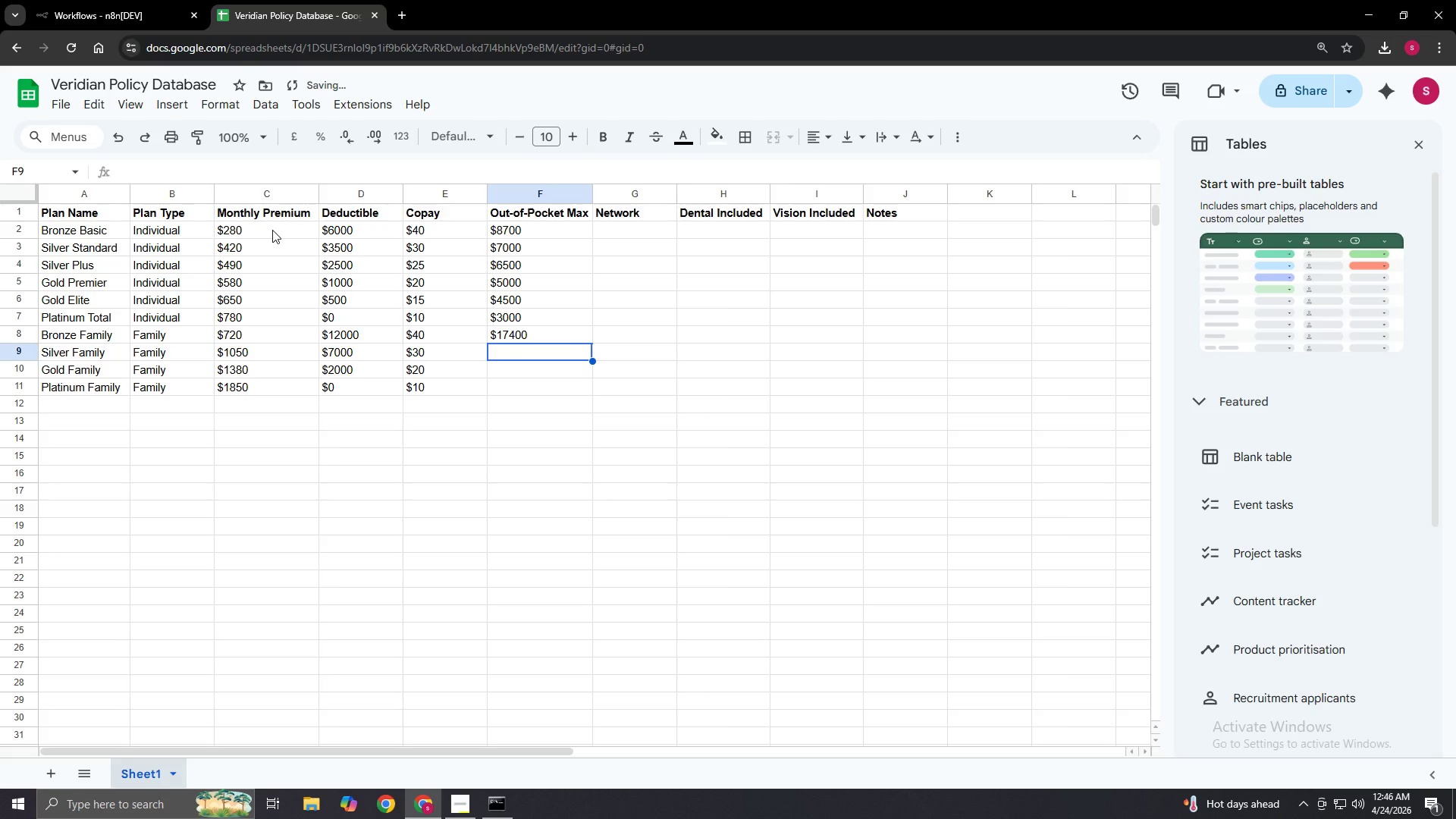 
key(NumpadEnter)
 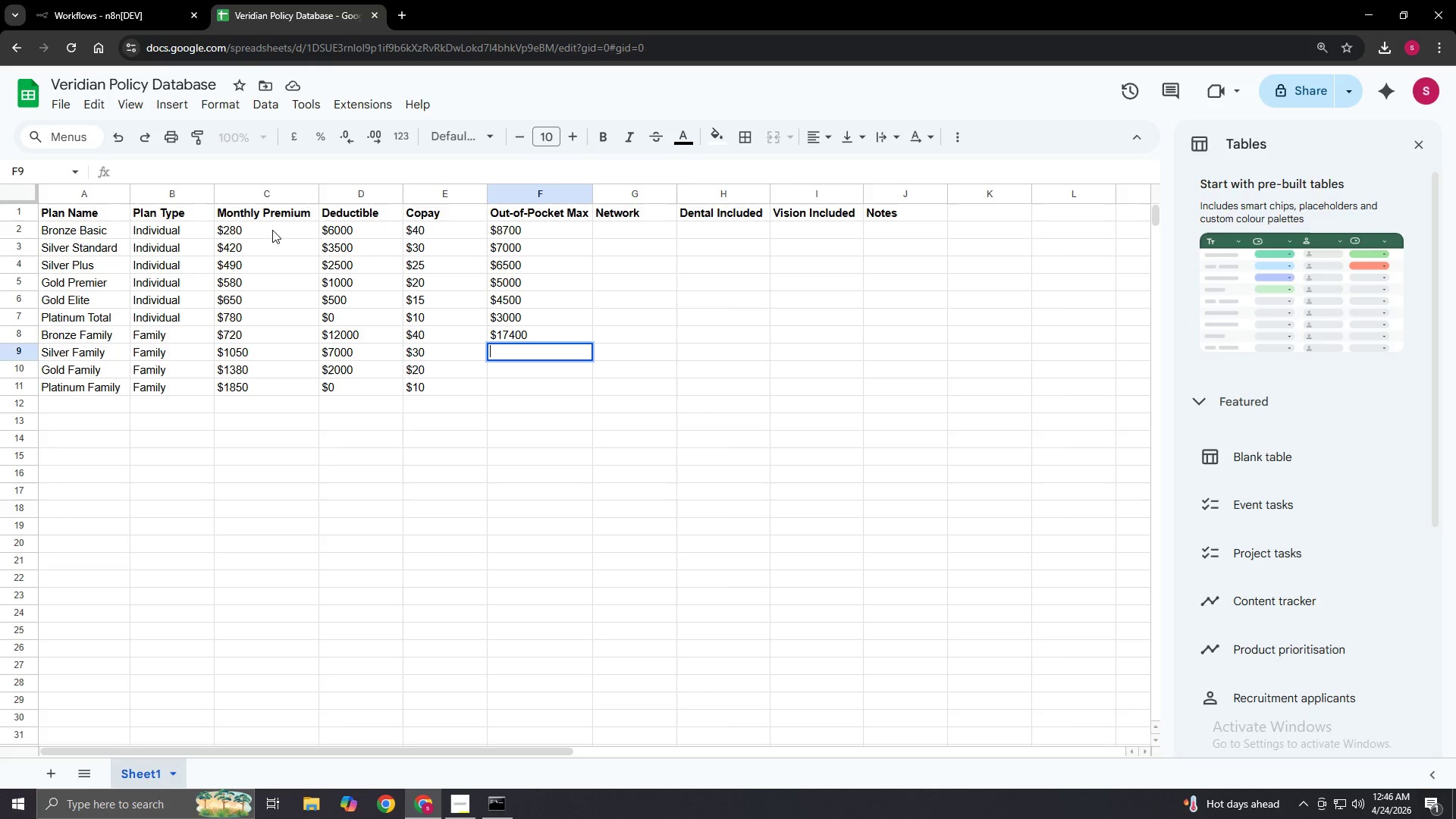 
key(Shift+4)
 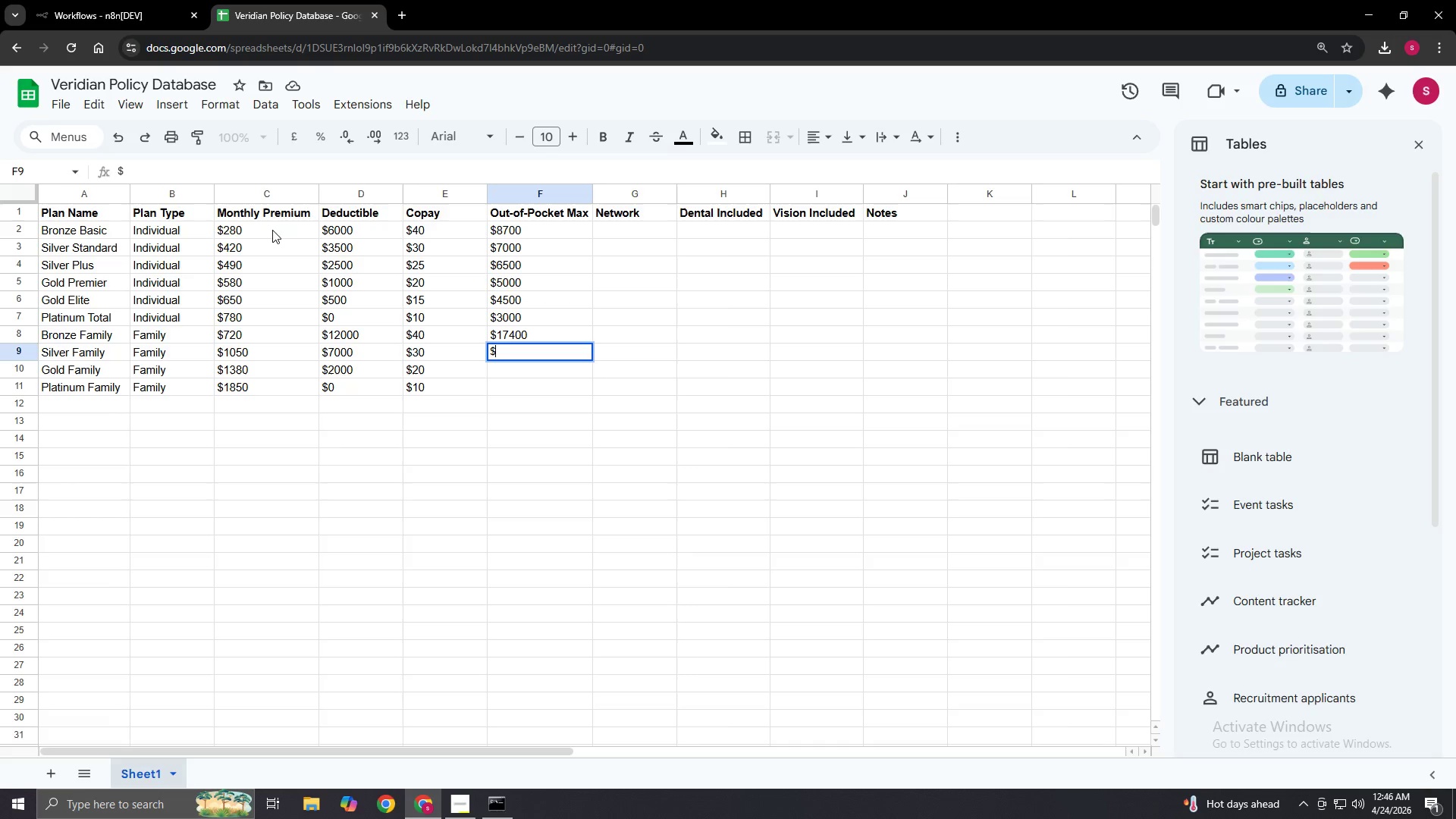 
key(Numpad1)
 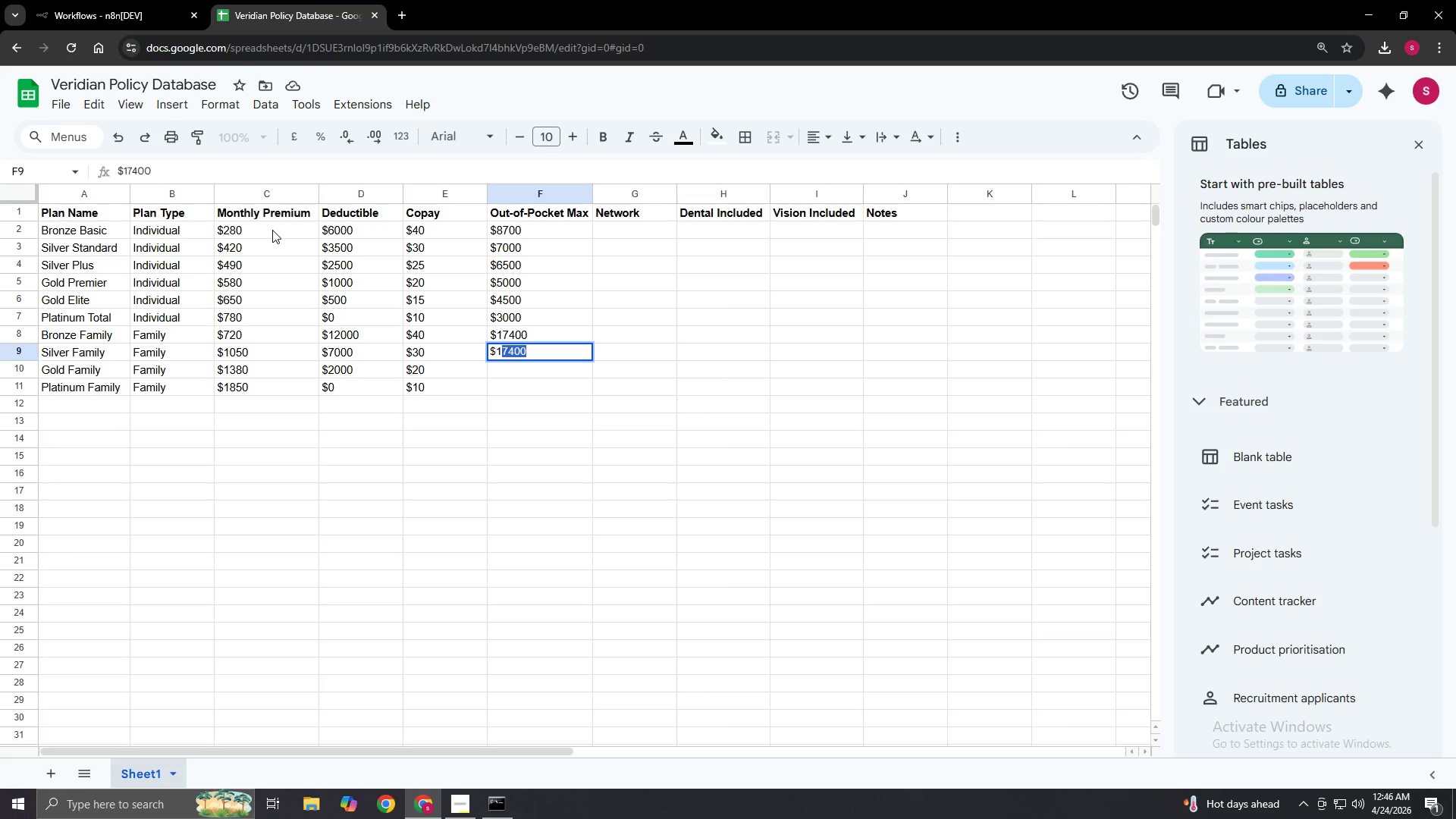 
key(Numpad4)
 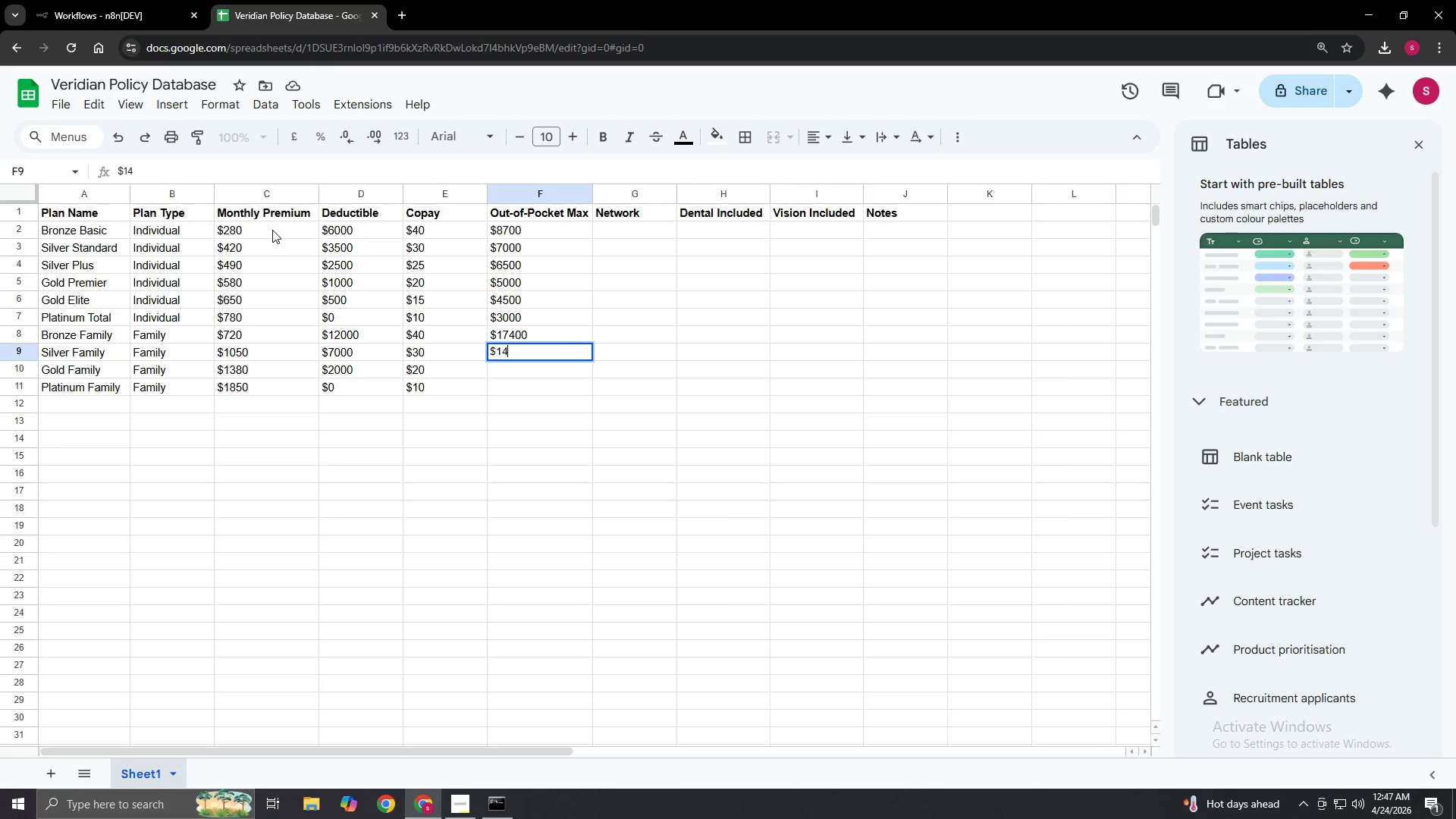 
key(Numpad0)
 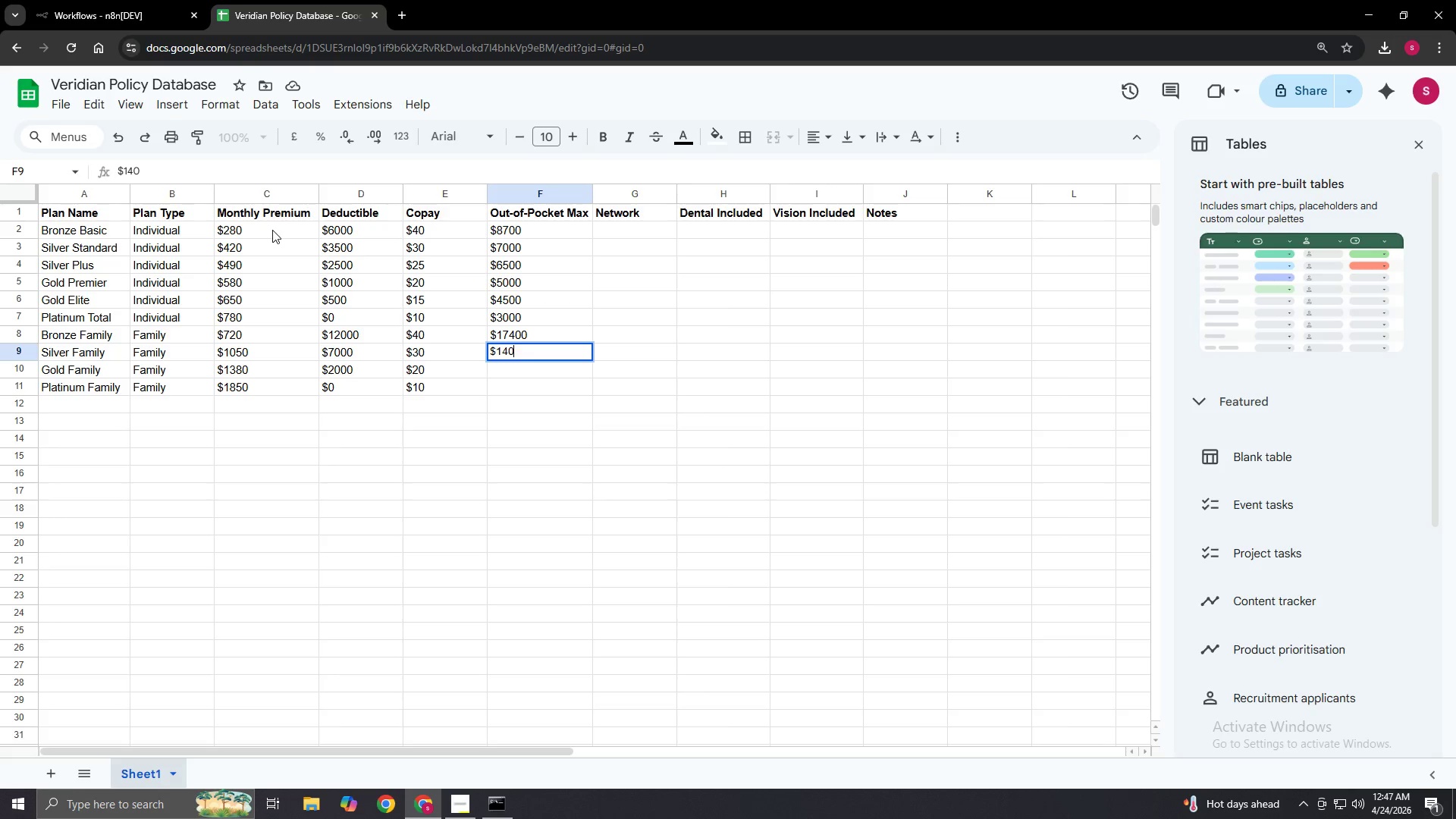 
key(Numpad0)
 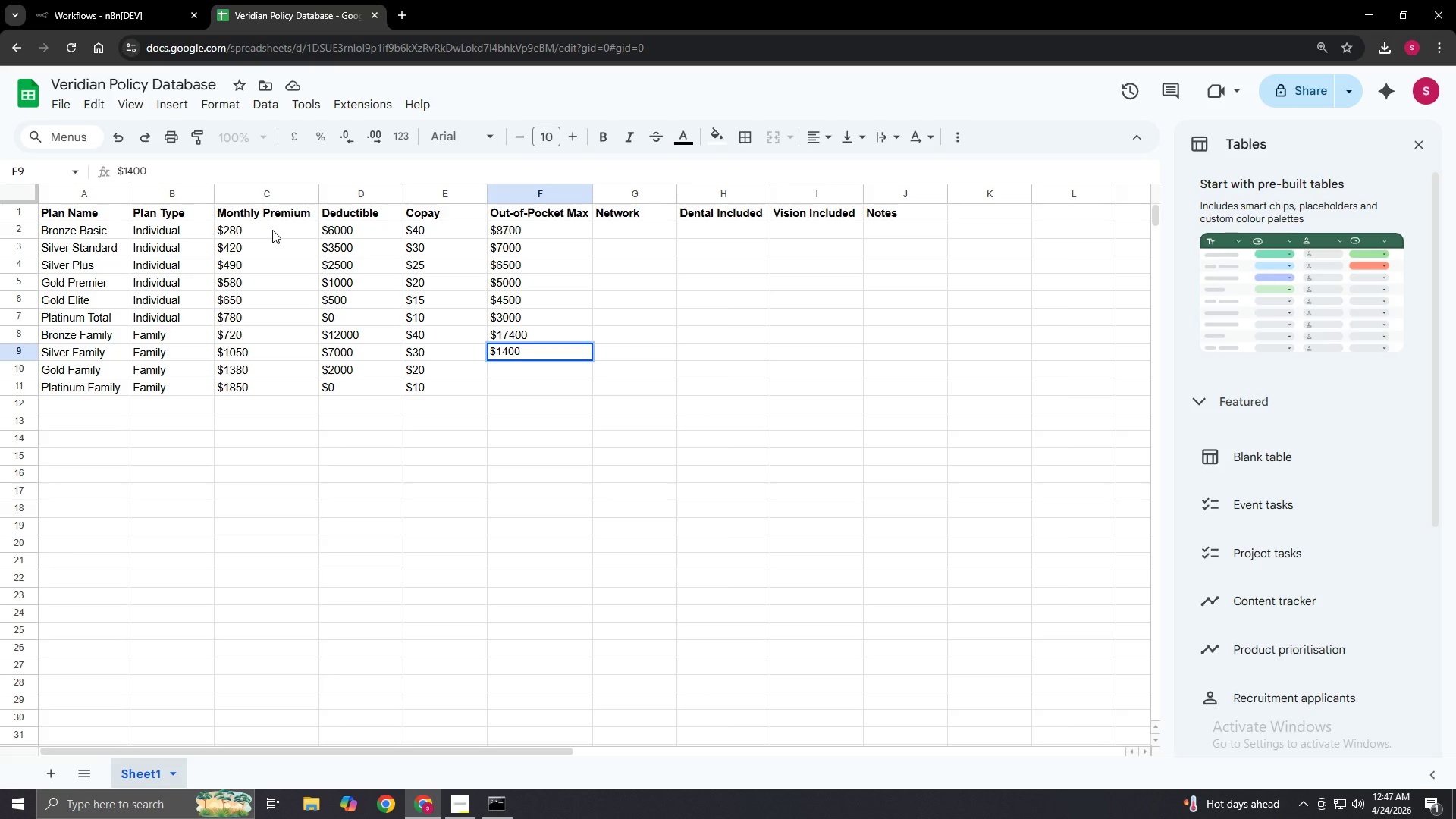 
key(Numpad0)
 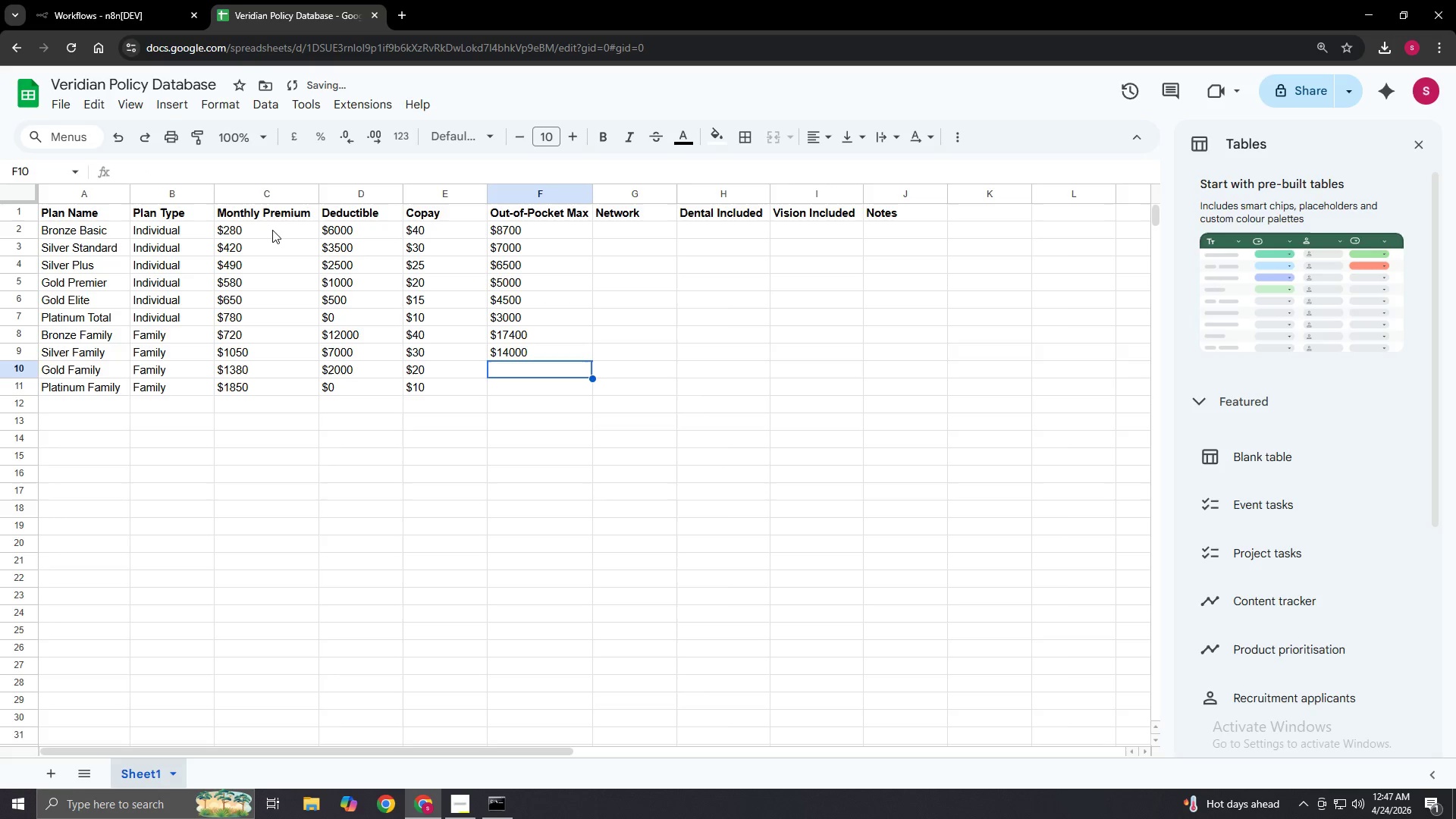 
key(NumpadEnter)
 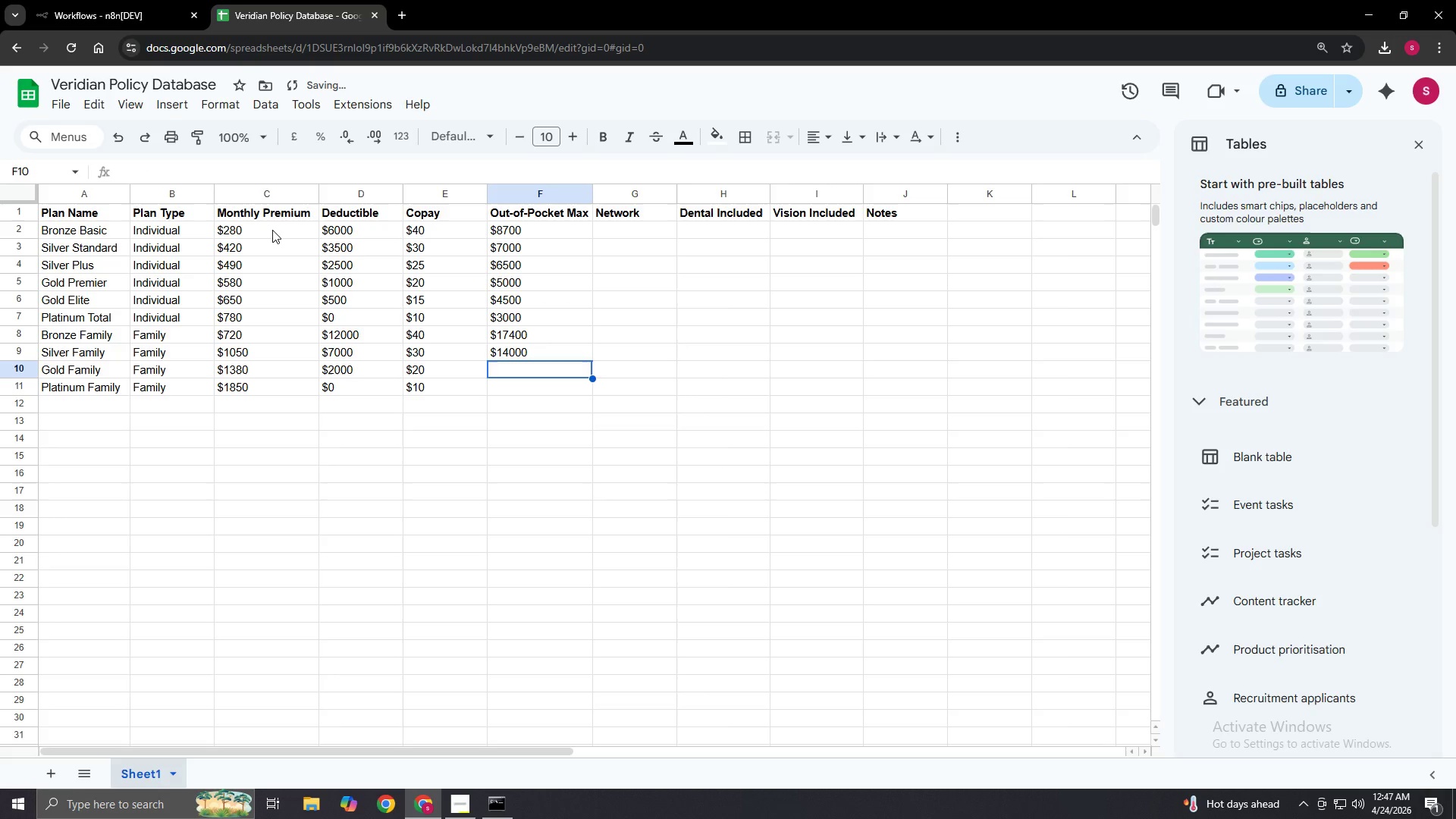 
key(NumpadEnter)
 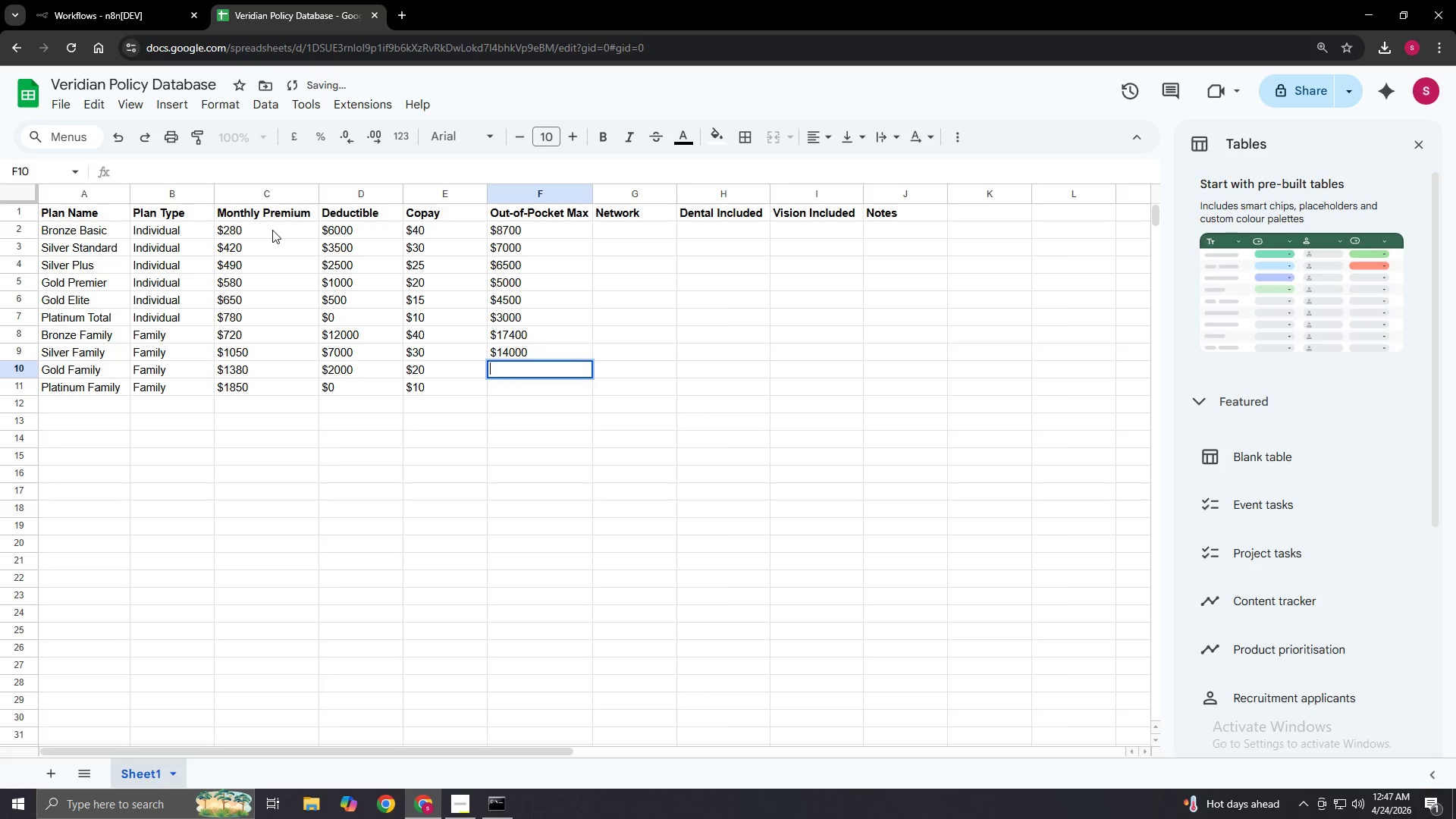 
key(Shift+4)
 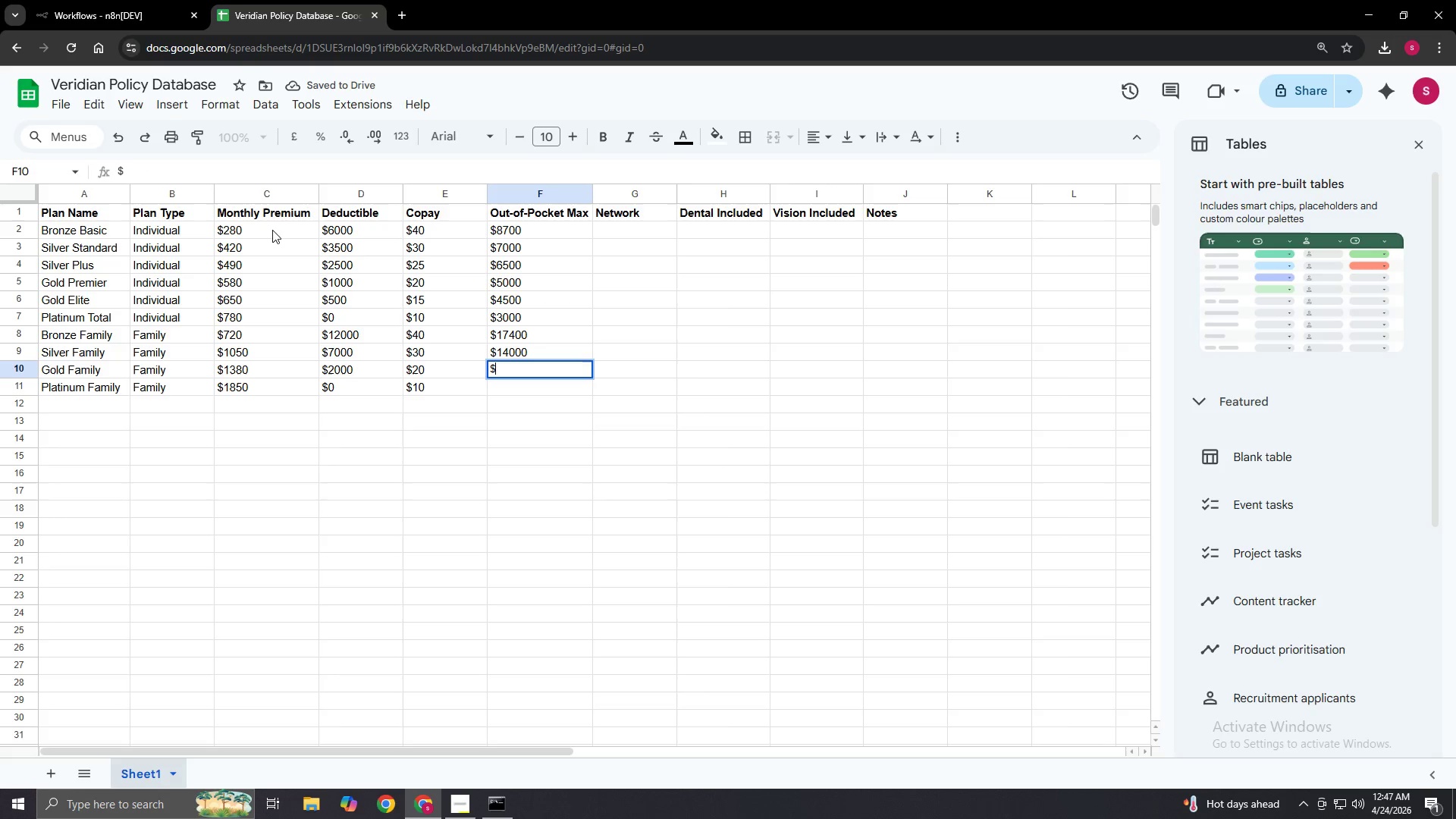 
key(Numpad1)
 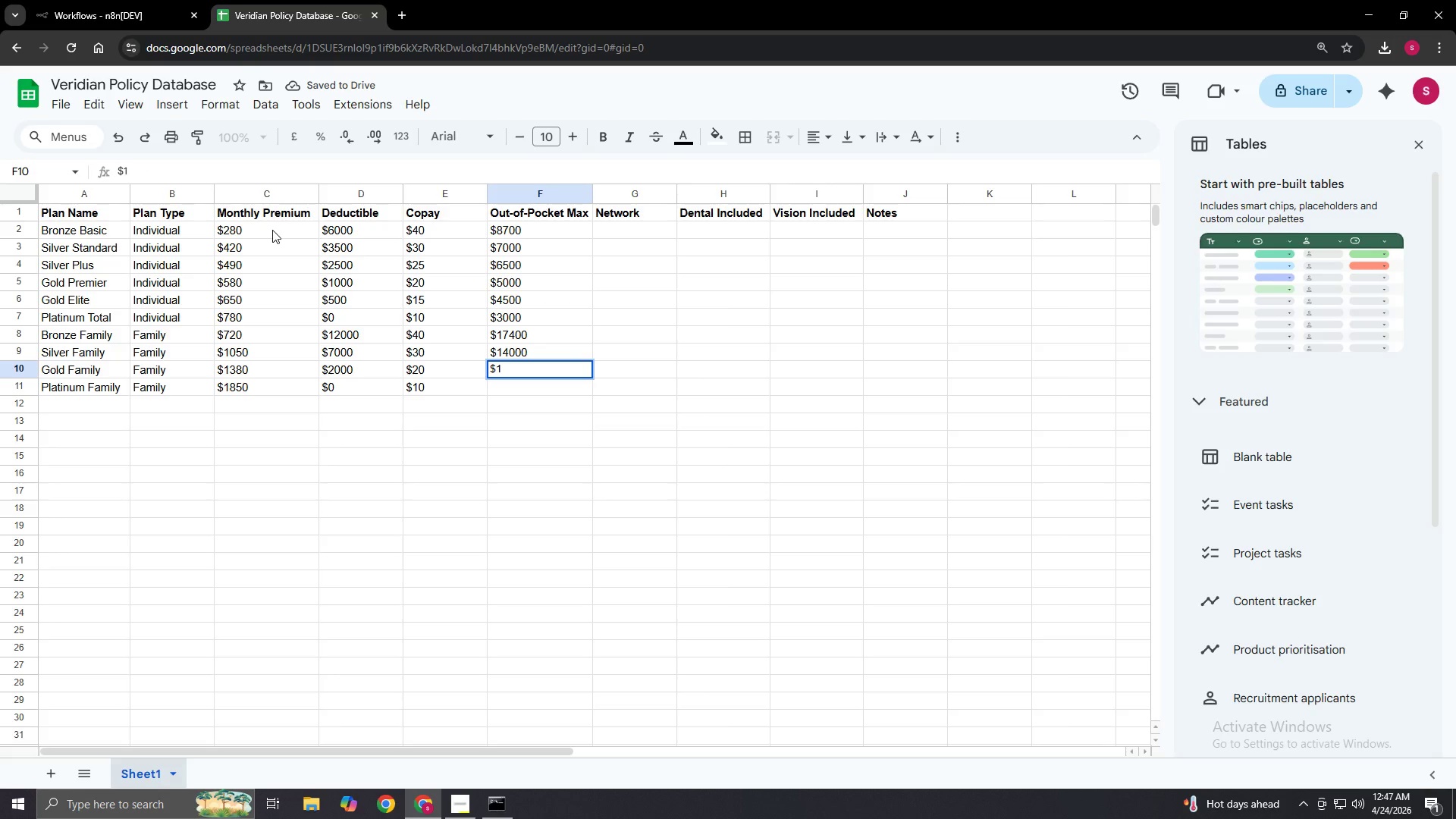 
key(Numpad0)
 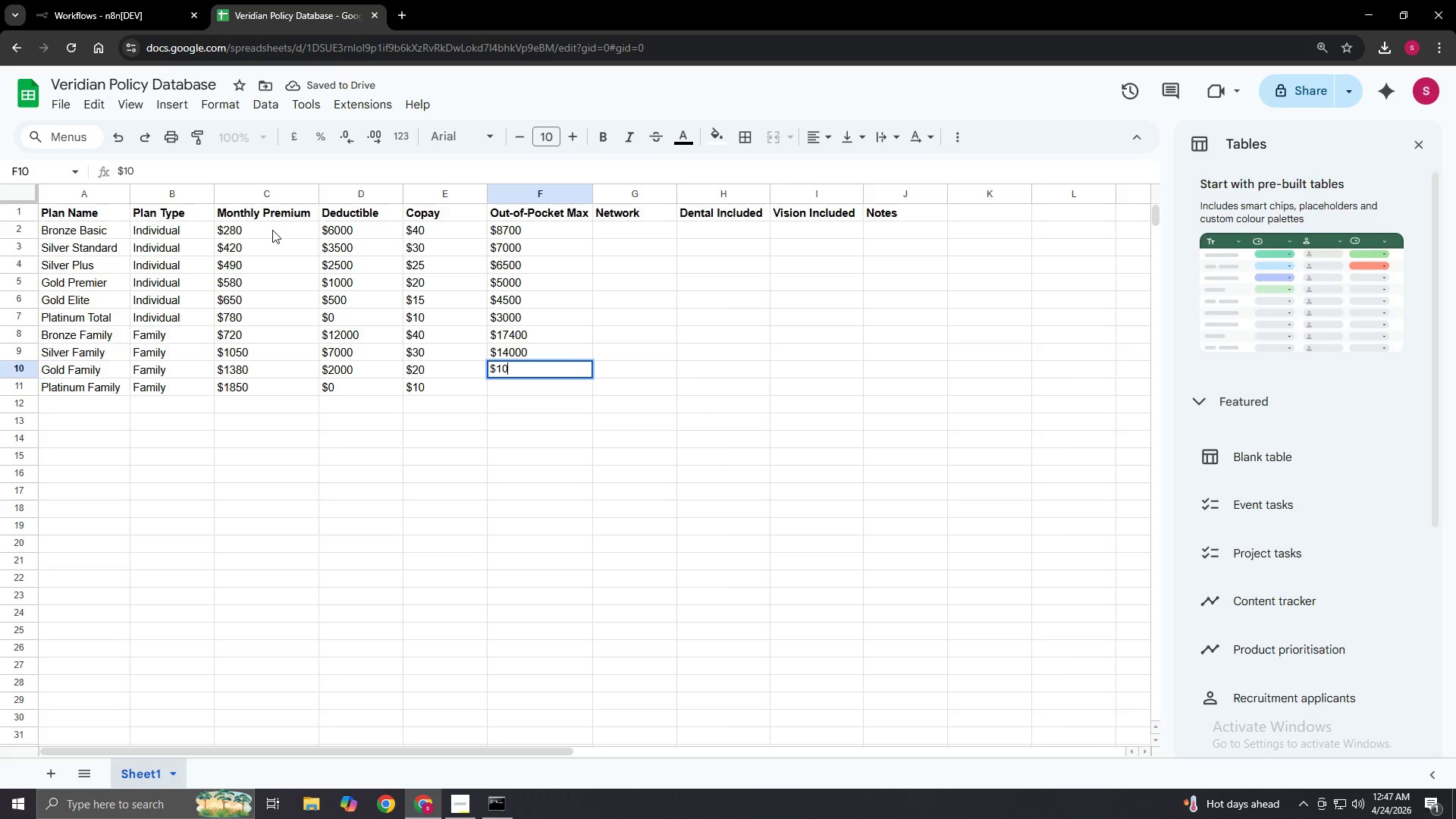 
key(Numpad0)
 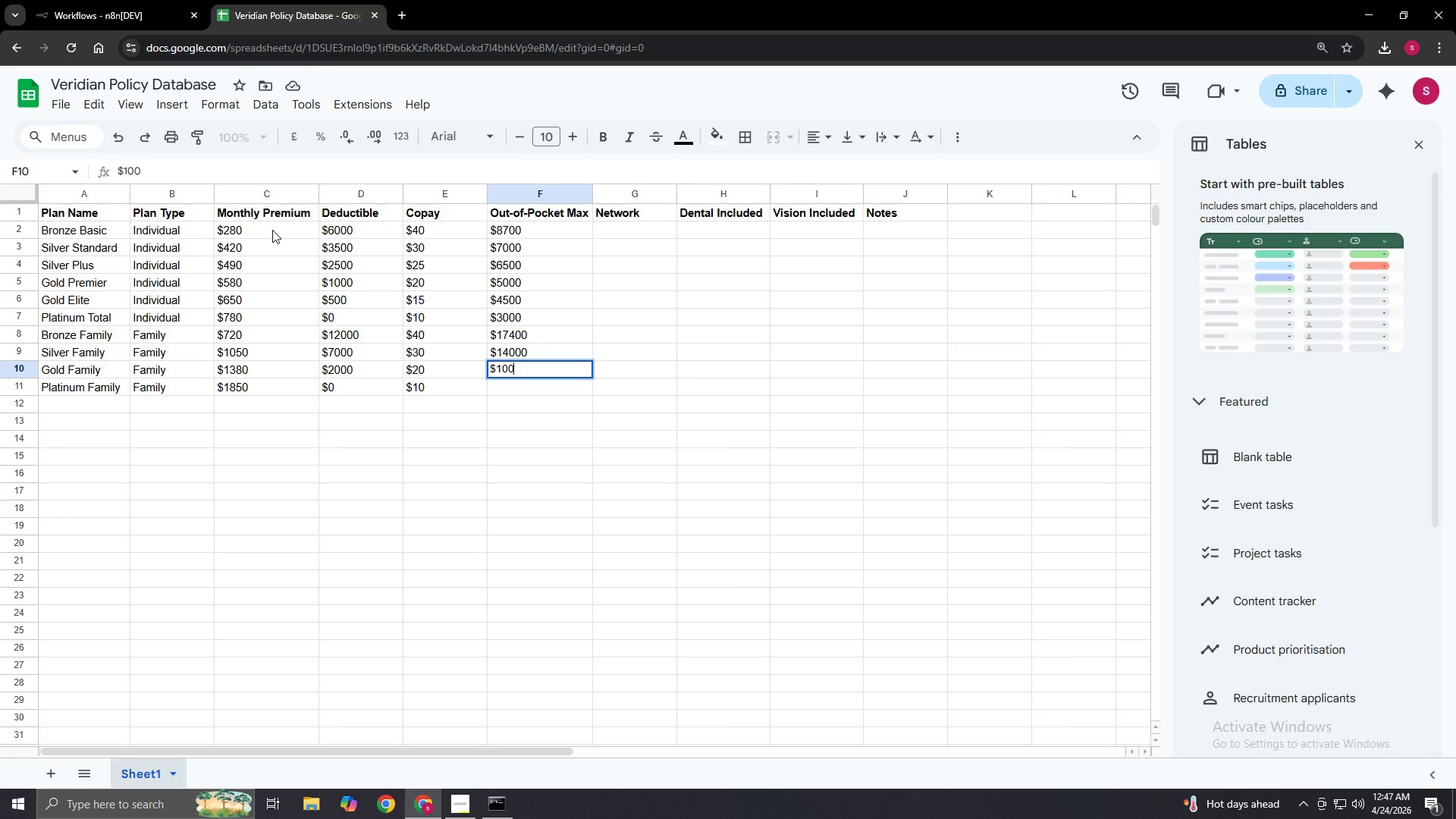 
key(Numpad0)
 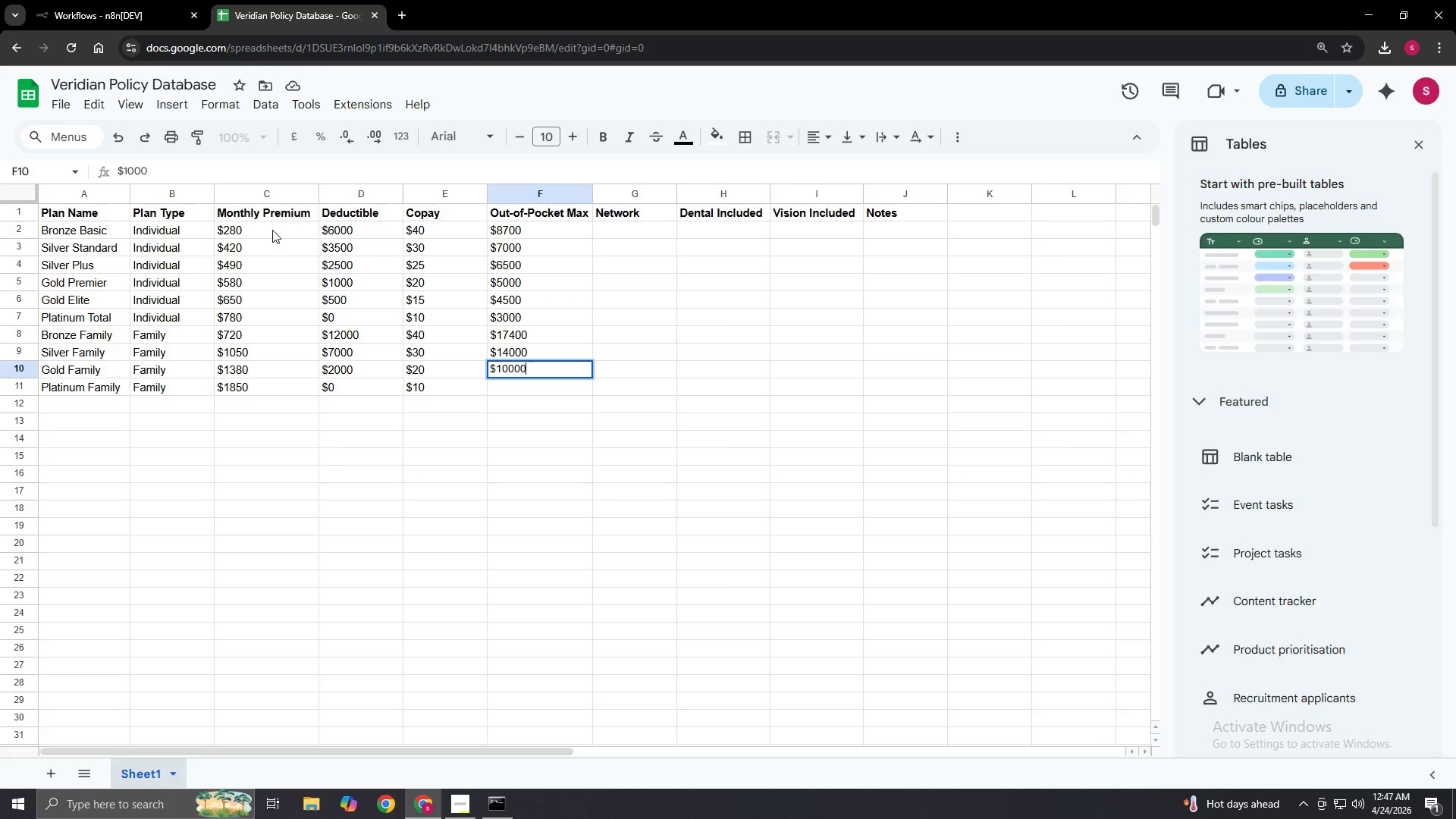 
key(Numpad0)
 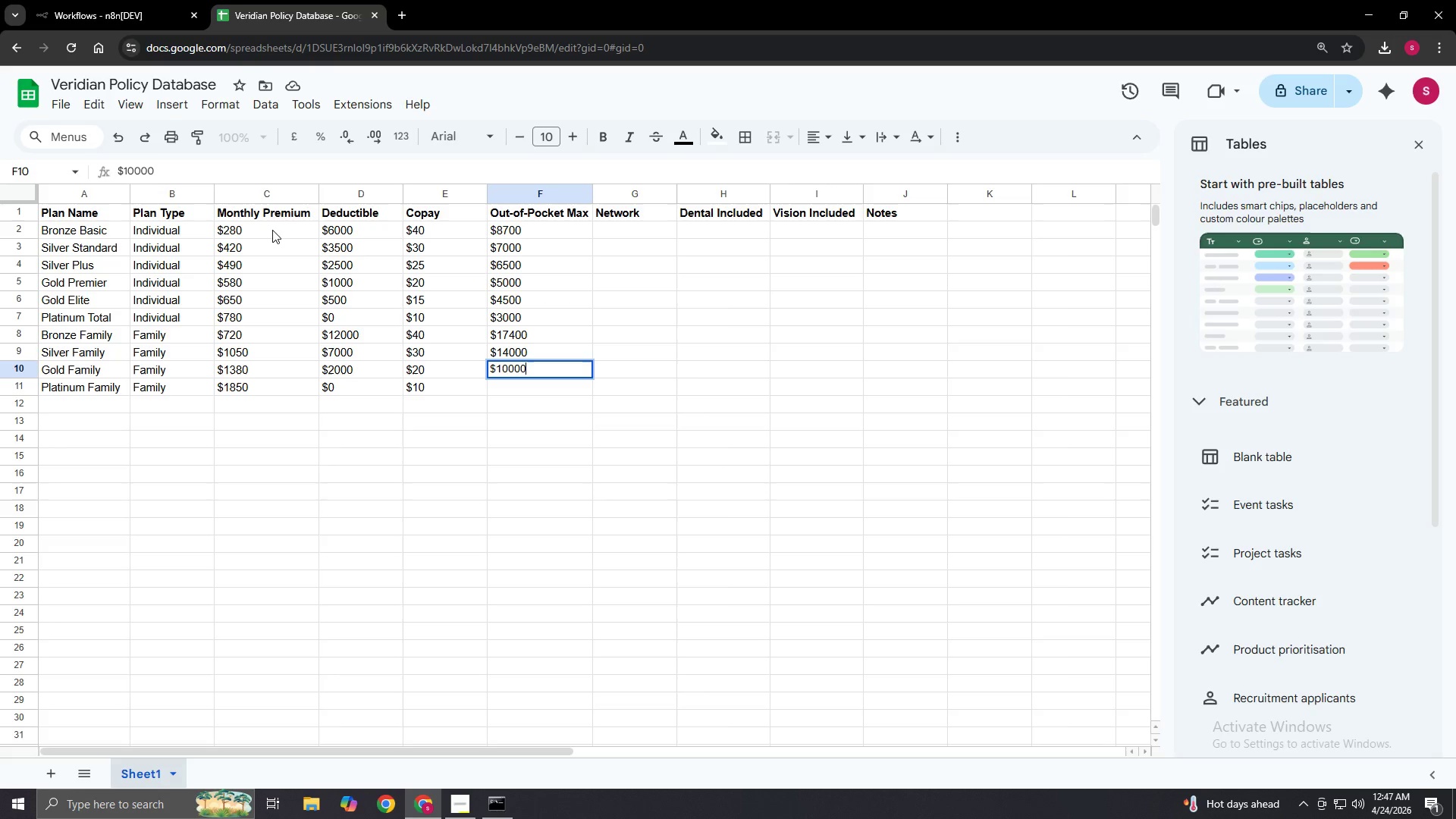 
key(NumpadEnter)
 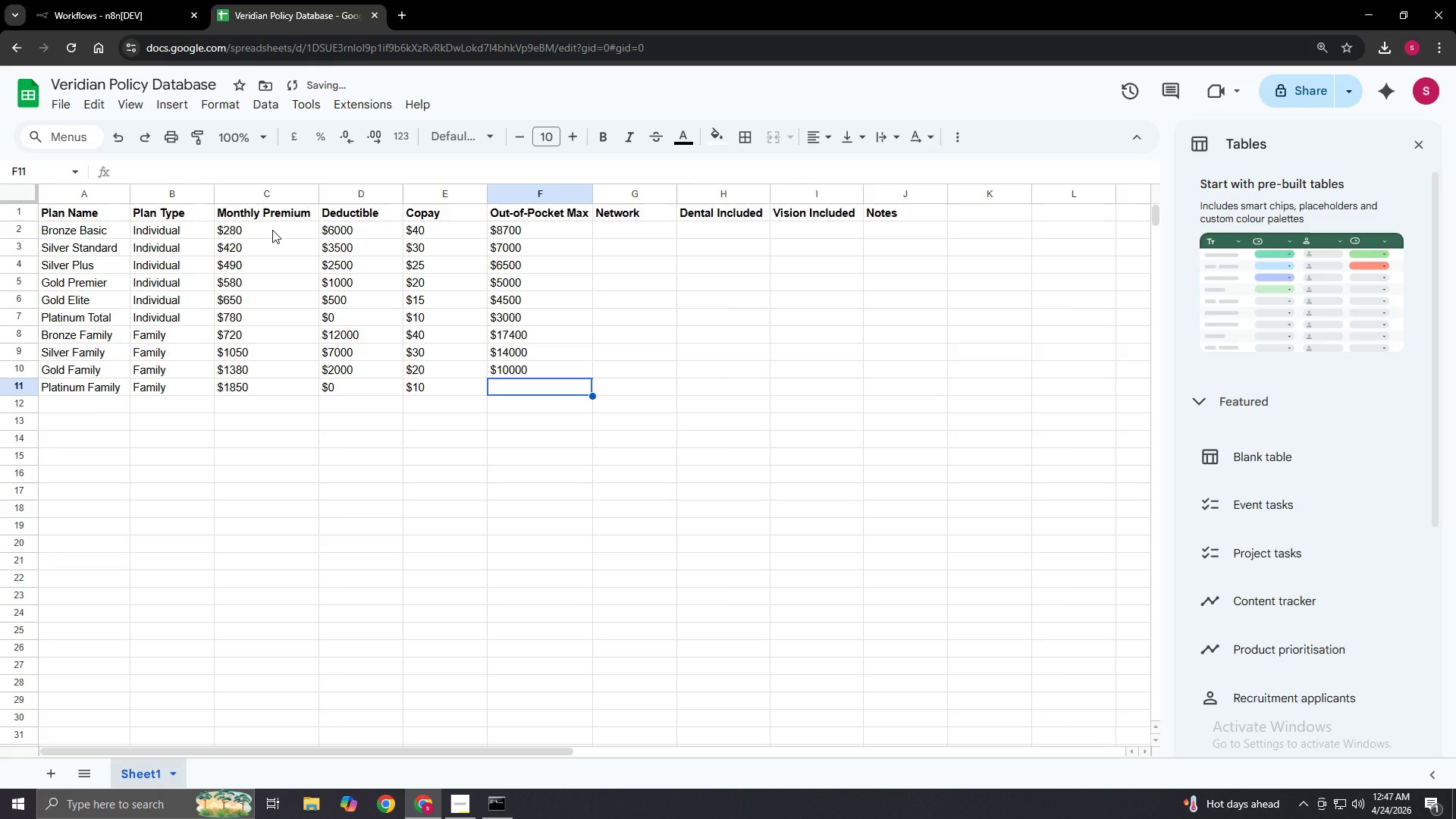 
key(Shift+4)
 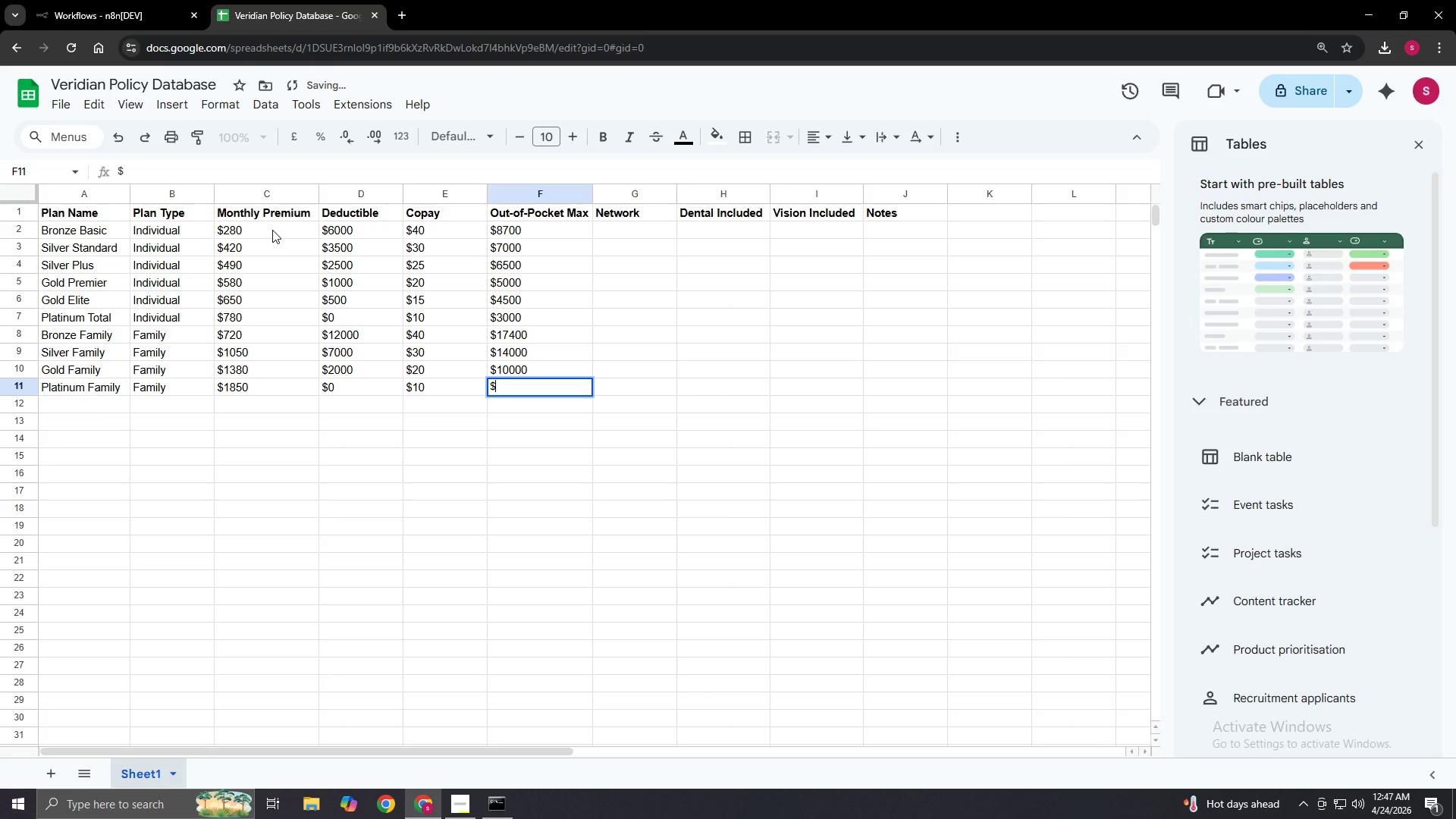 
key(Numpad6)
 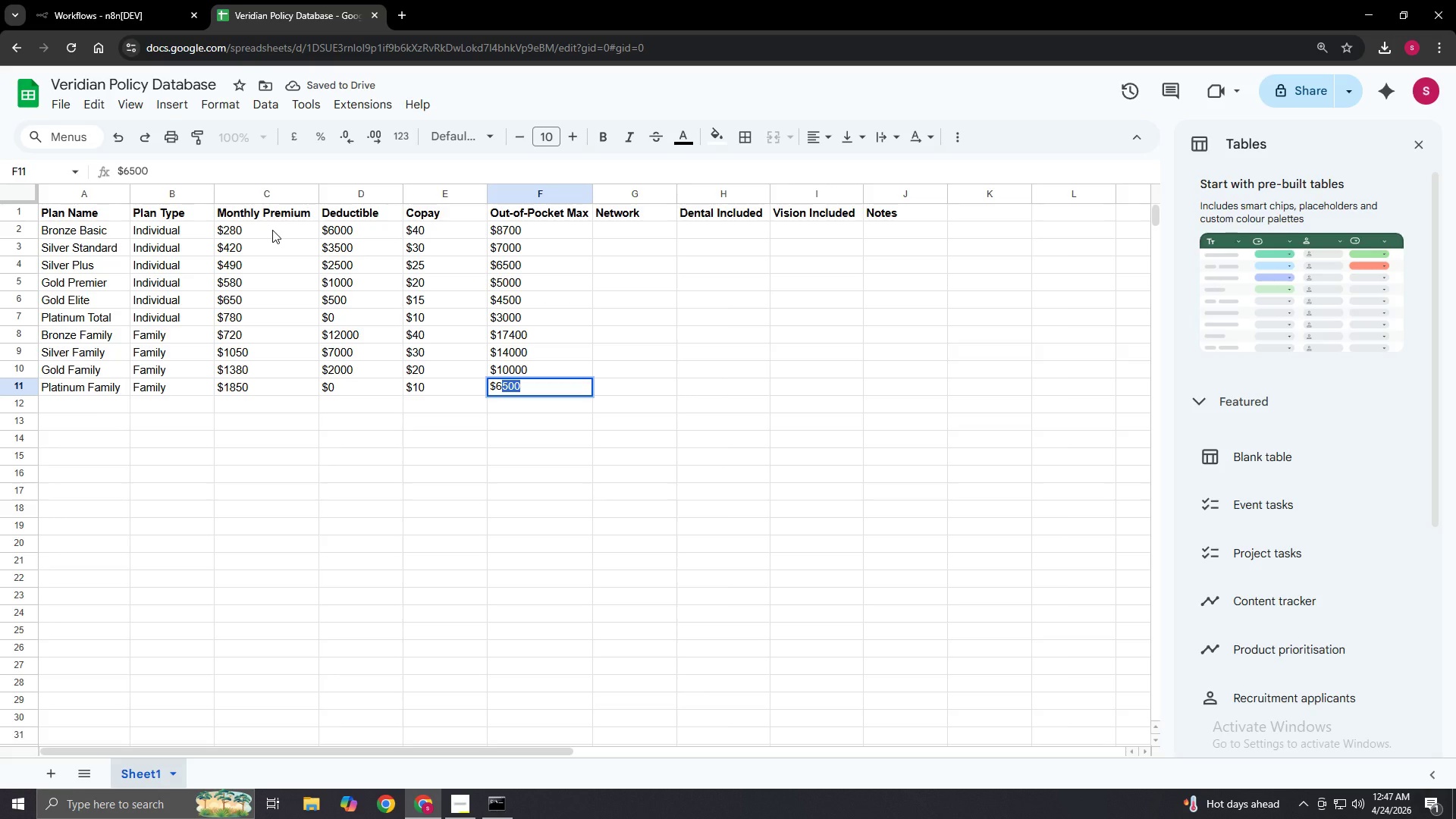 
key(Numpad0)
 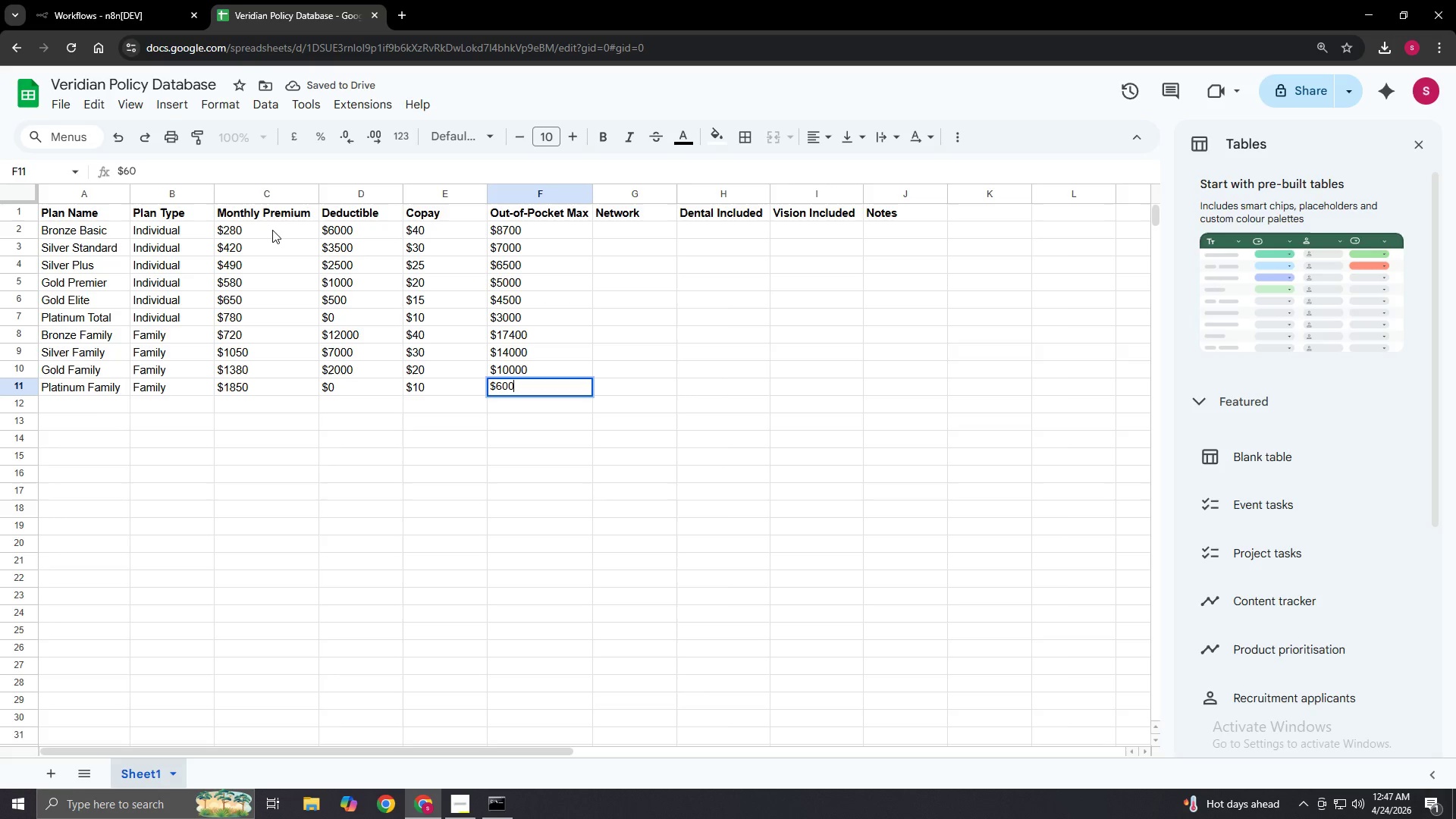 
key(Numpad0)
 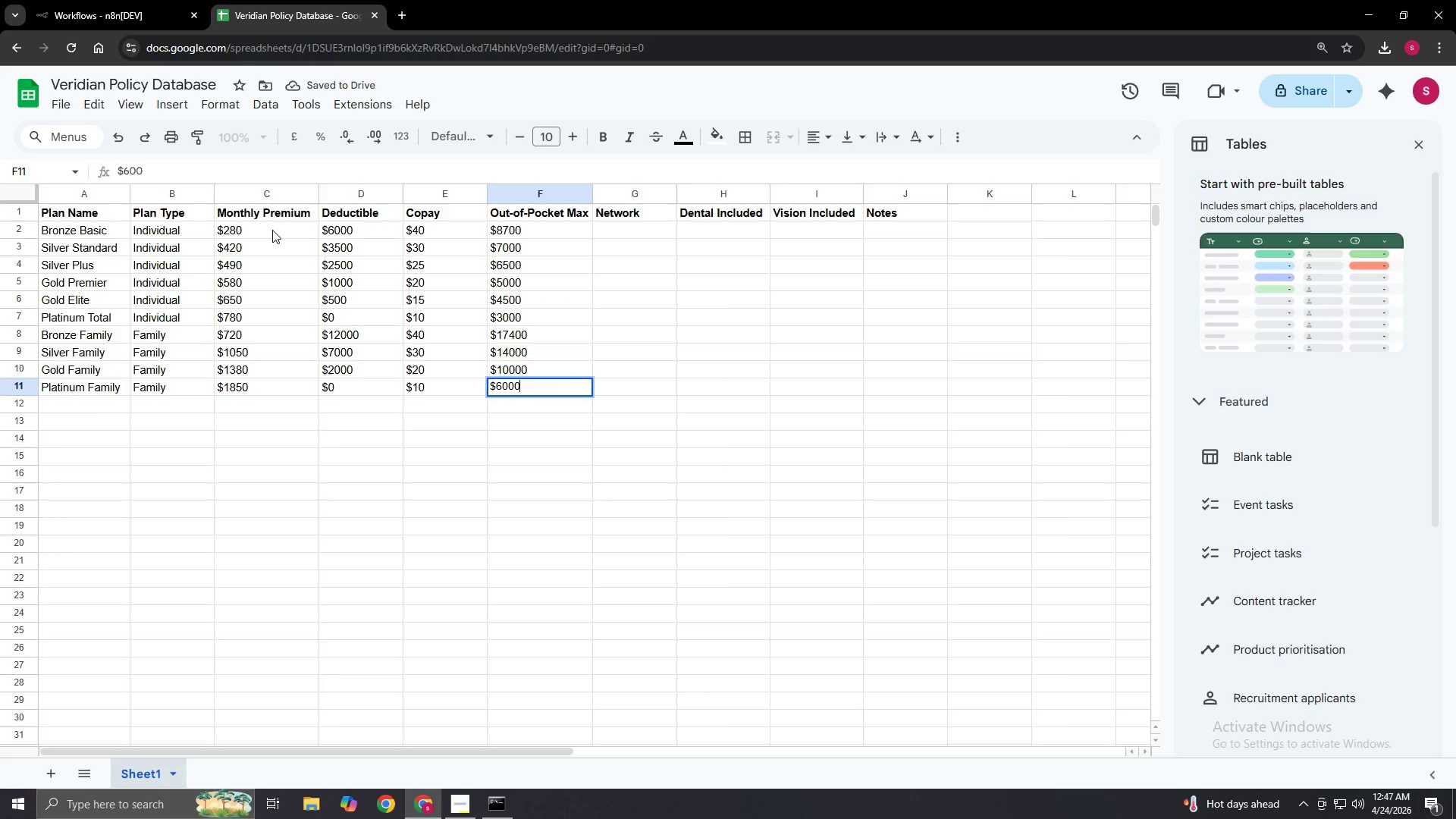 
key(Numpad0)
 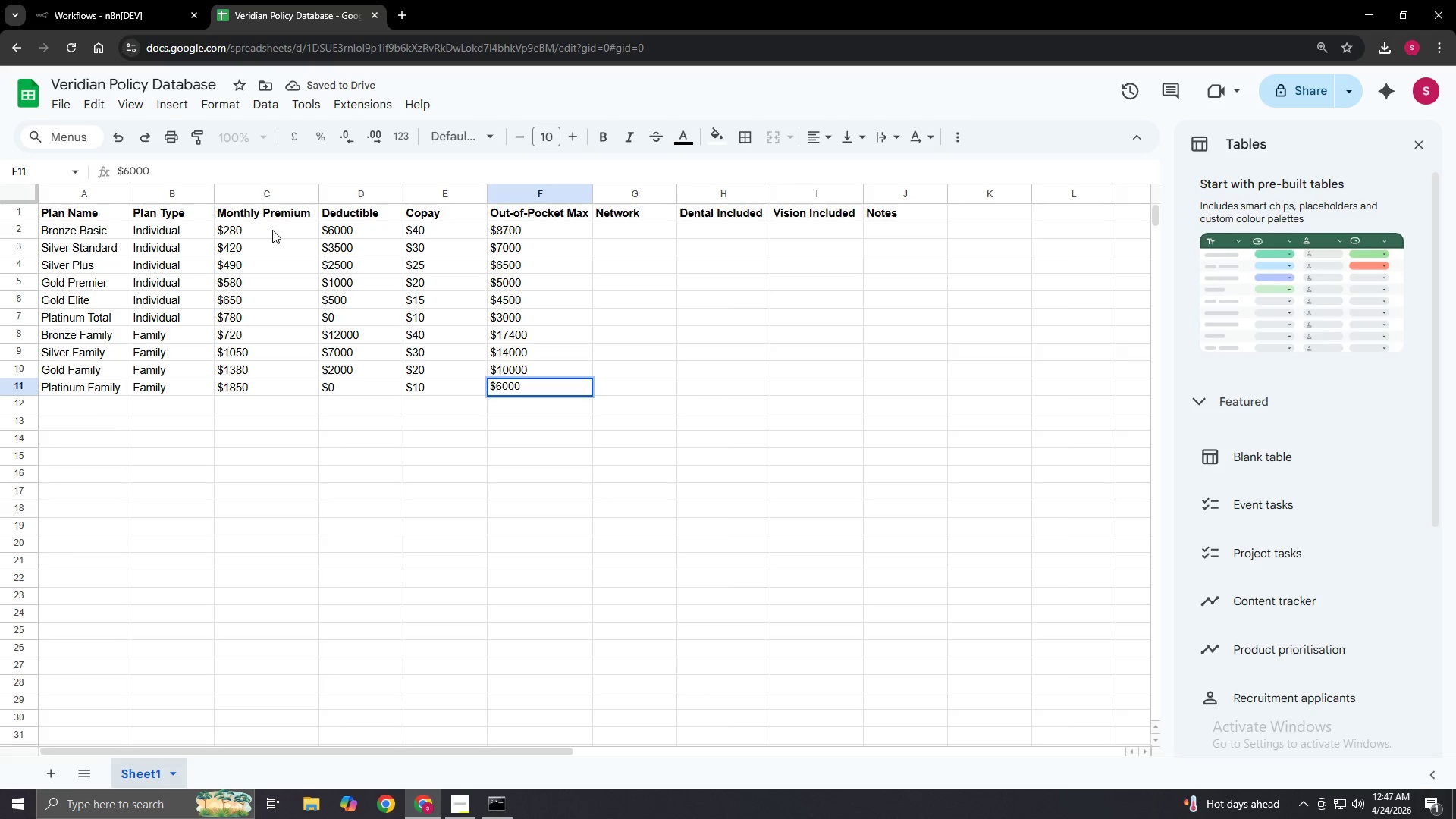 
key(NumpadEnter)
 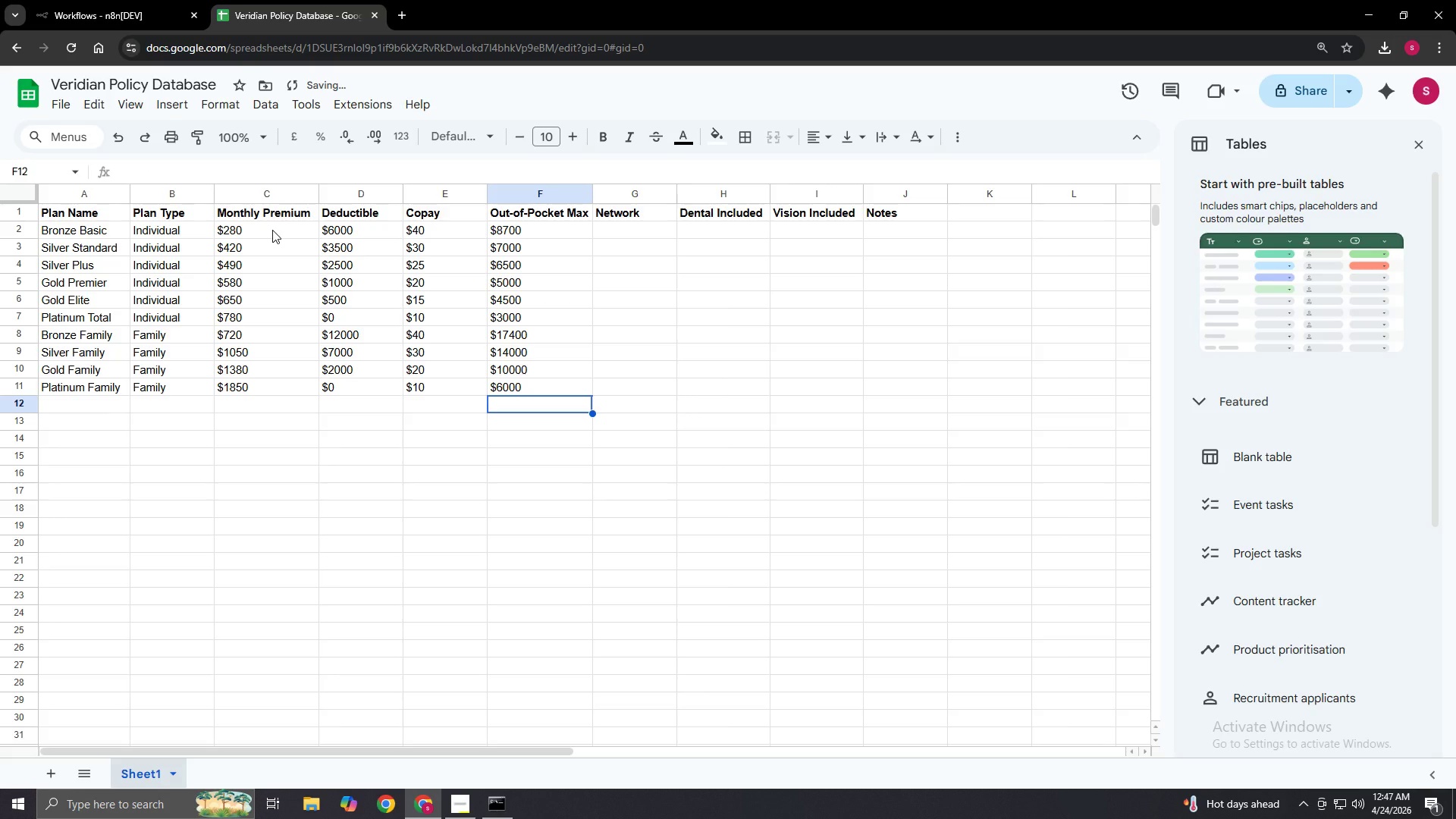 
key(ArrowRight)
 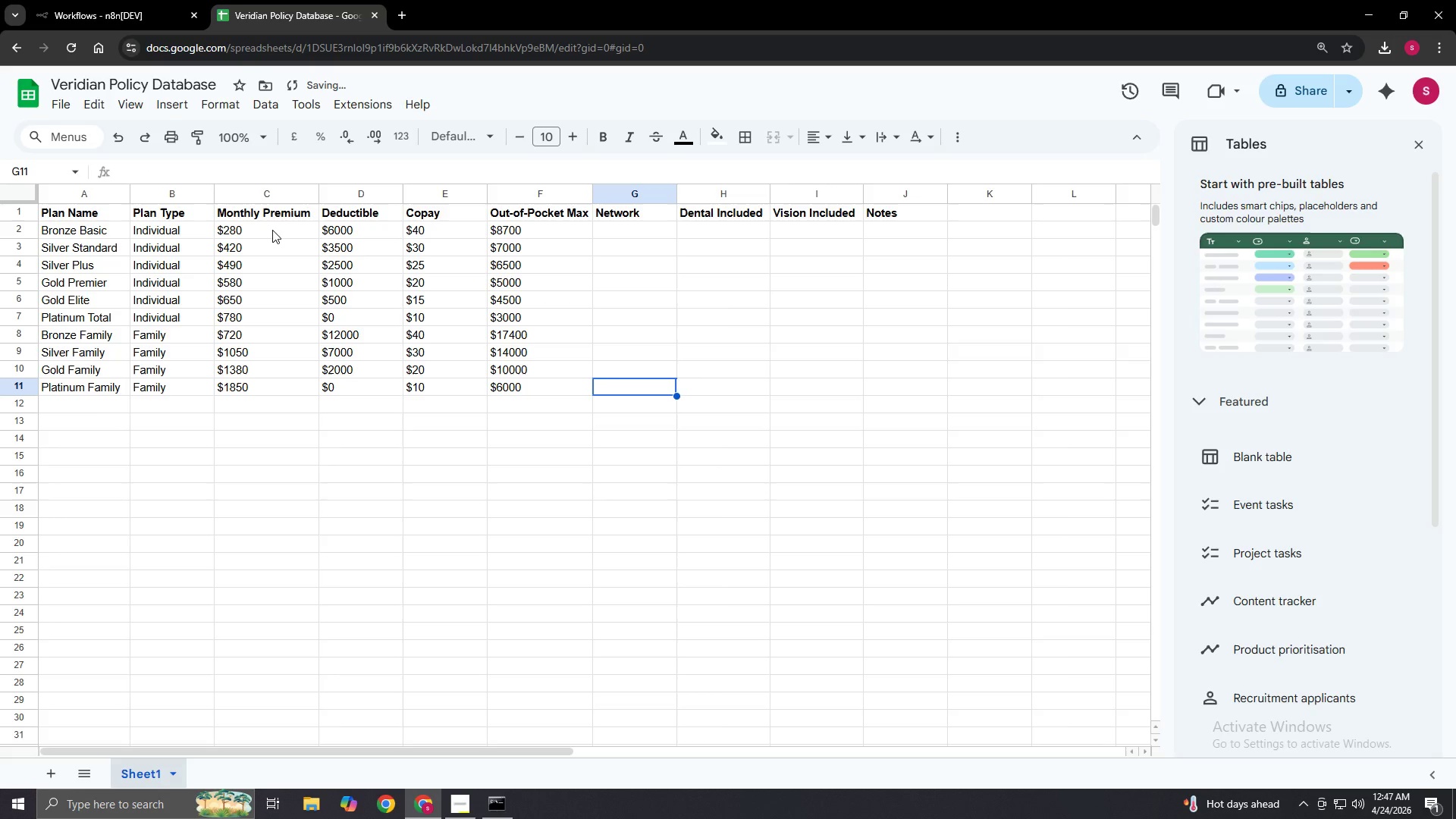 
key(ArrowUp)
 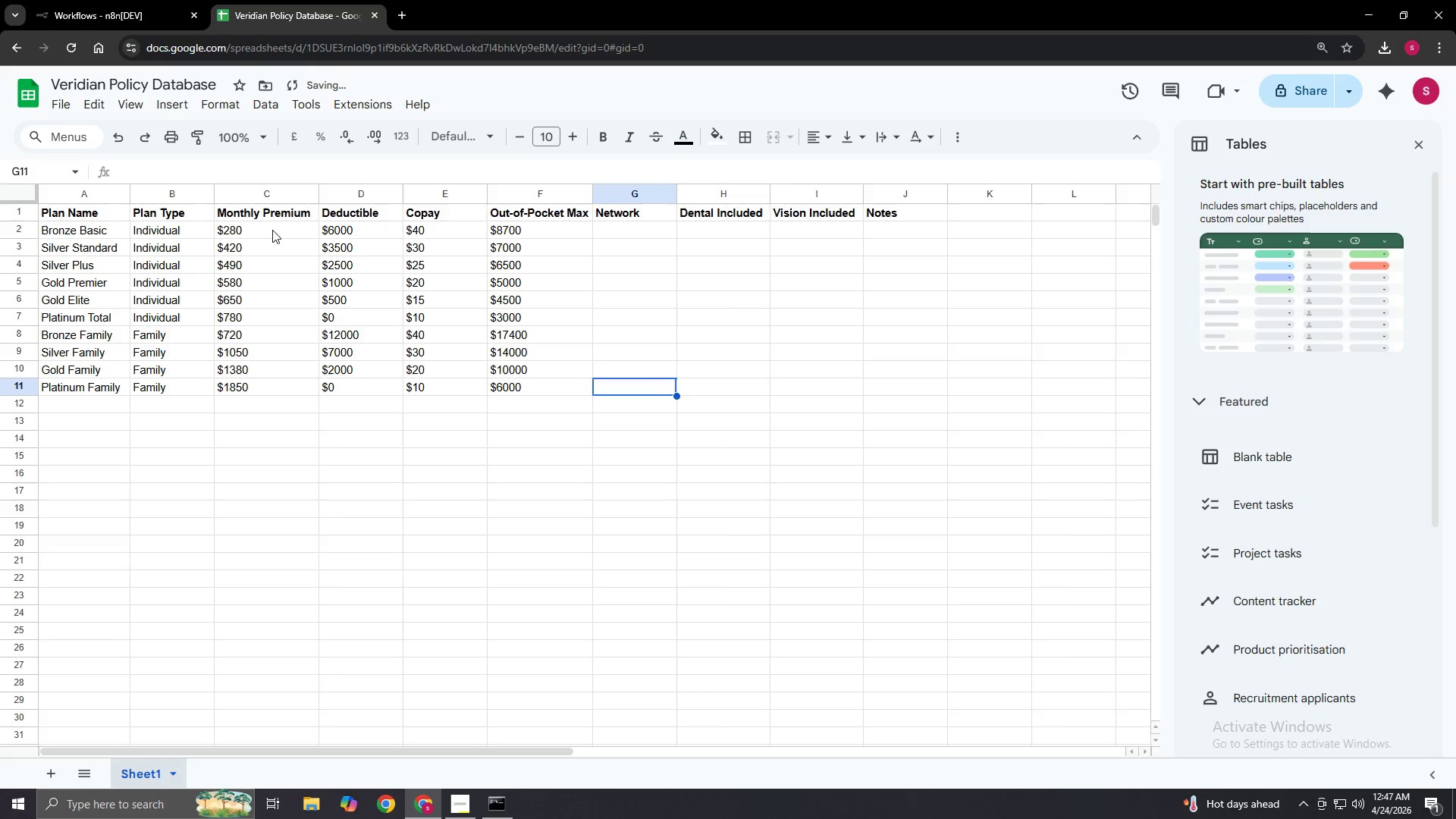 
key(ArrowUp)
 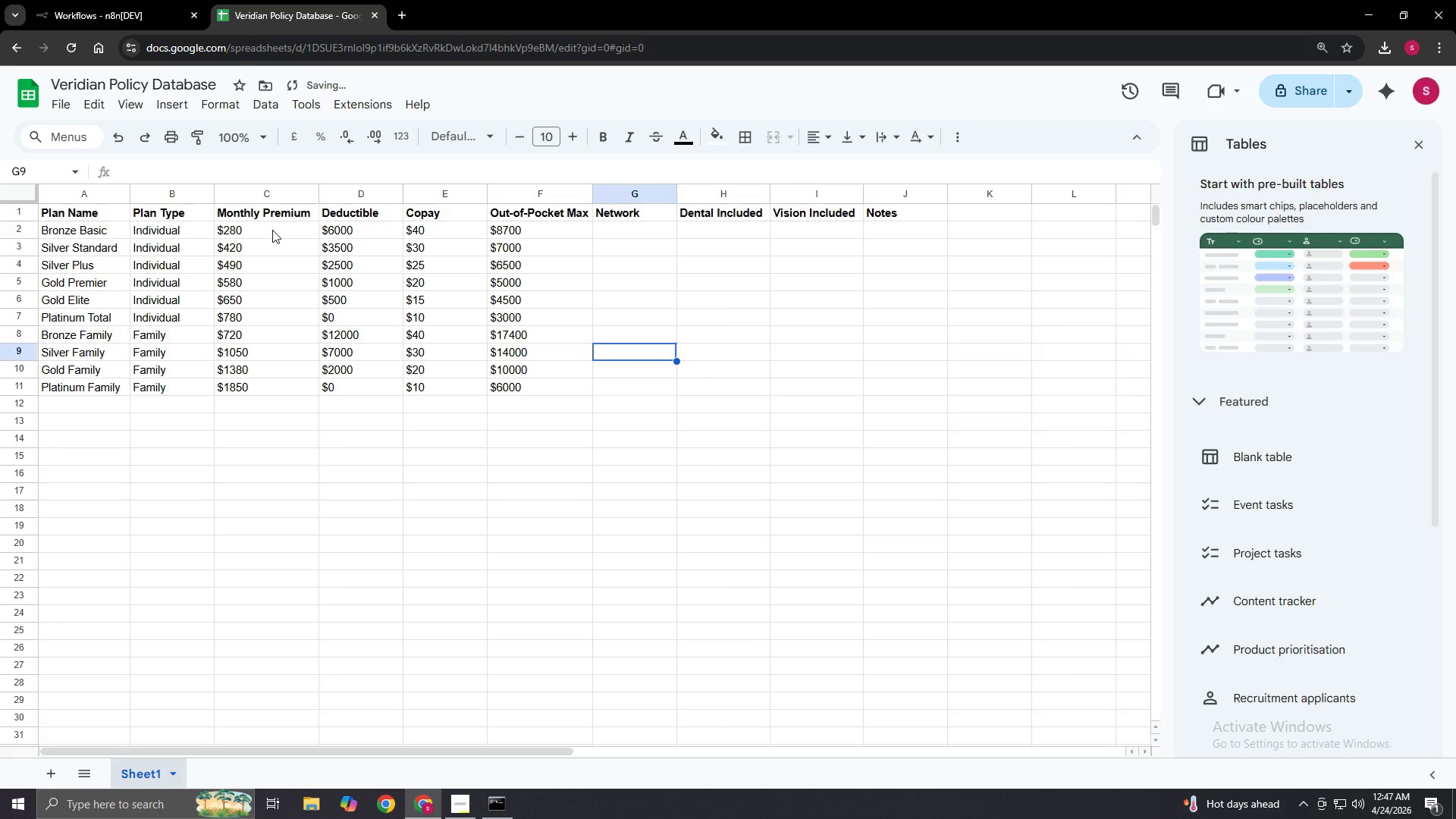 
key(ArrowUp)
 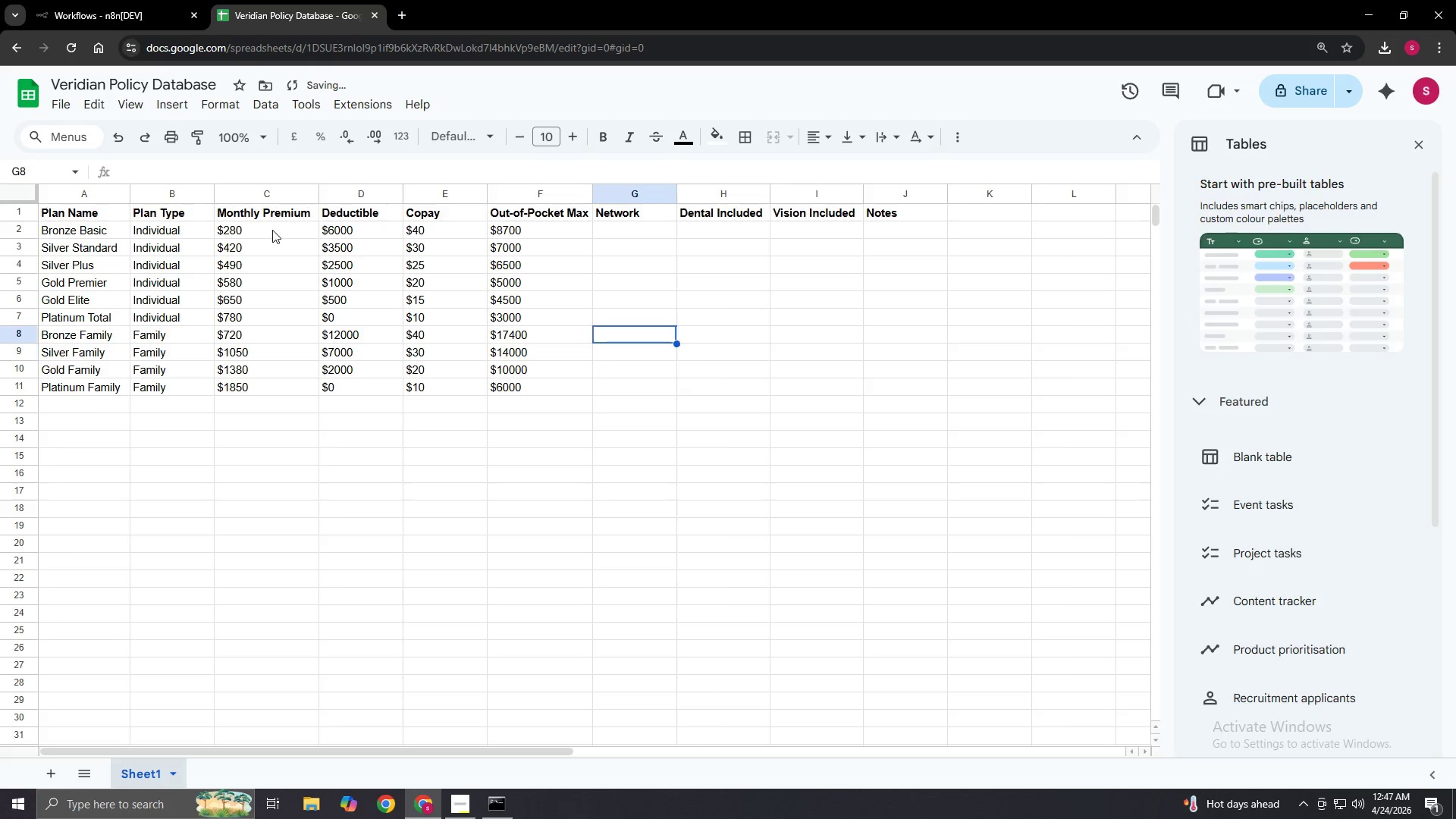 
key(ArrowUp)
 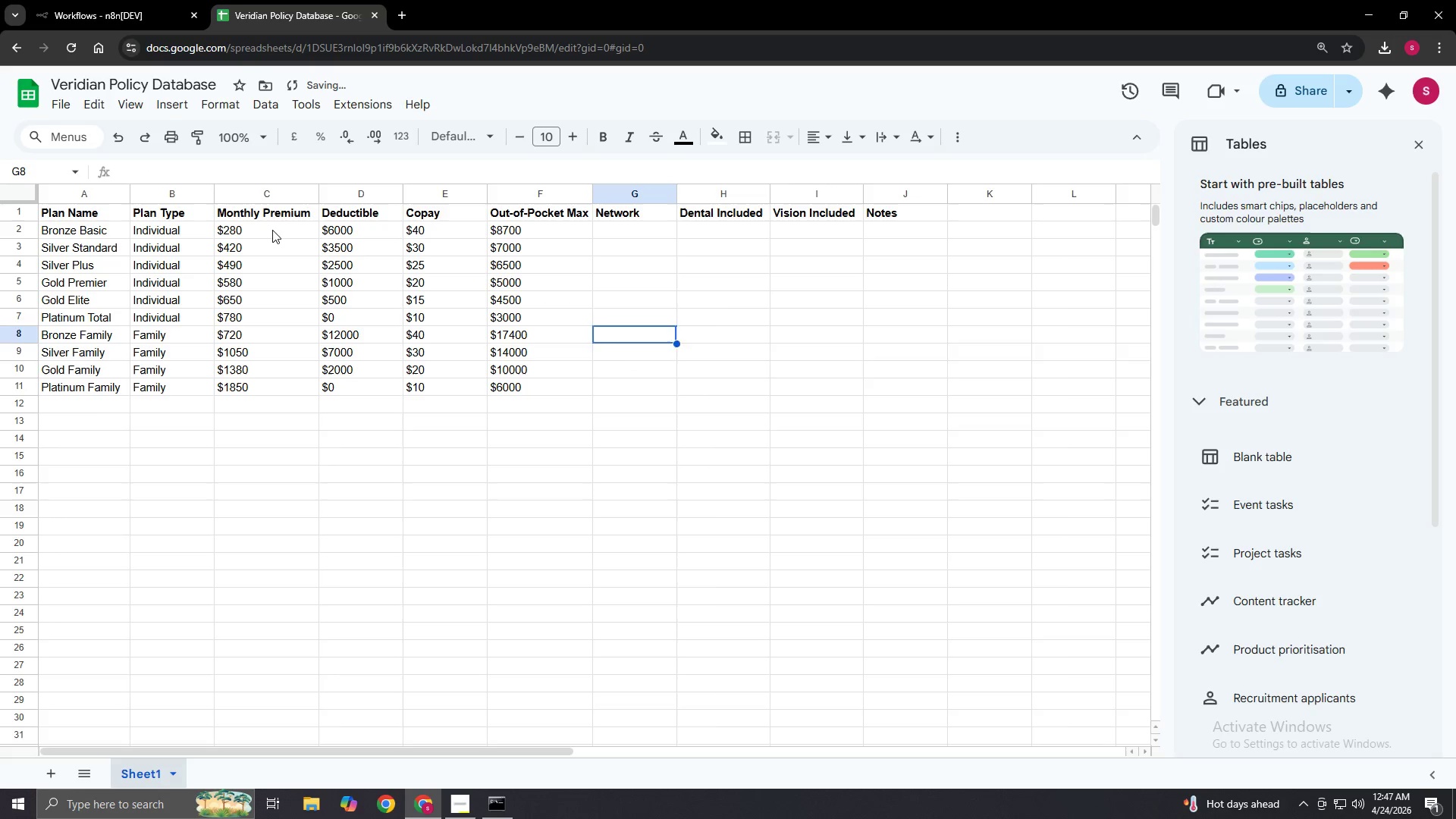 
key(ArrowUp)
 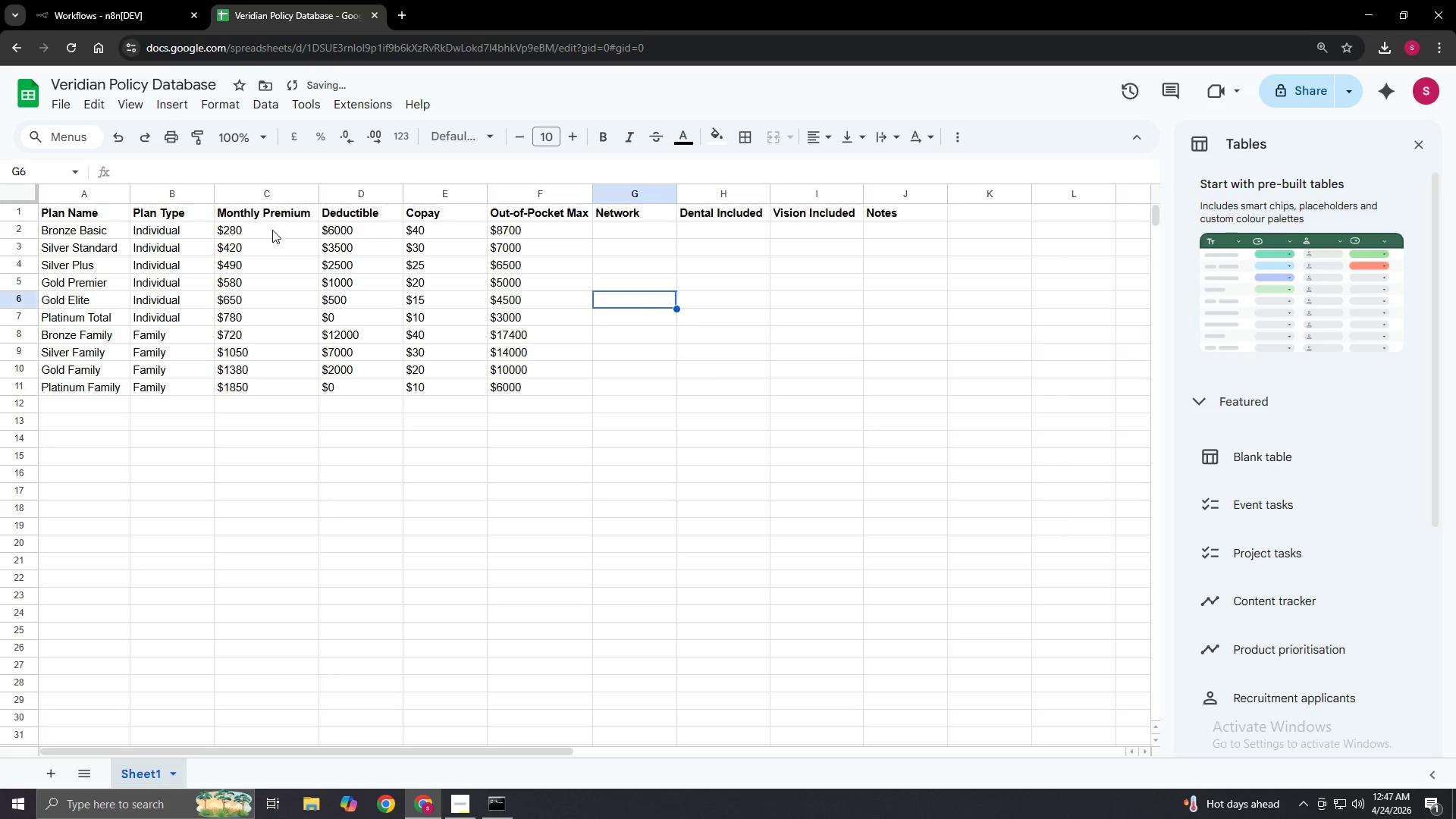 
key(ArrowUp)
 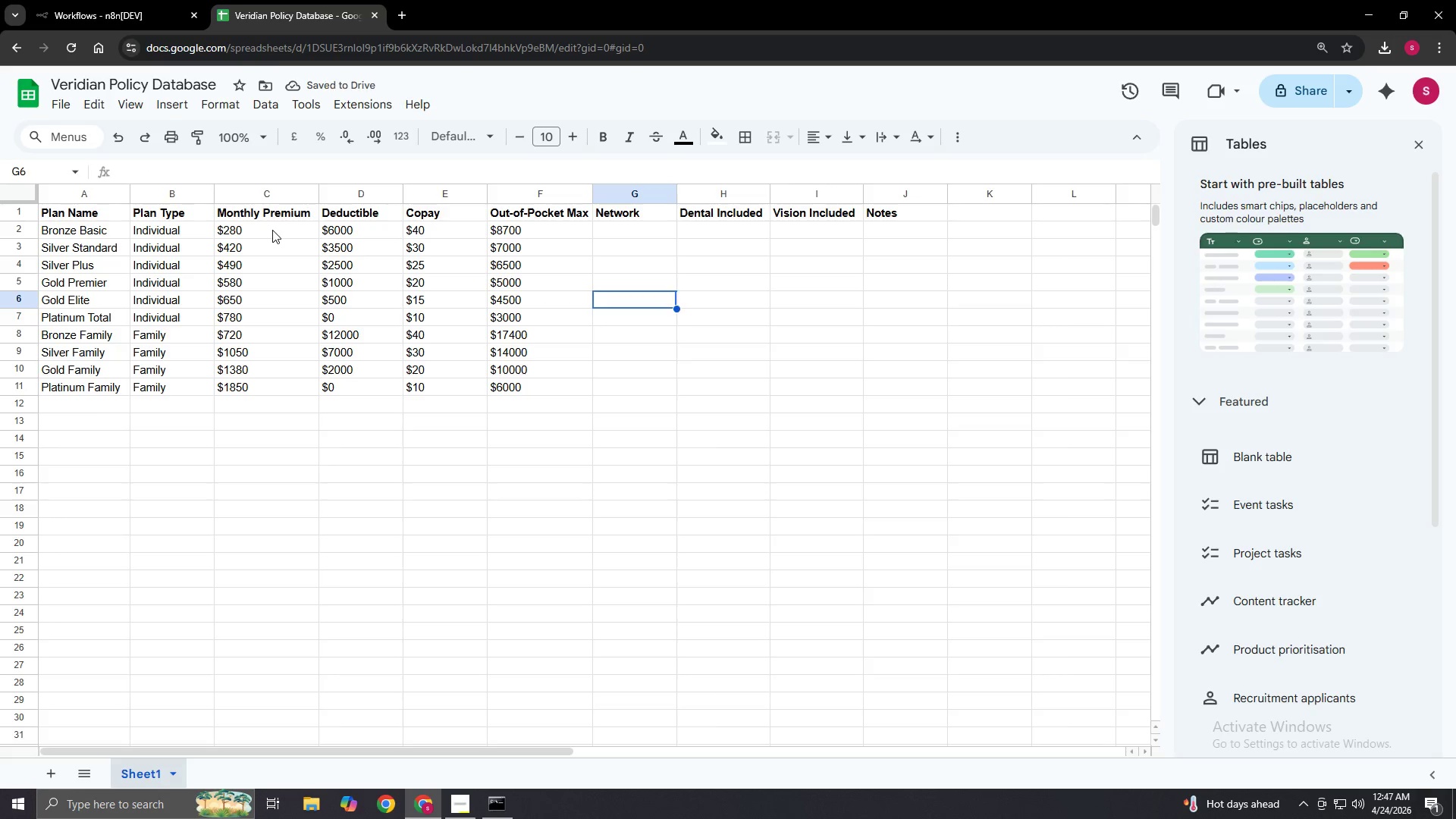 
key(ArrowUp)
 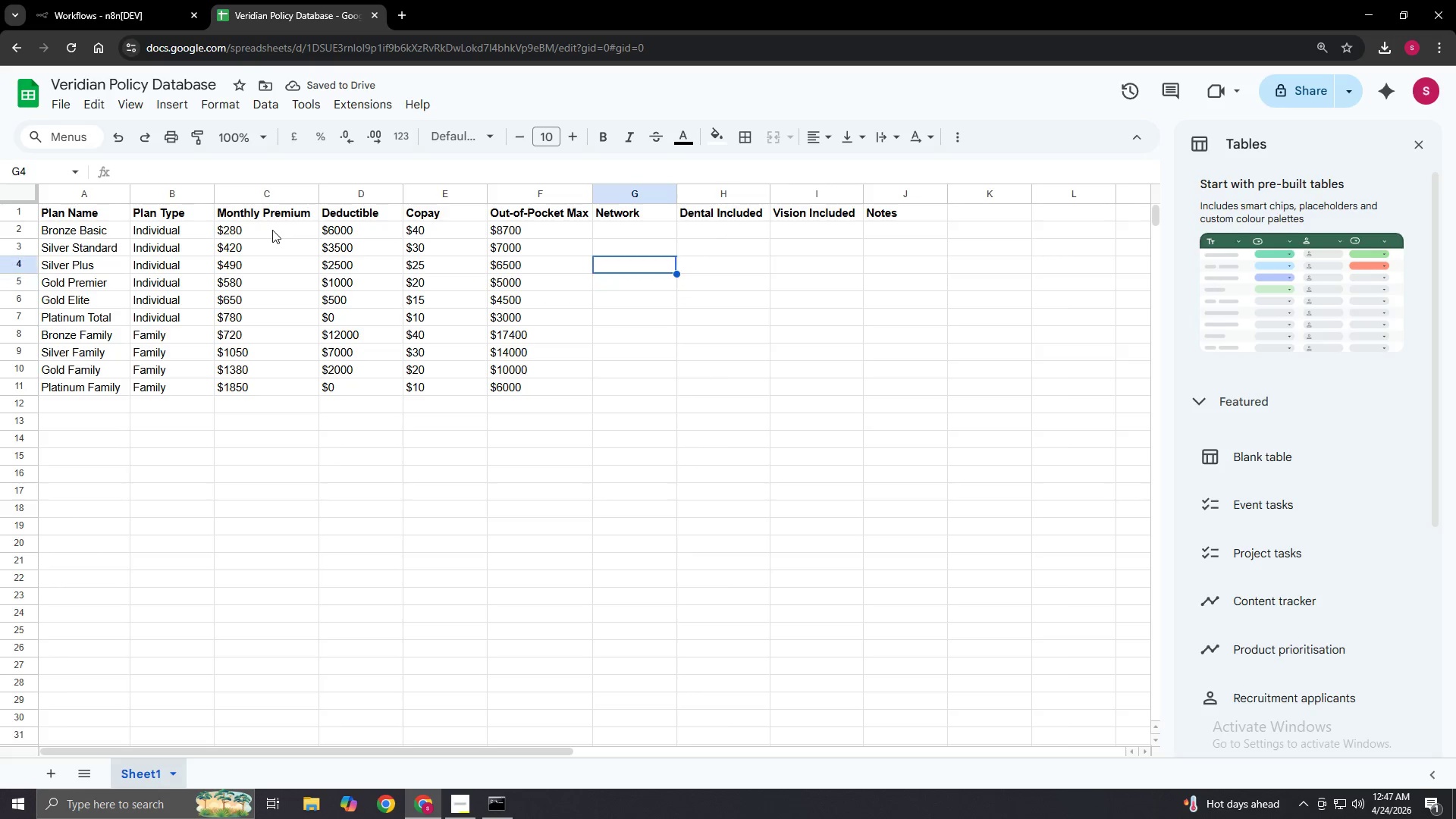 
key(ArrowUp)
 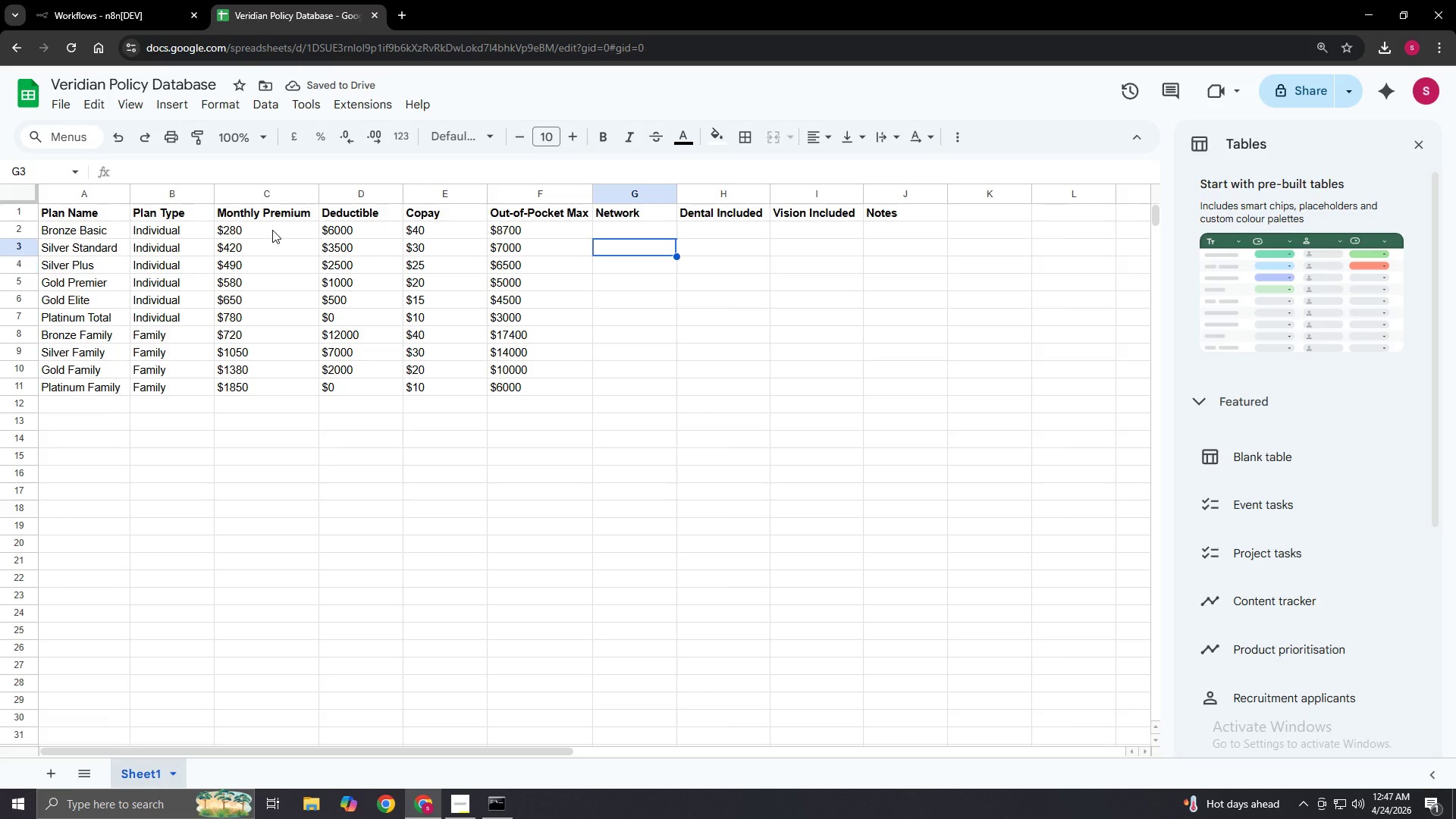 
key(ArrowUp)
 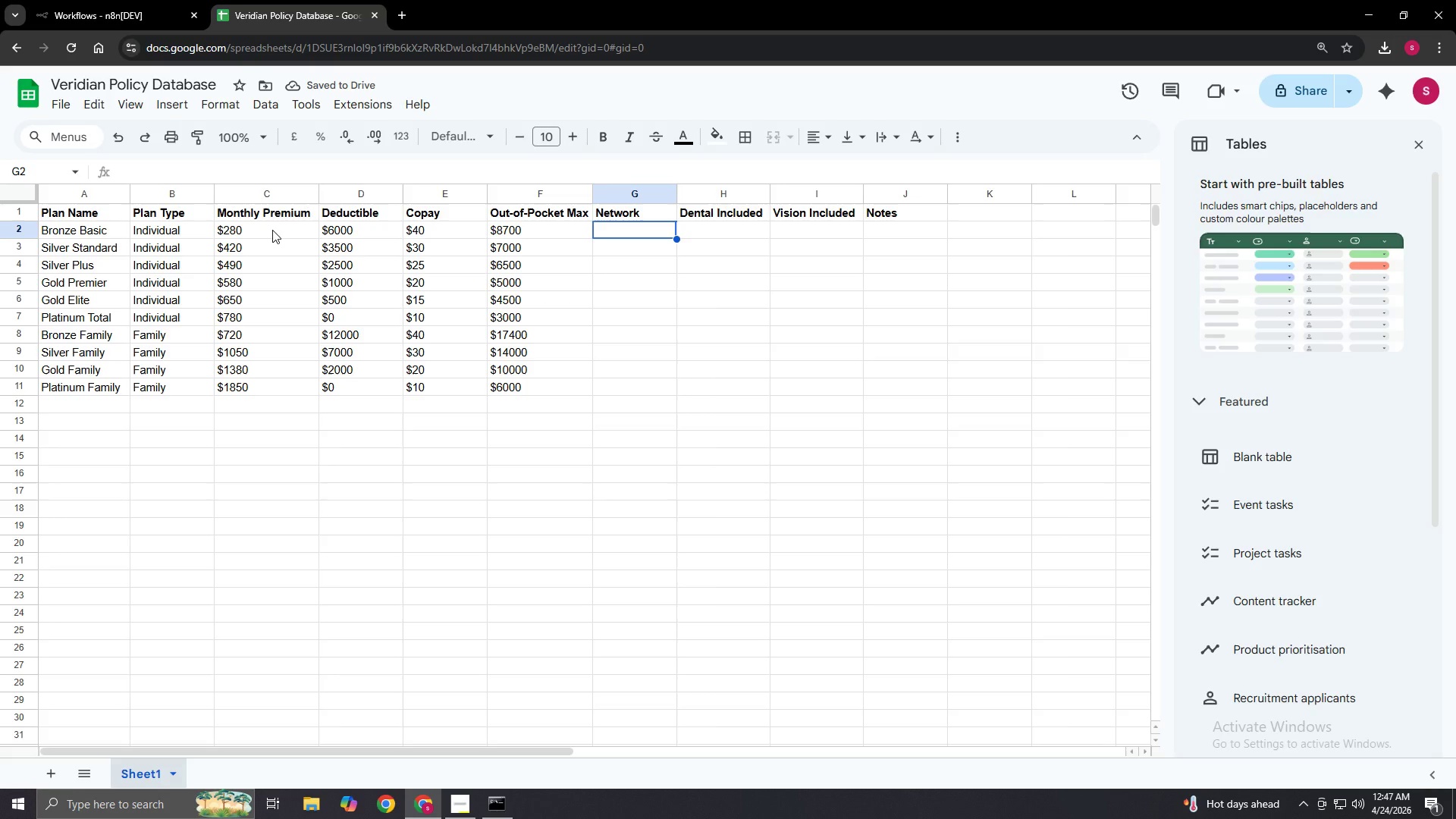 
key(ArrowUp)
 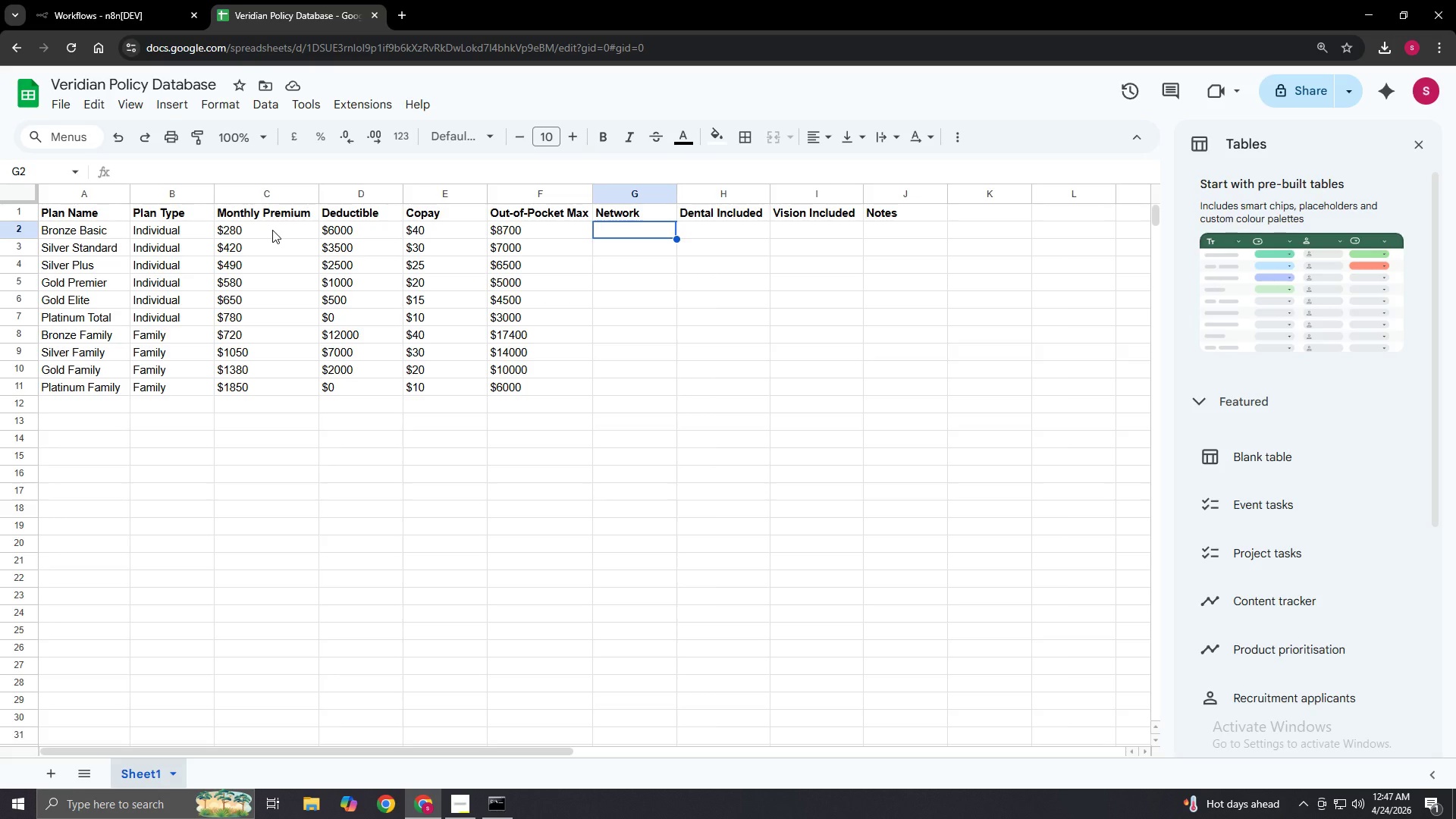 
wait(7.19)
 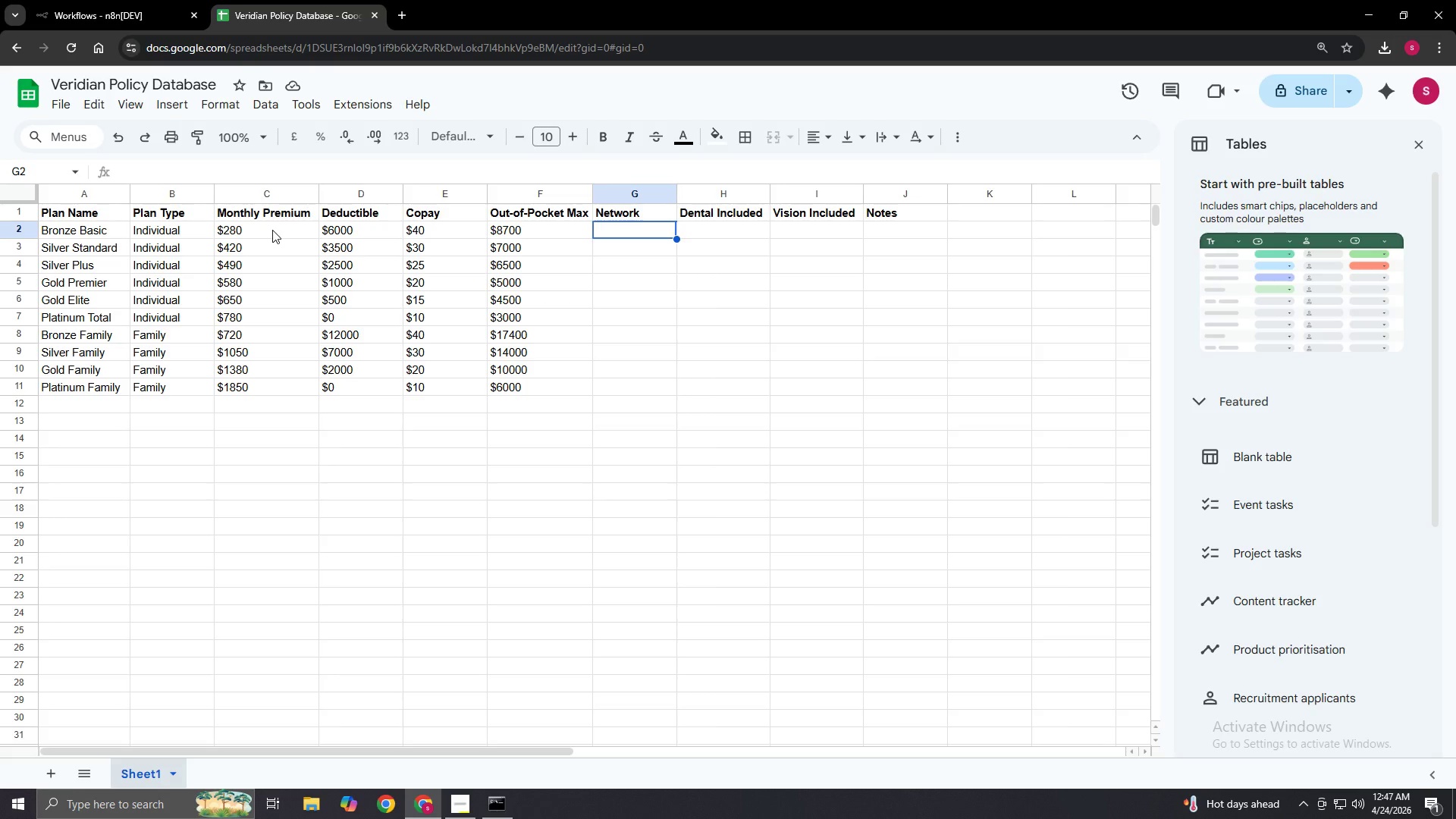 
key(Enter)
 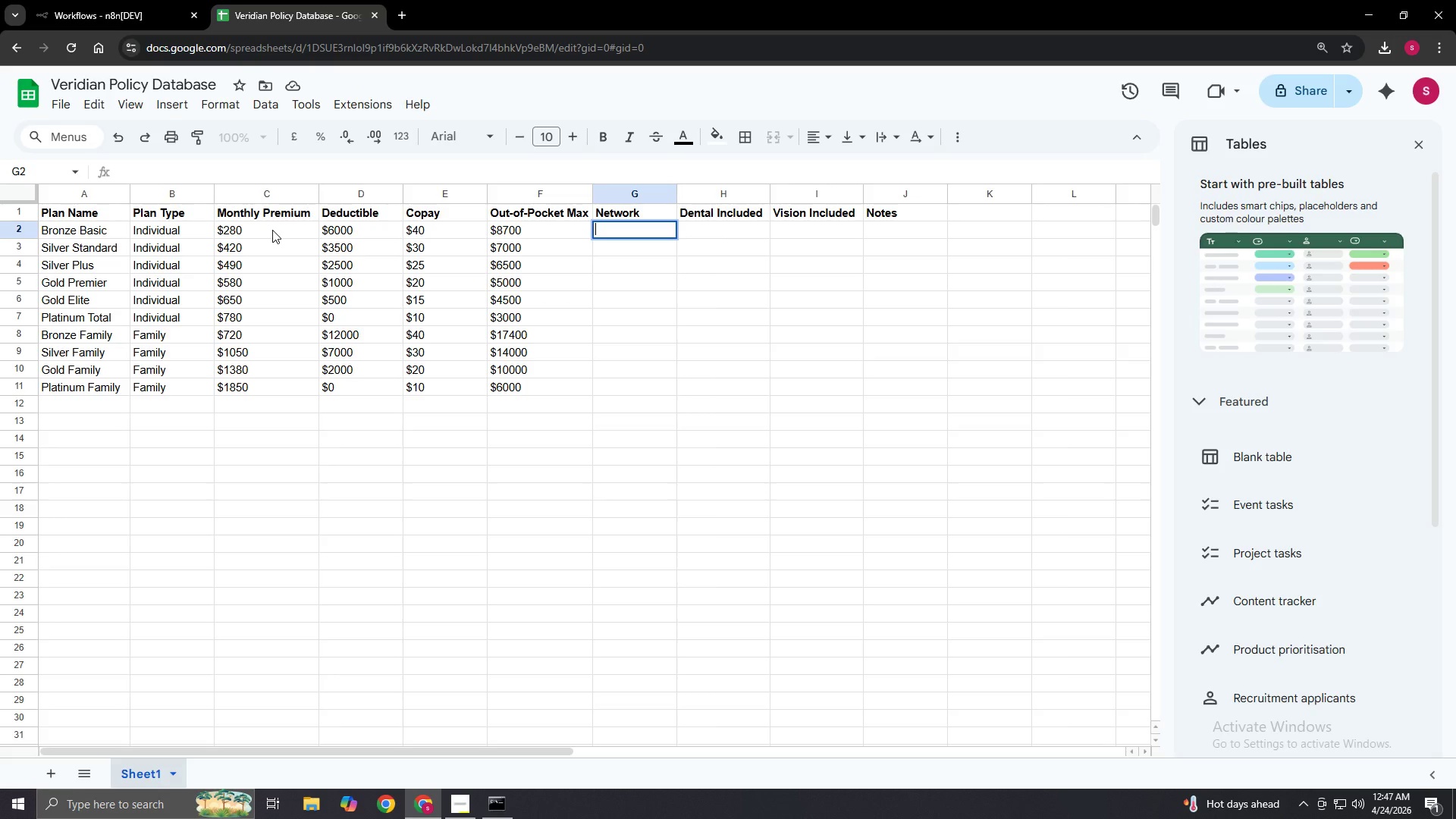 
type(HM)
 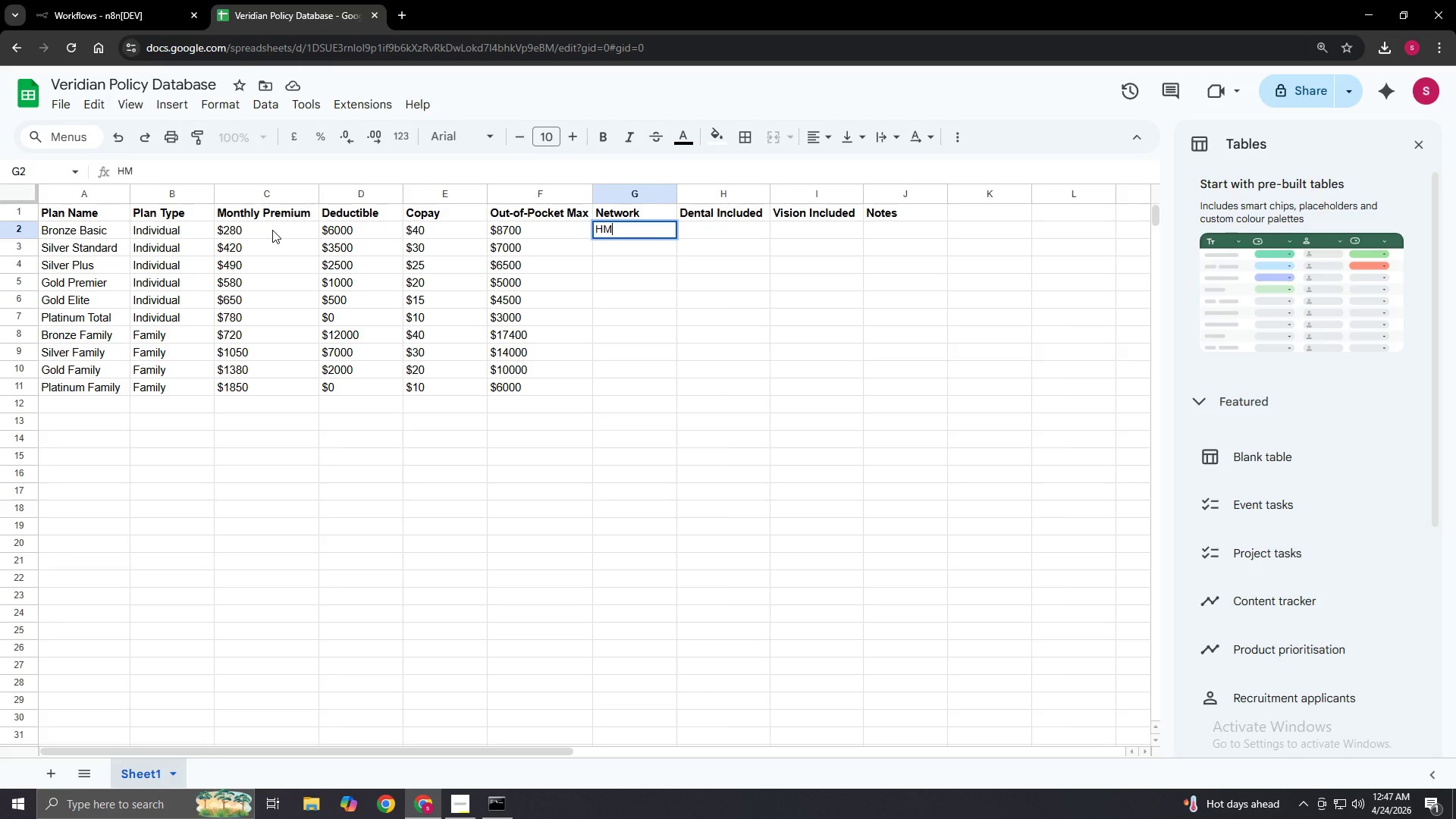 
key(O)
 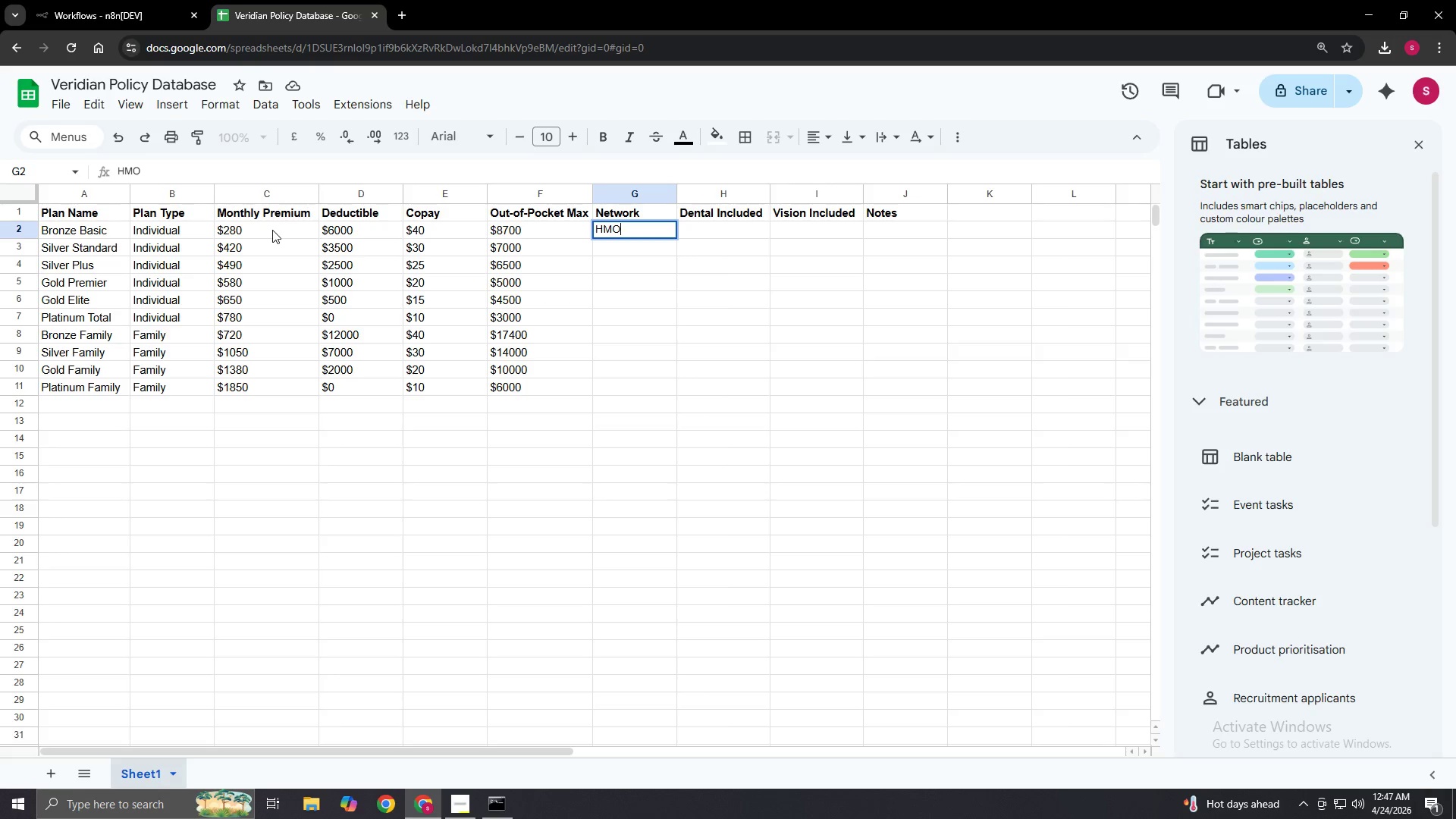 
key(Enter)
 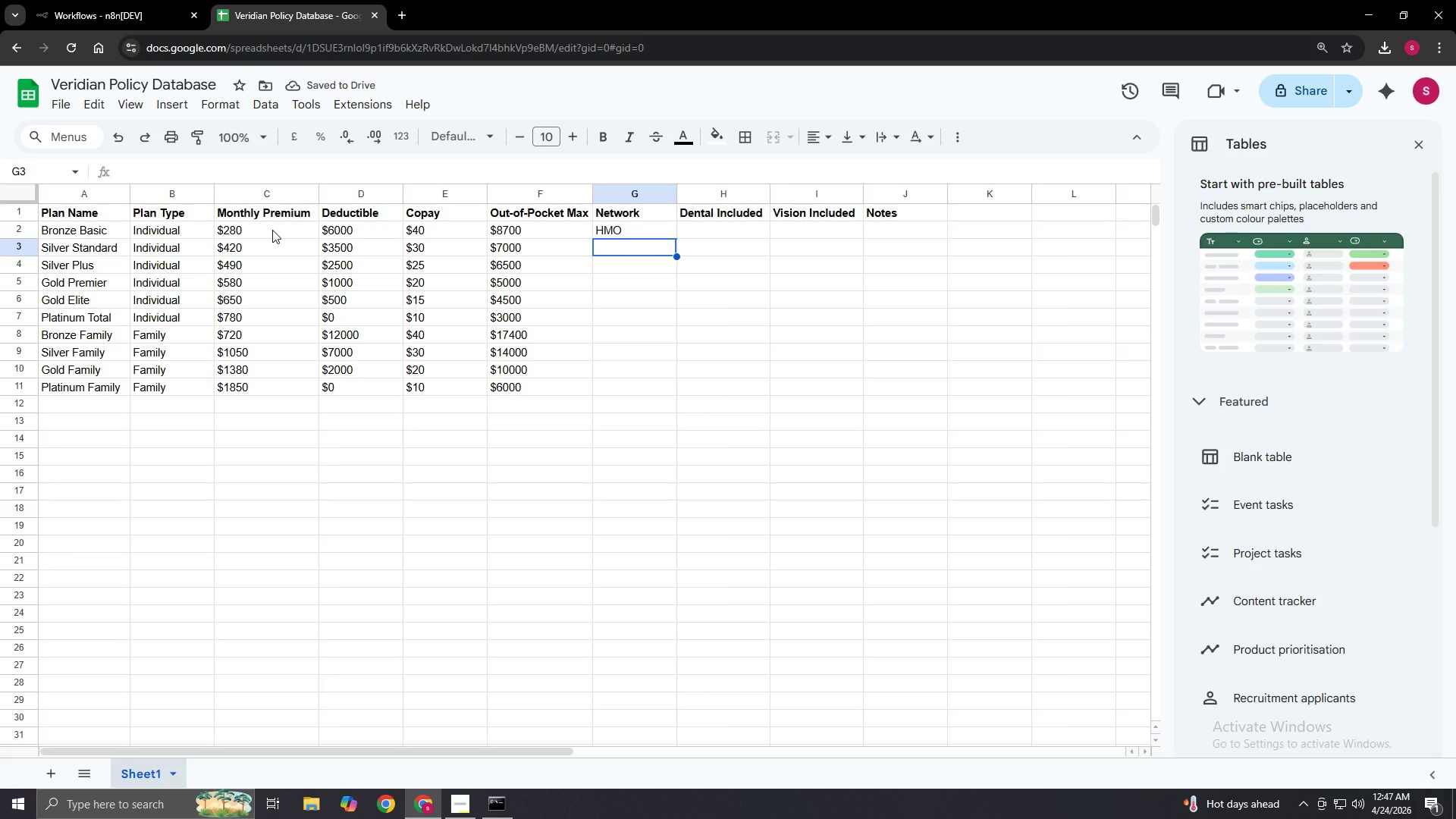 
key(Enter)
 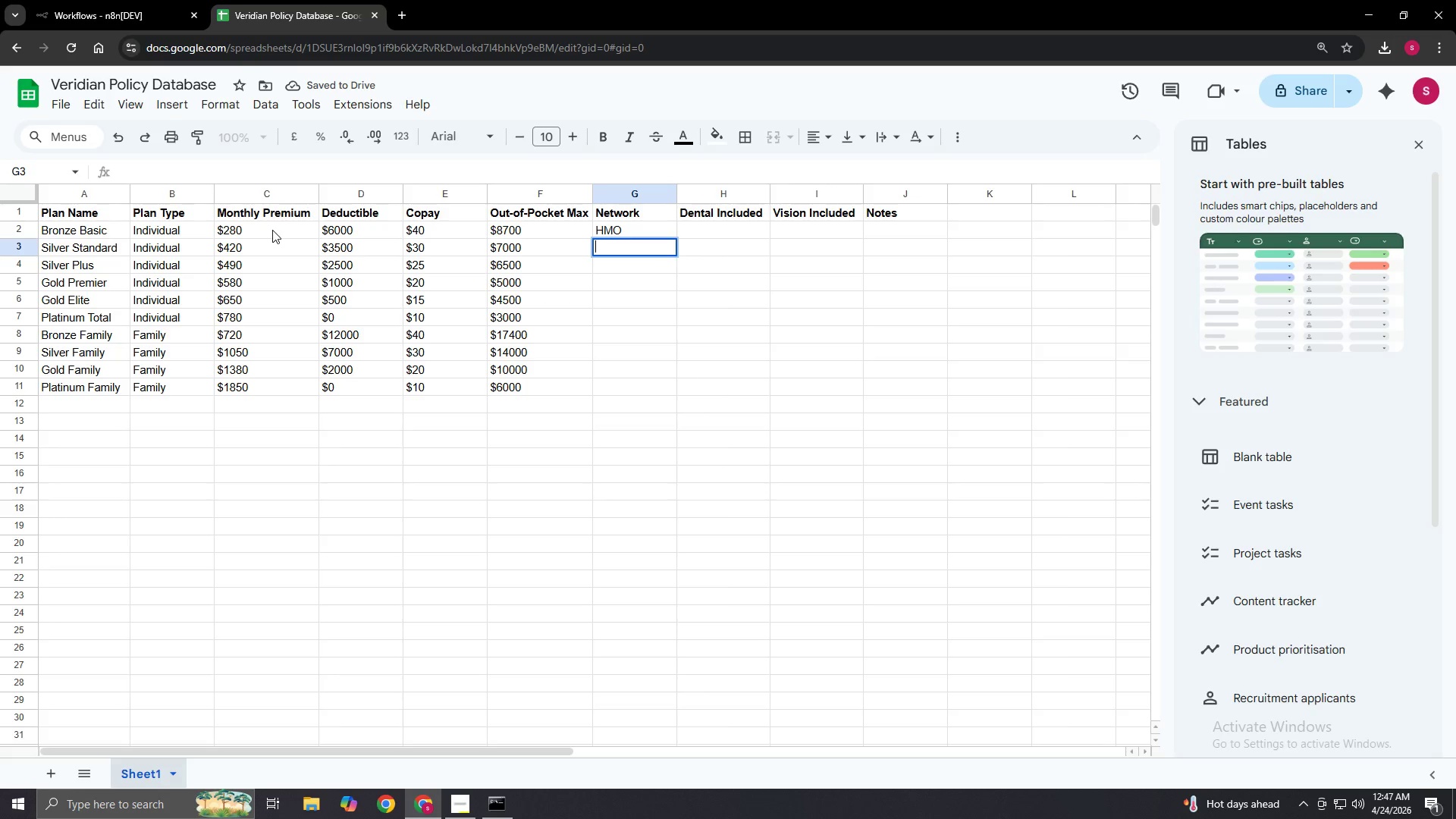 
hold_key(key=ShiftLeft, duration=0.31)
 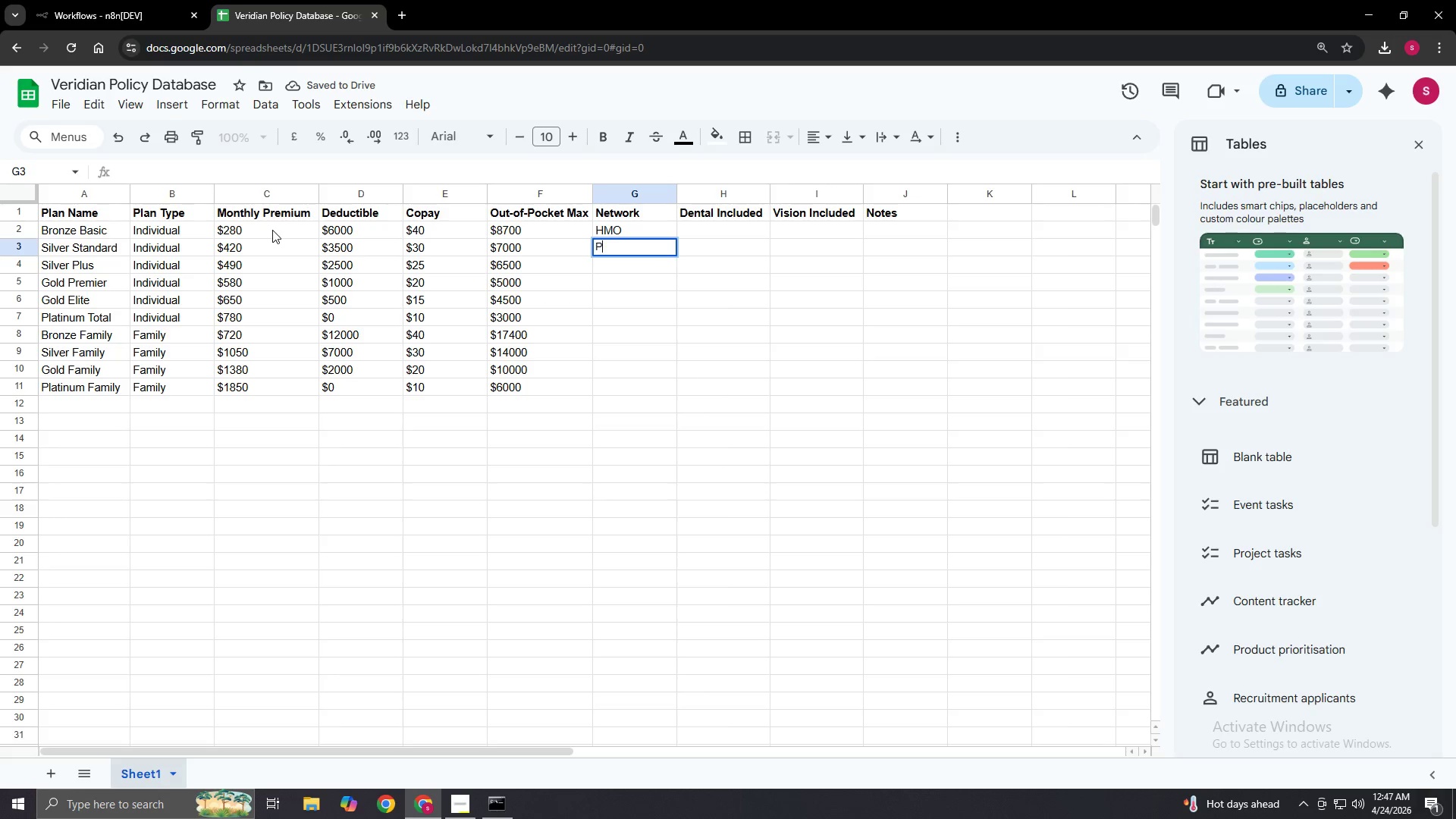 
type(PPO)
 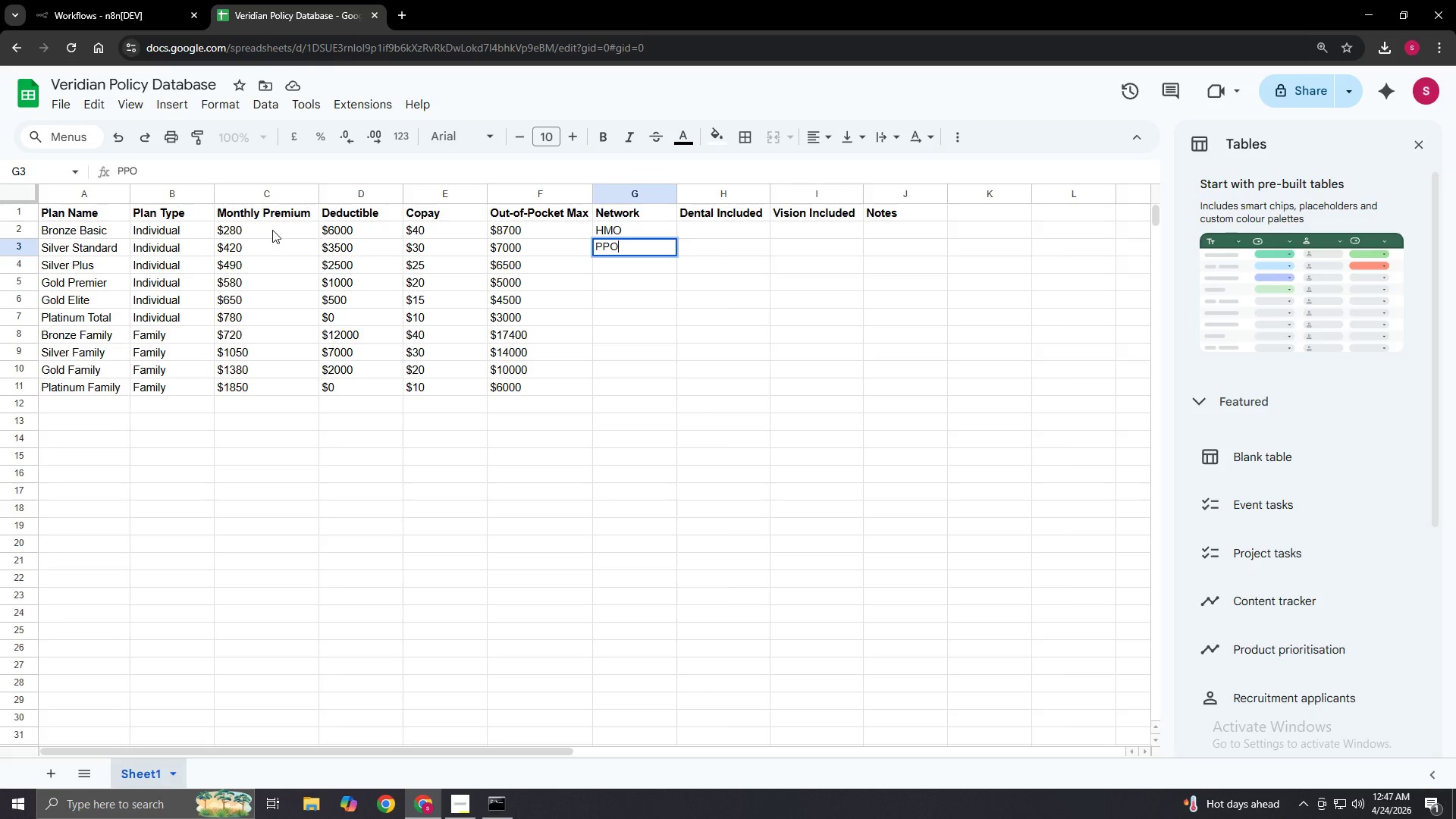 
key(Enter)
 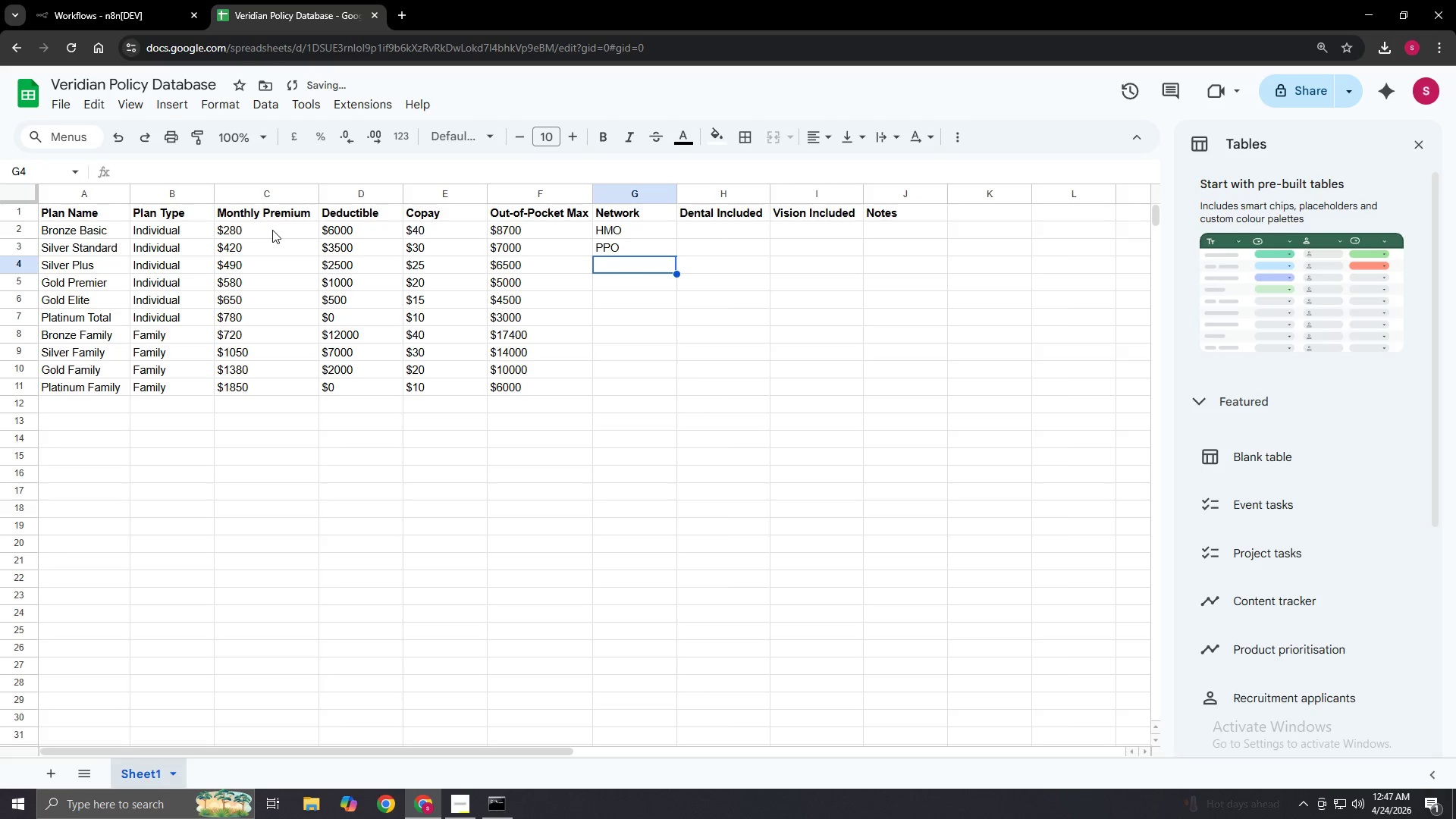 
key(Enter)
 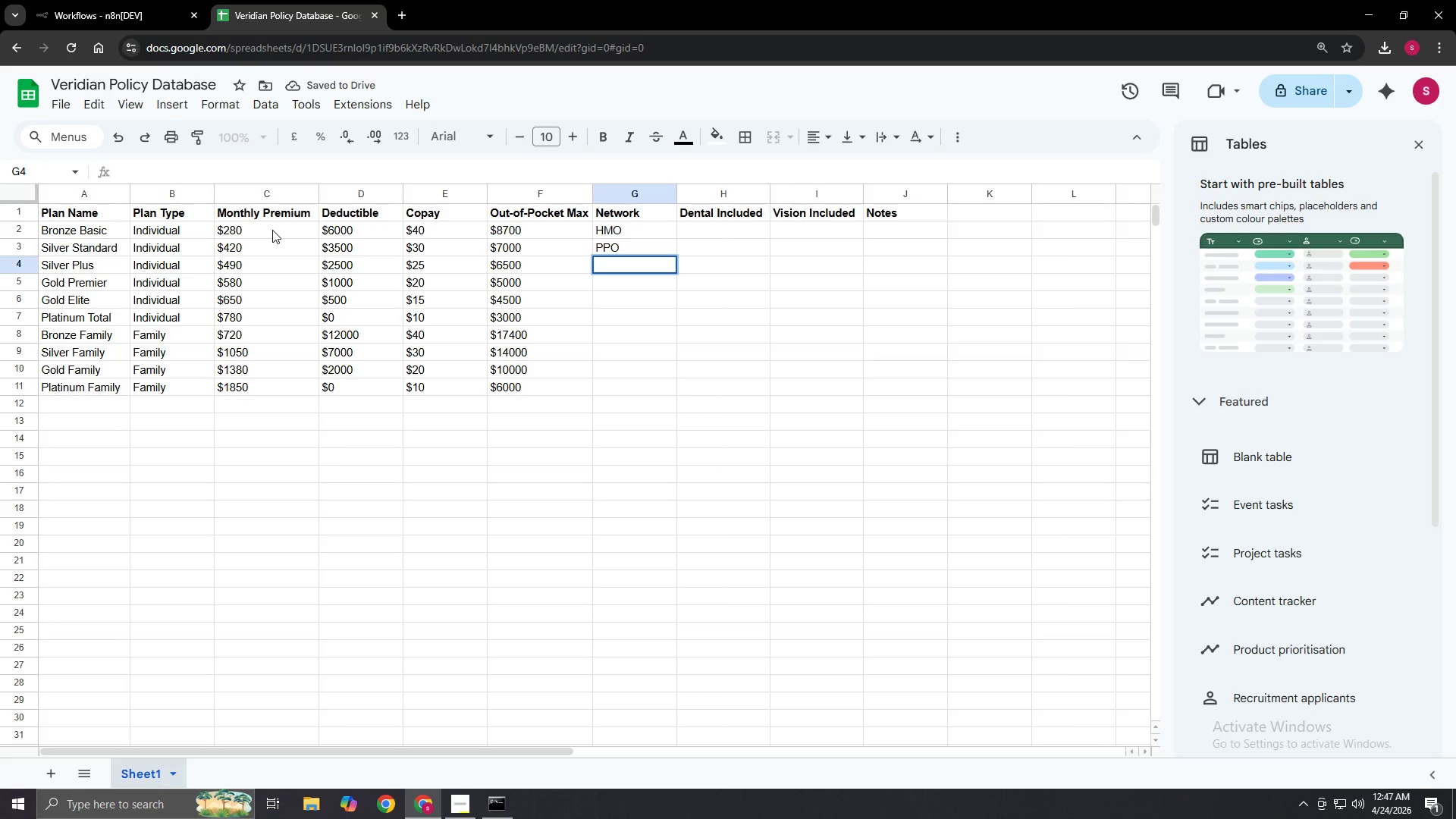 
type(PPO)
 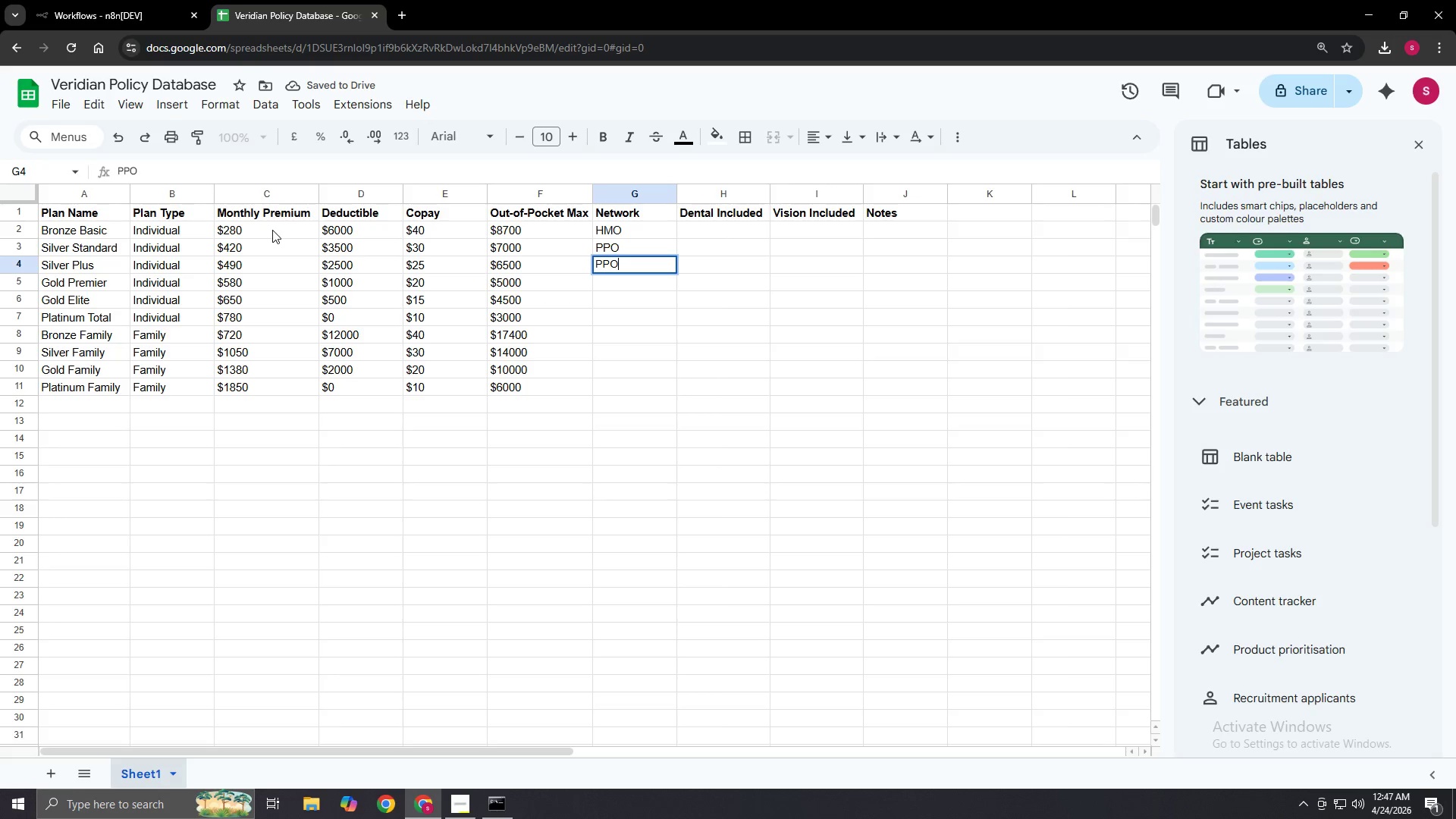 
key(Enter)
 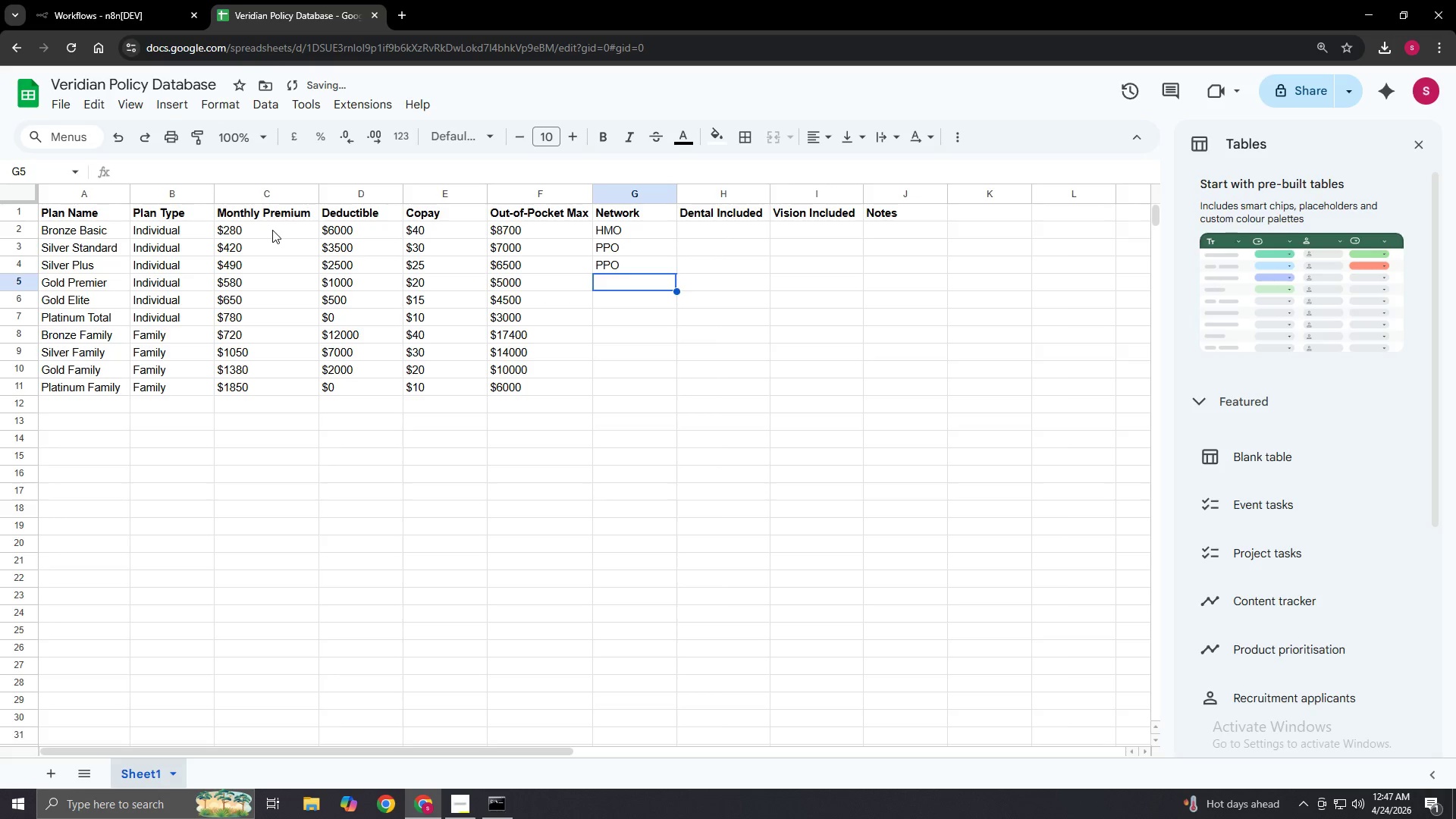 
hold_key(key=Enter, duration=0.33)
 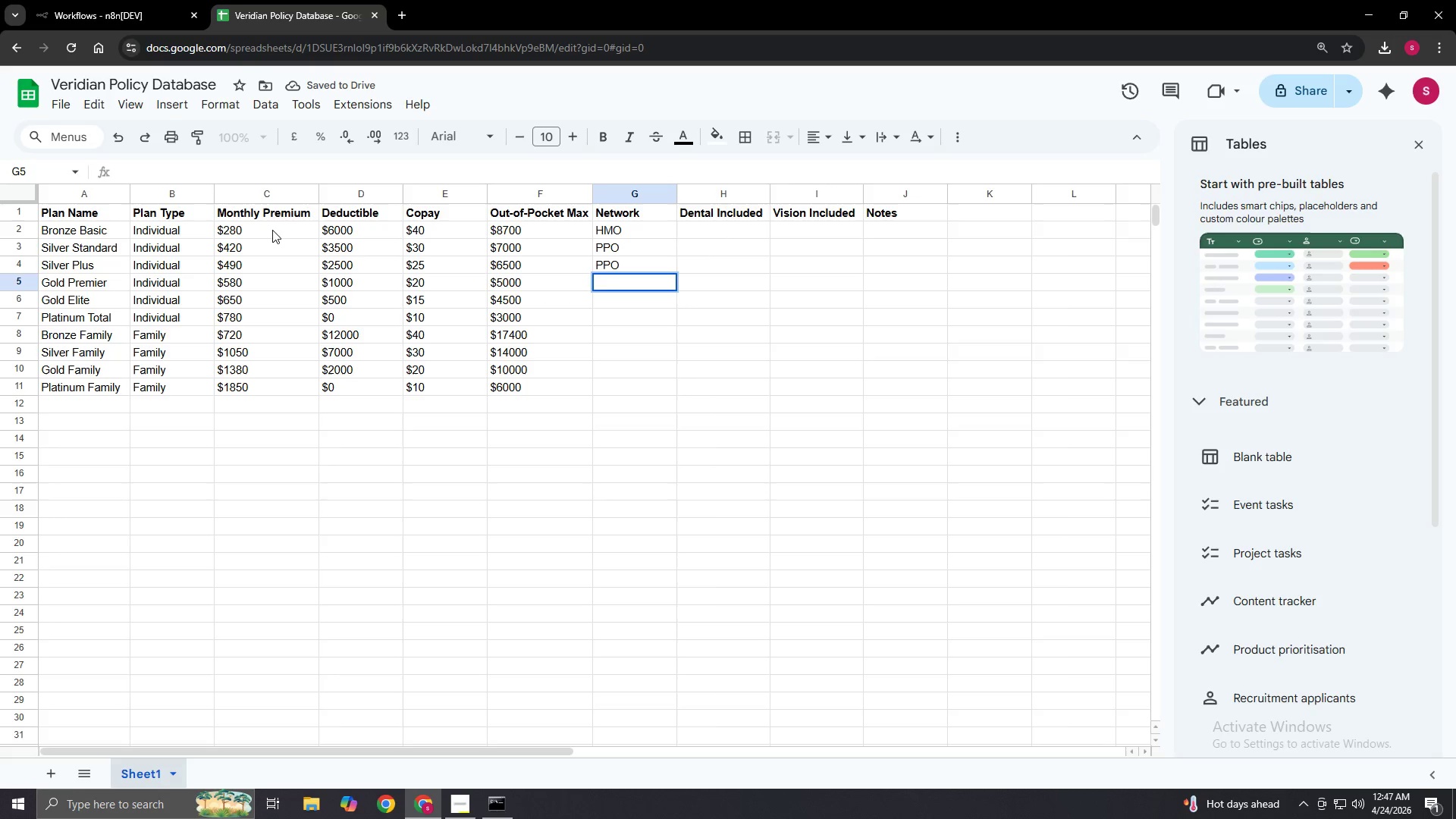 
type([[)
key(Backspace)
key(Backspace)
type(PPO)
 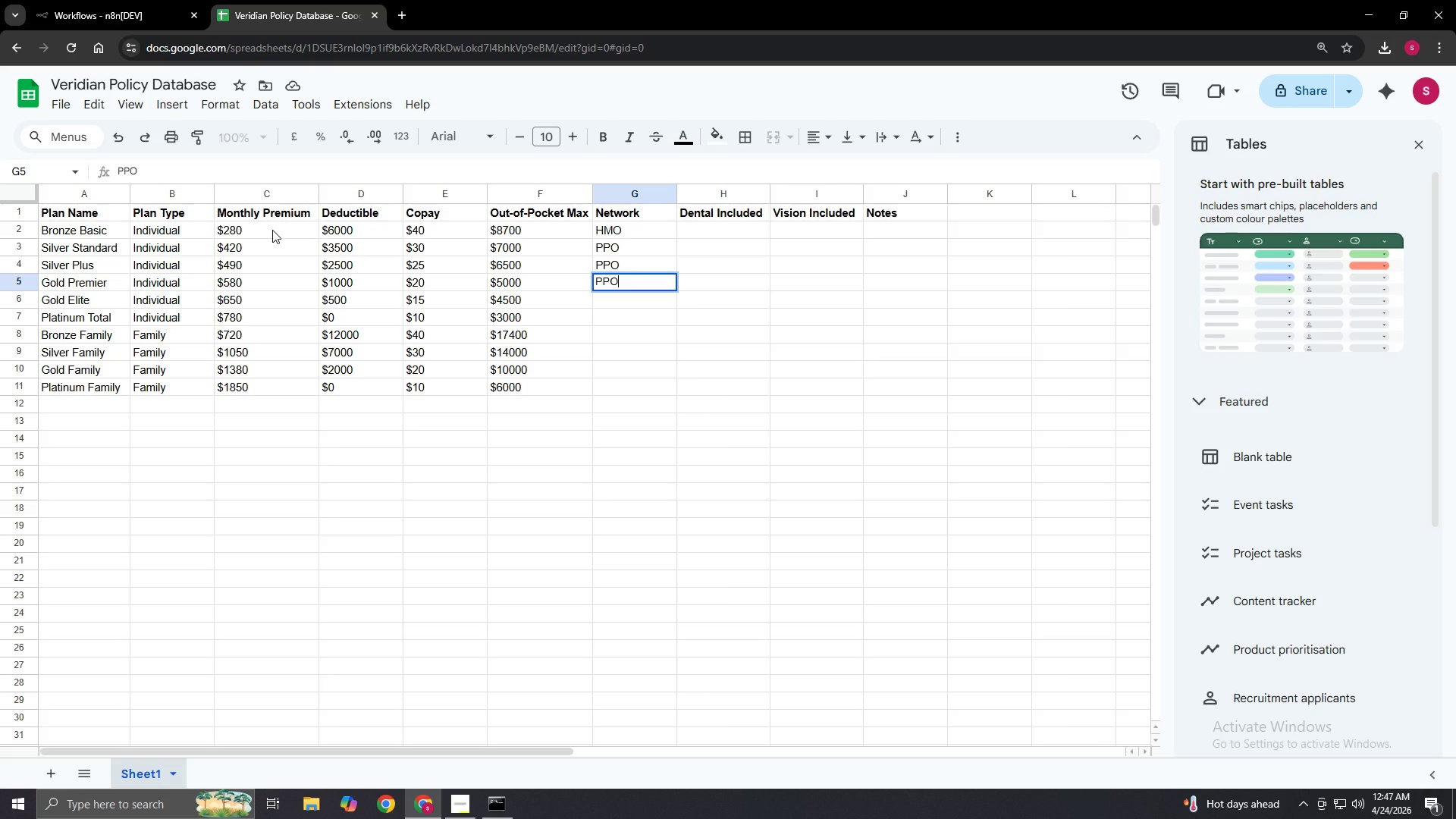 
key(Enter)
 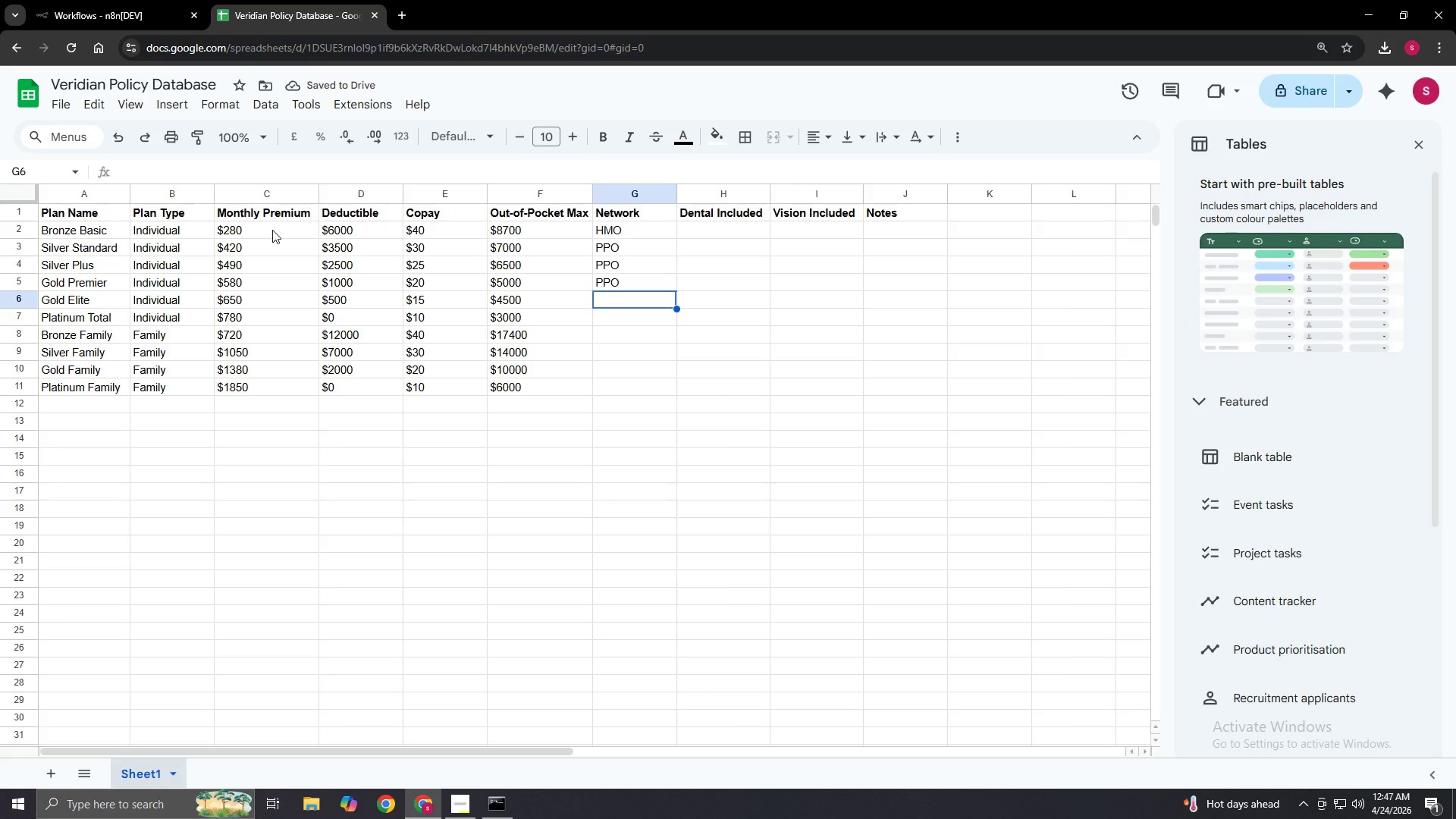 
key(Enter)
 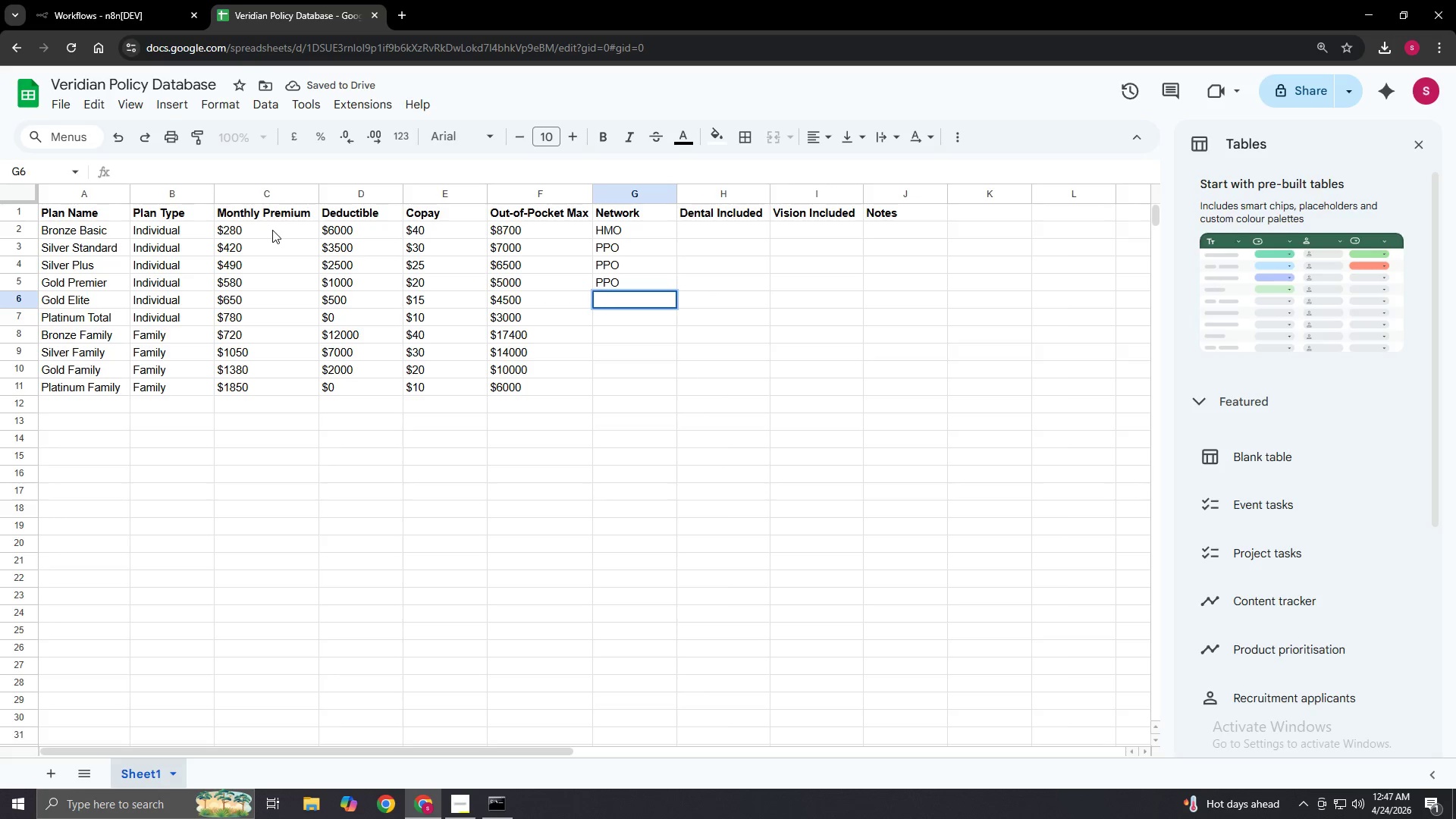 
type(PPO)
 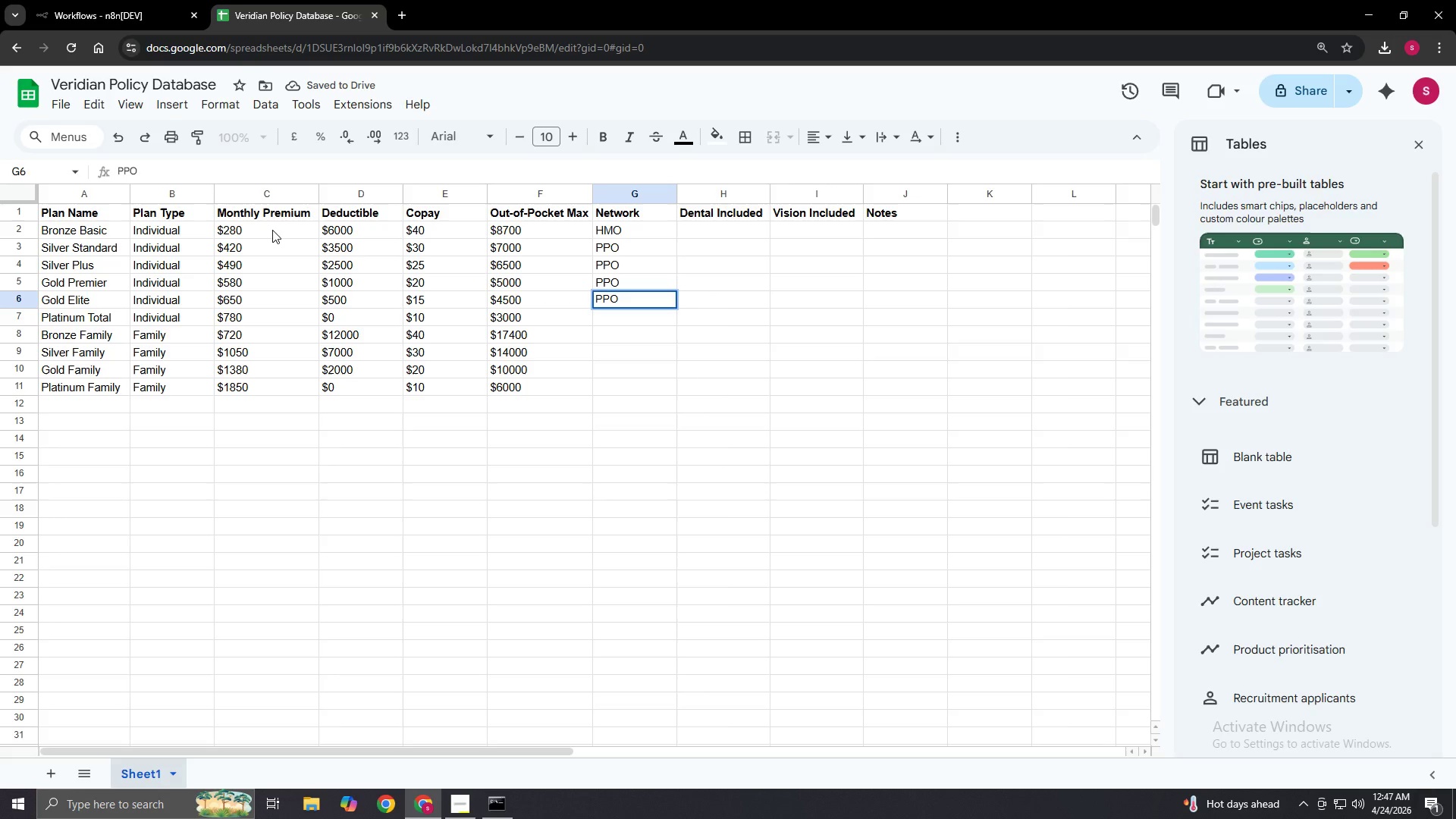 
key(Enter)
 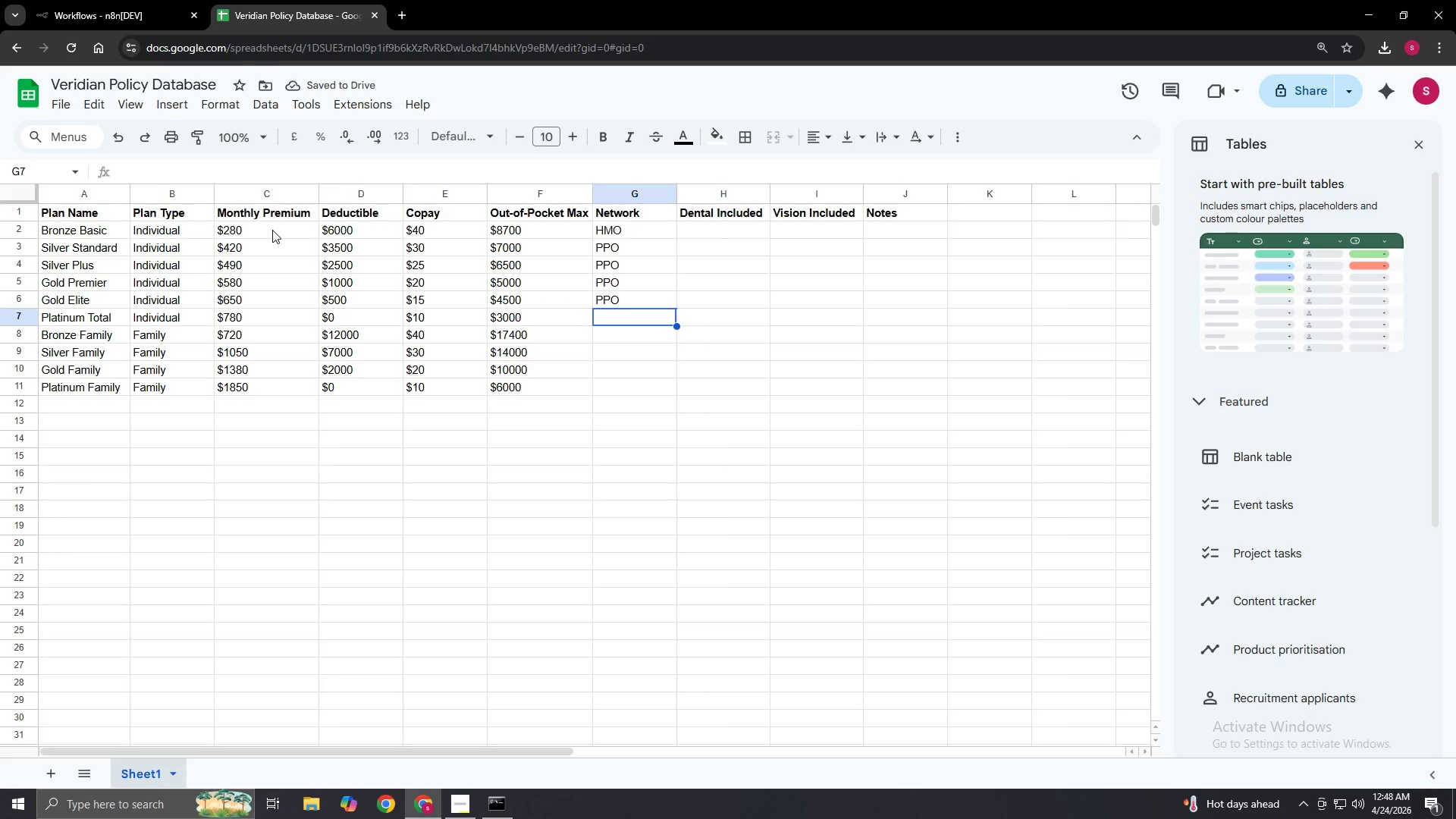 
hold_key(key=Enter, duration=0.38)
 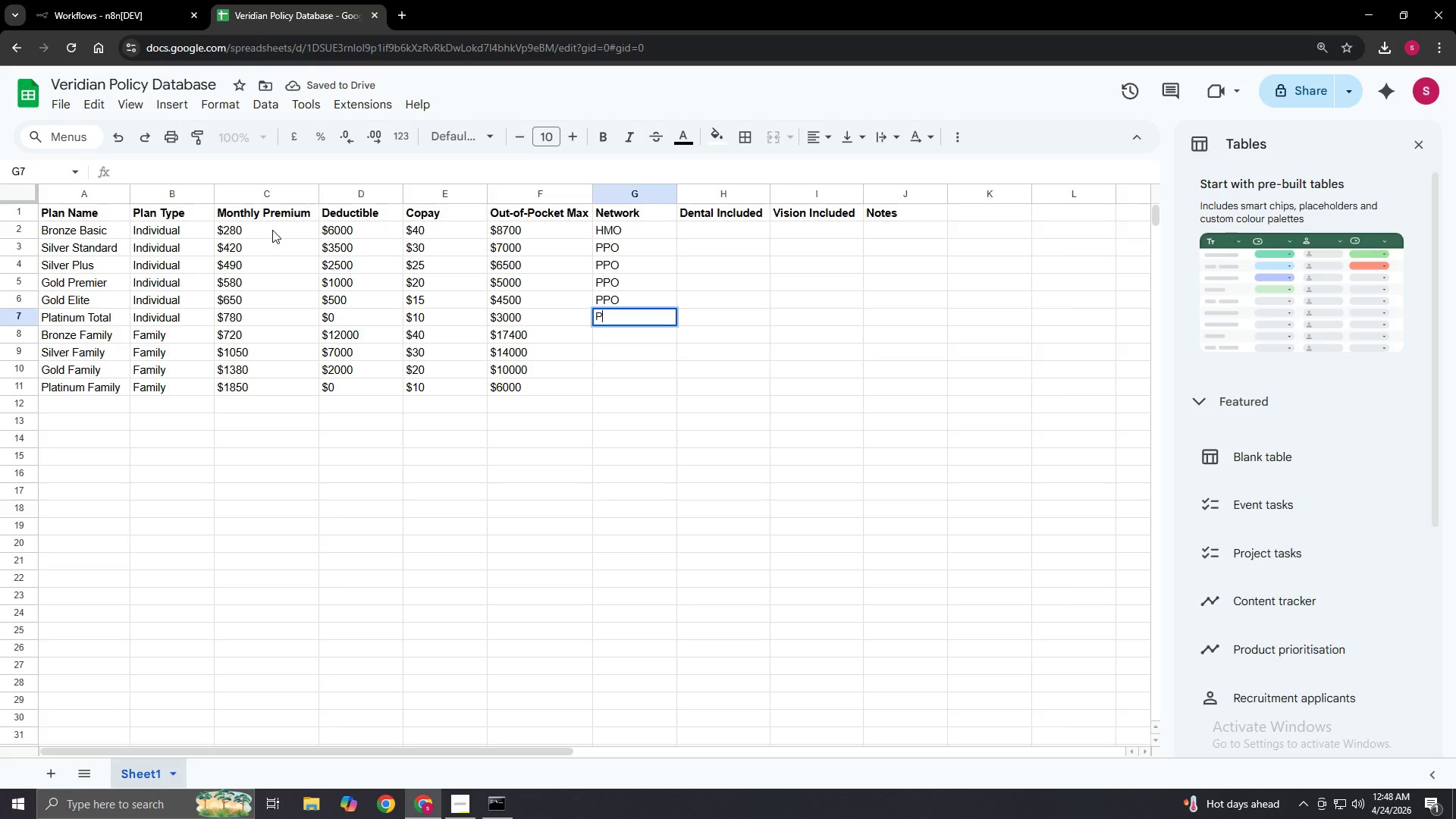 
type(PPO)
 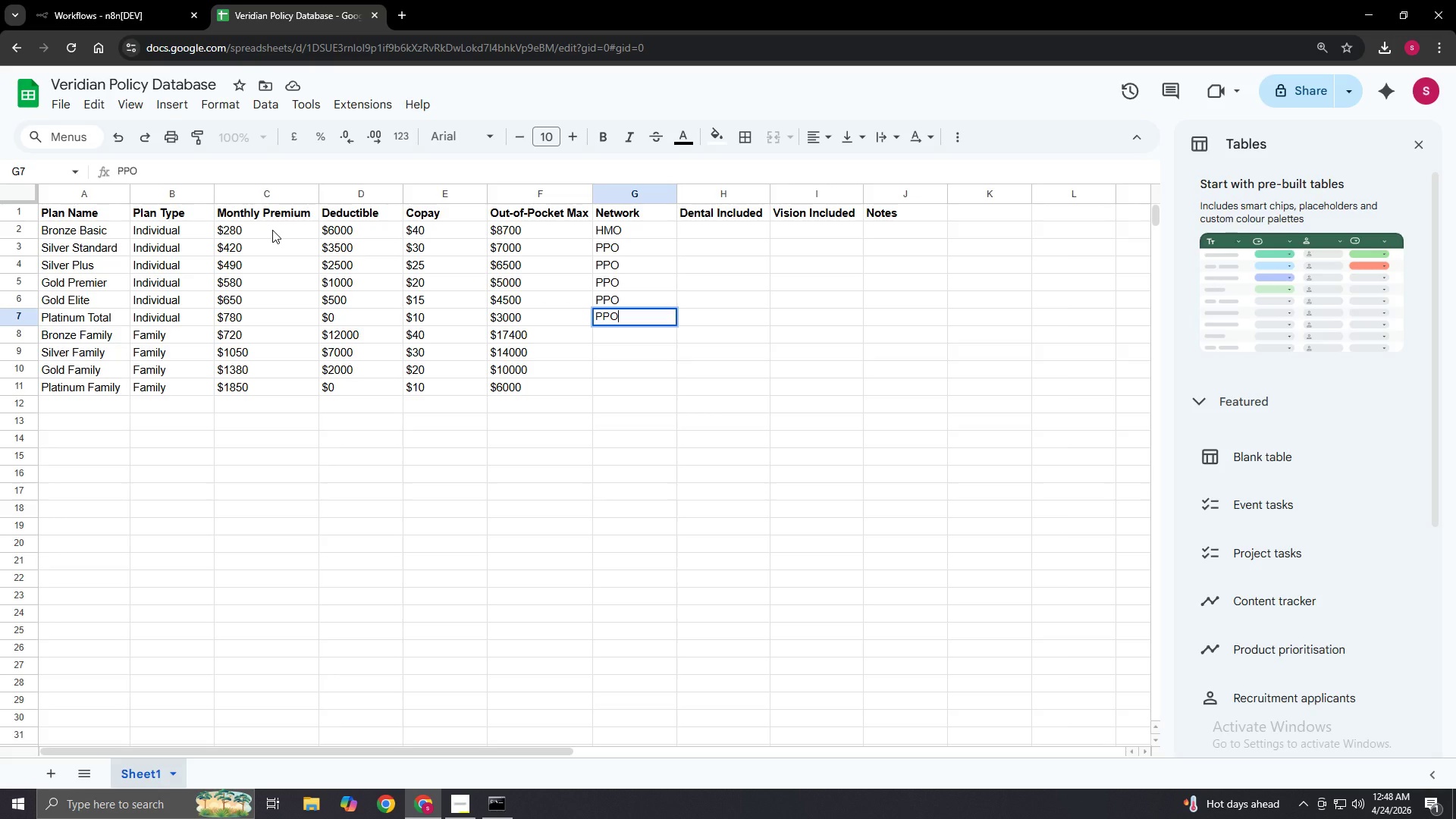 
key(Enter)
 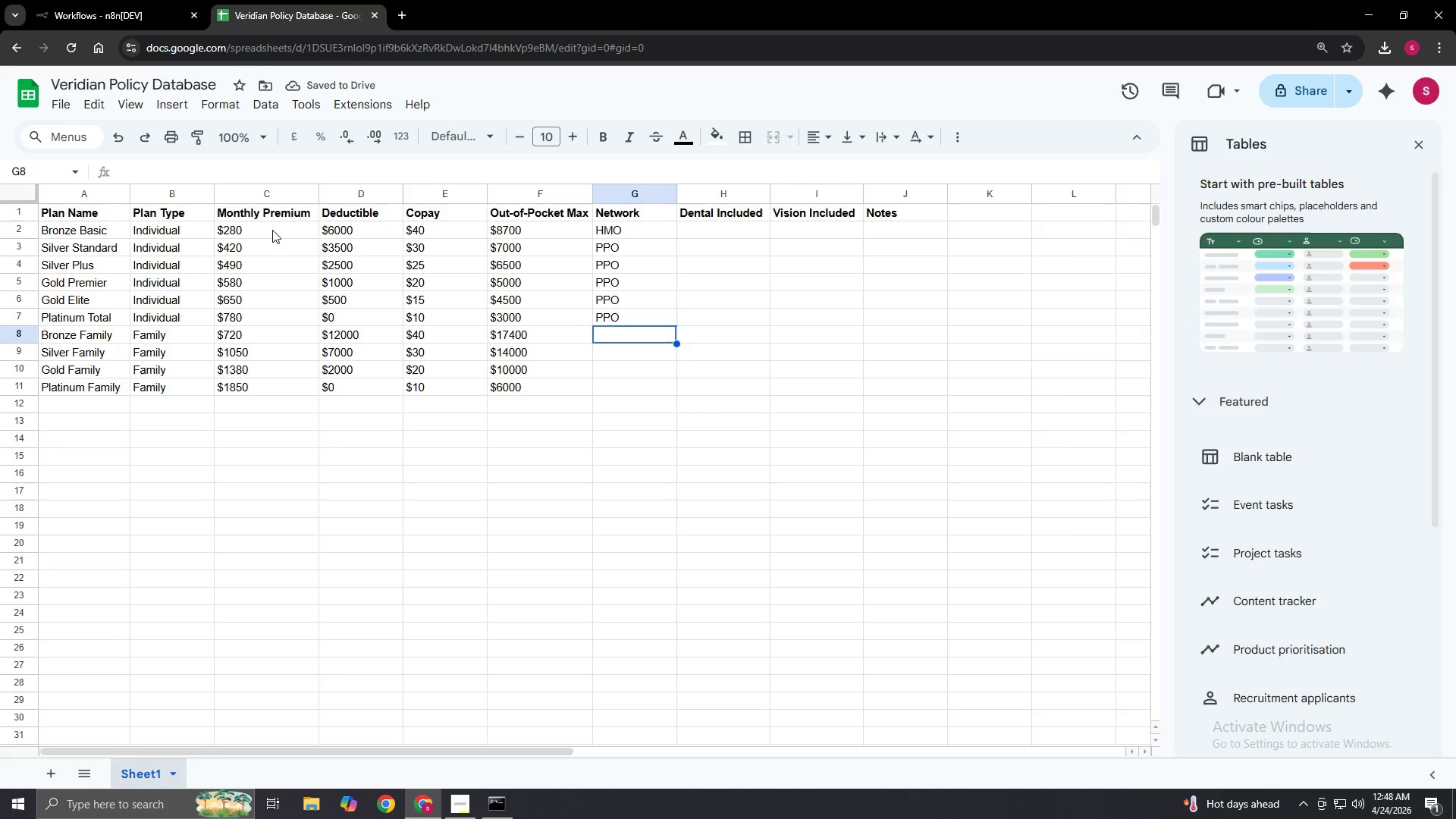 
key(Enter)
 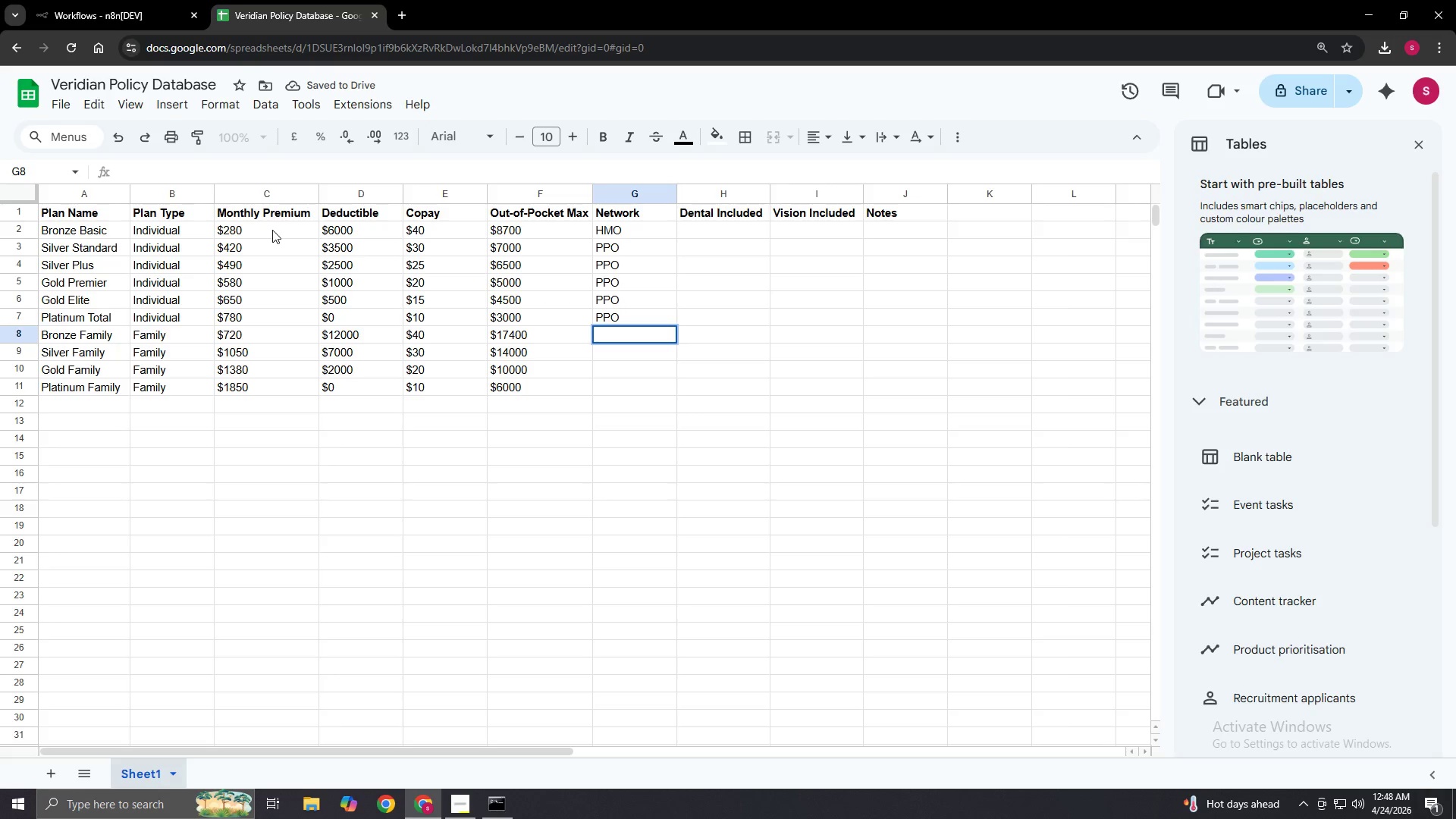 
type(HMO)
 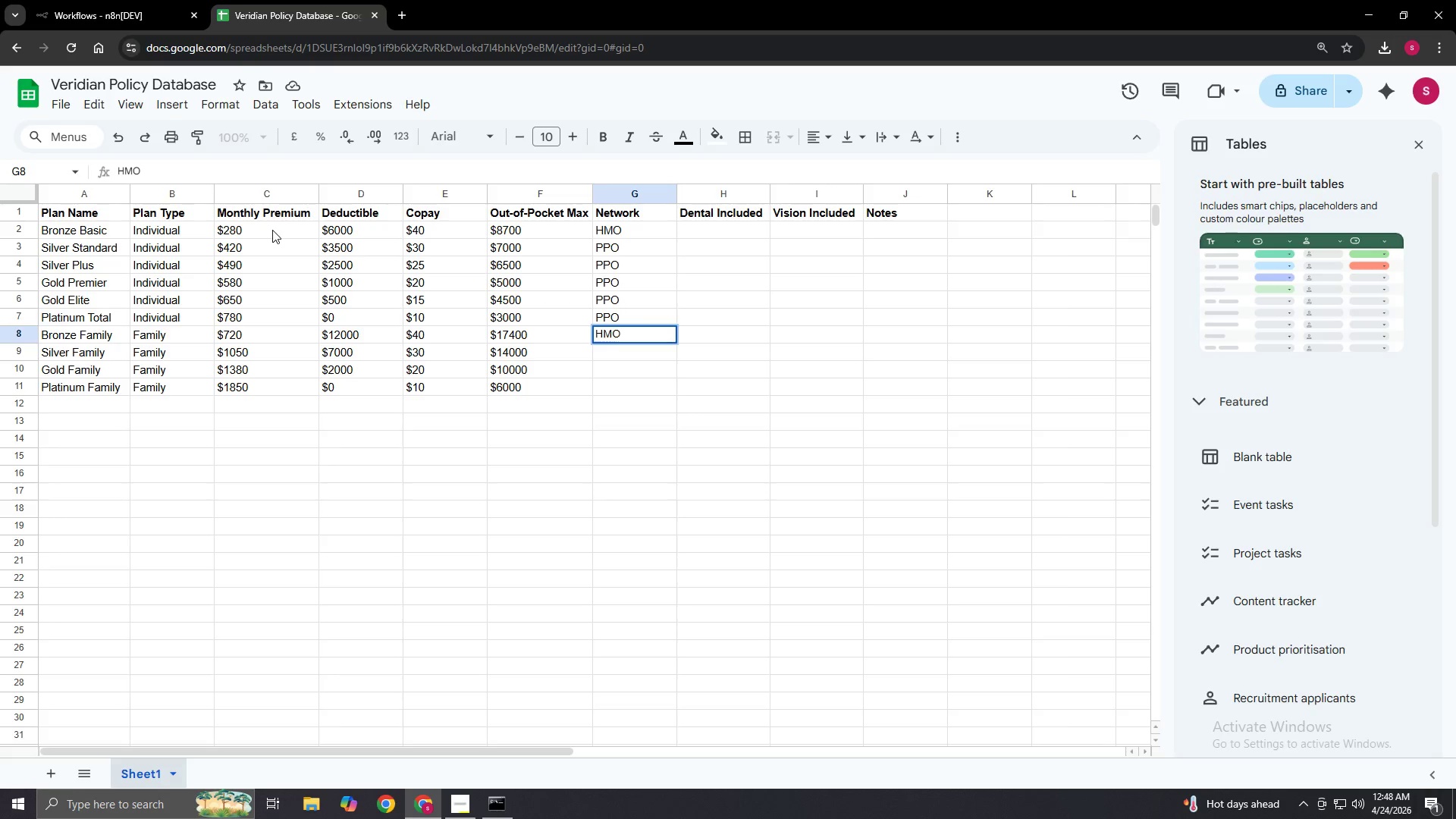 
key(Enter)
 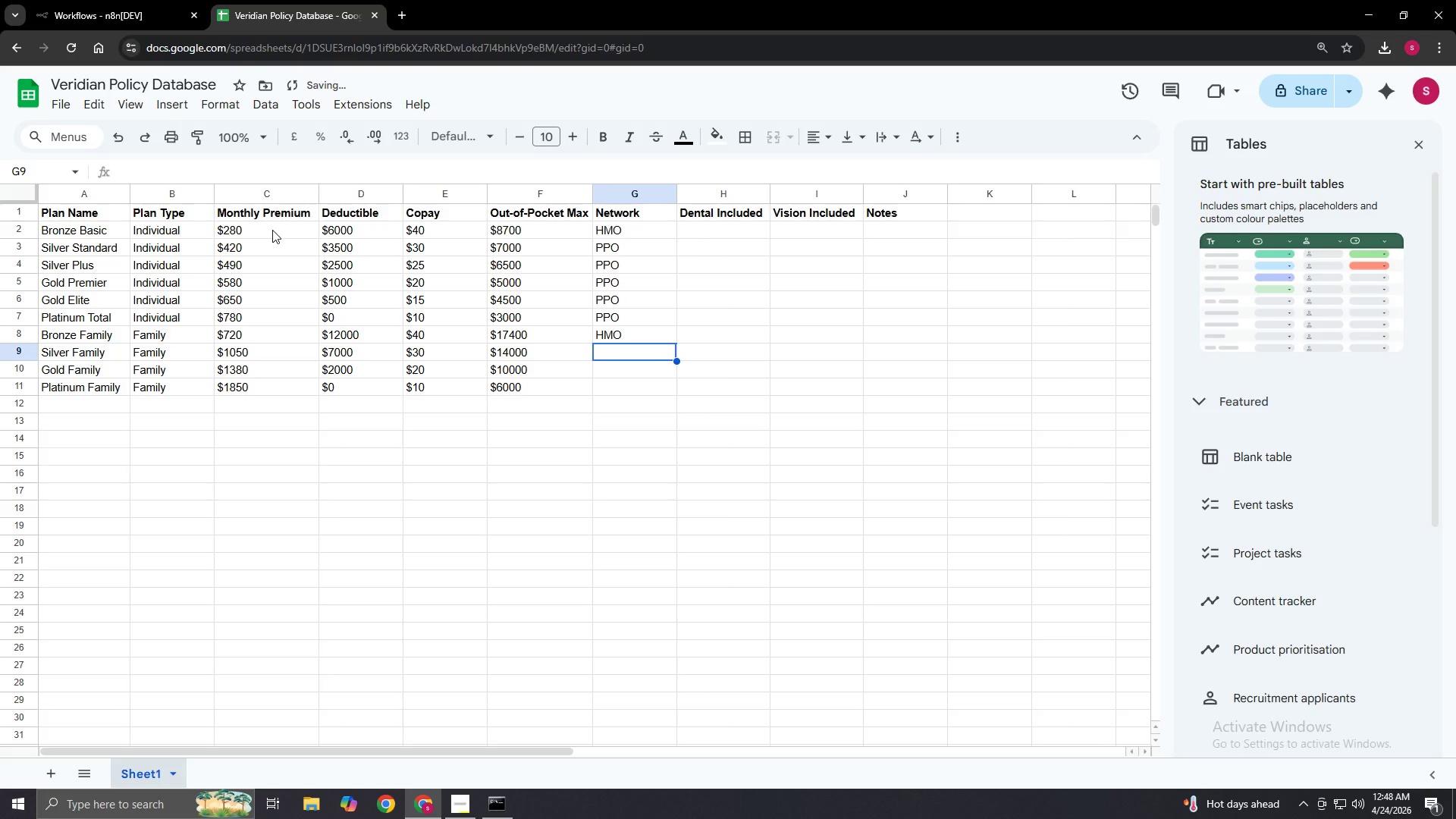 
key(Enter)
 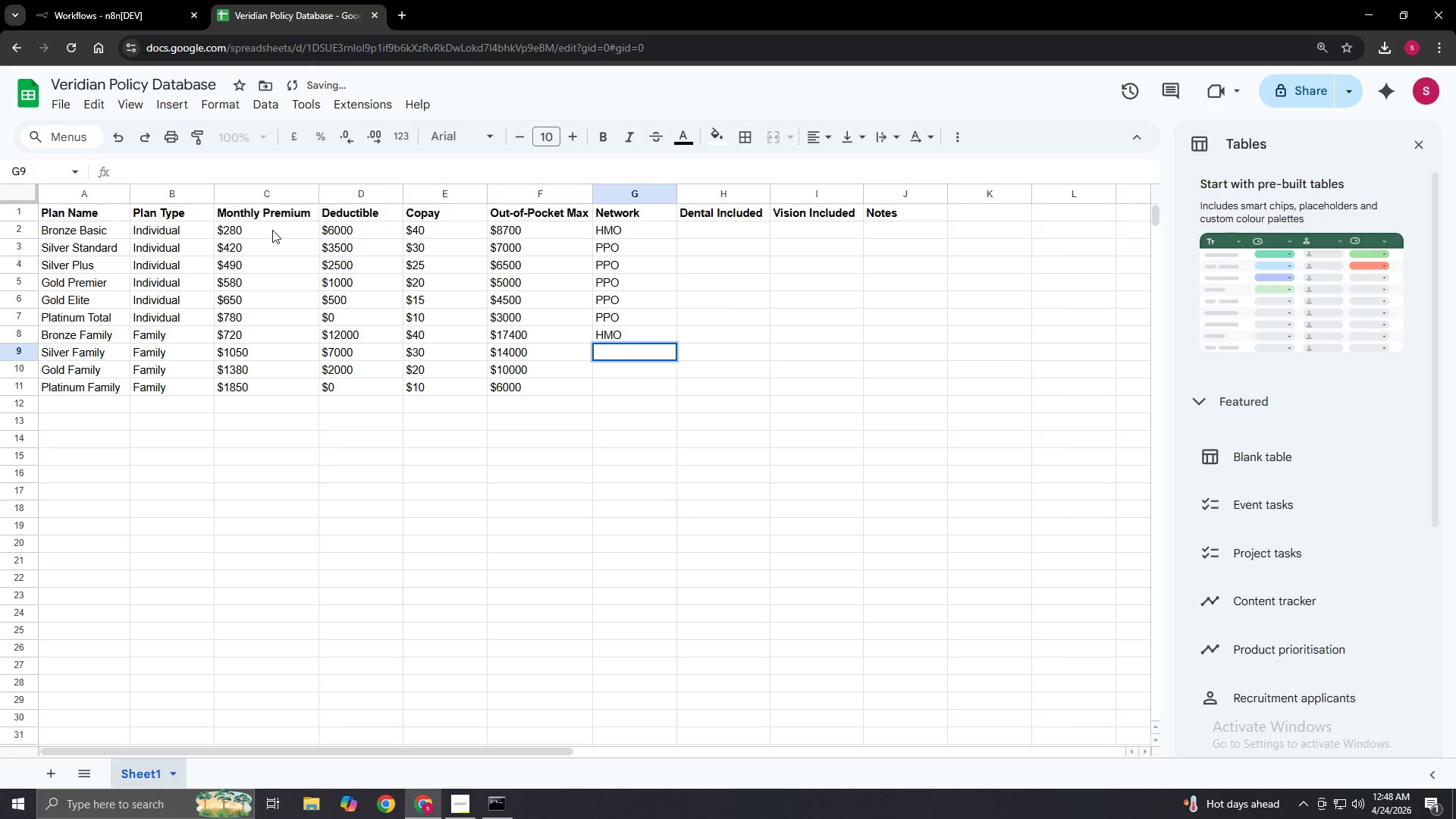 
type([)
key(Backspace)
type(PPO)
 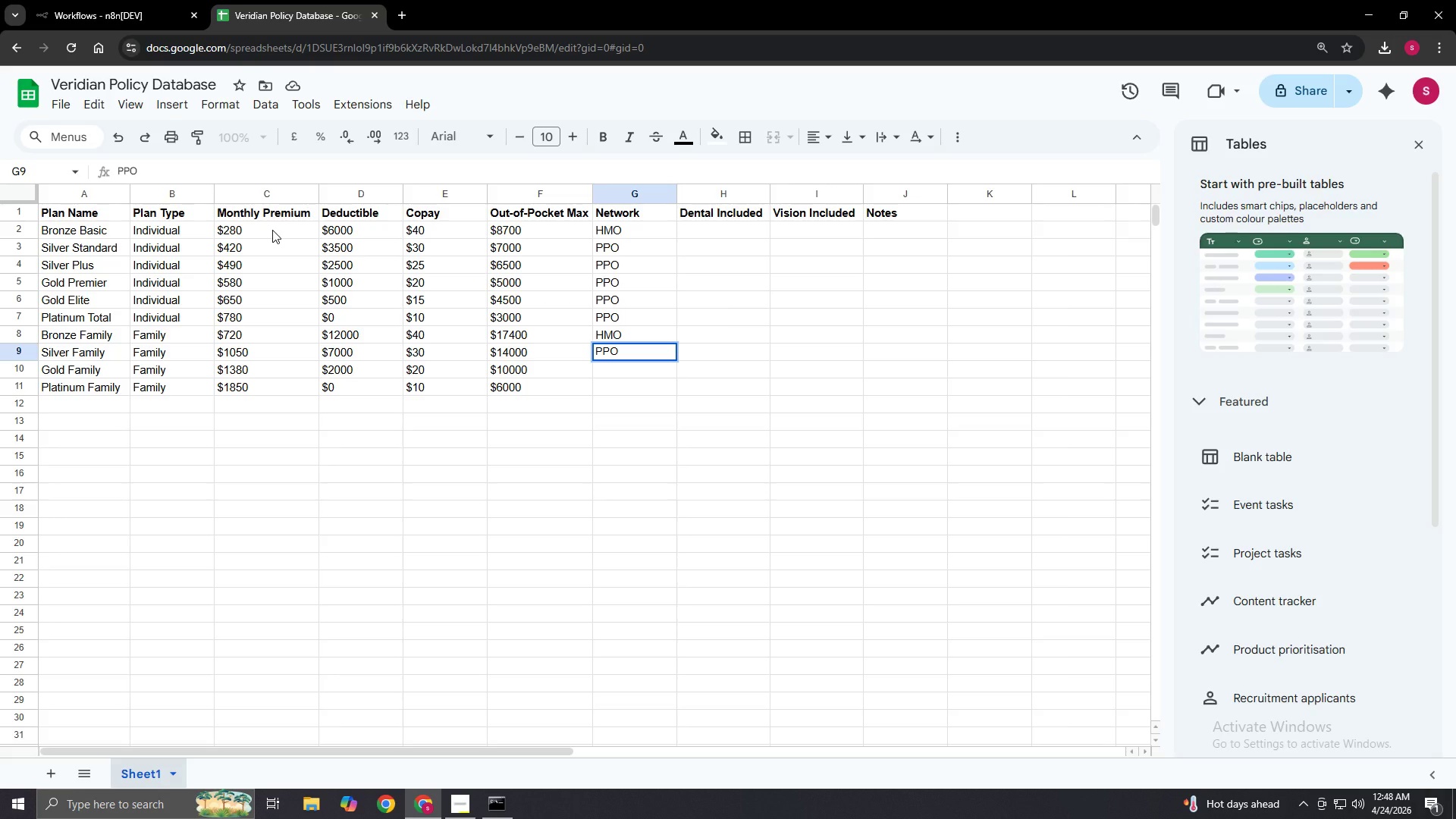 
key(Enter)
 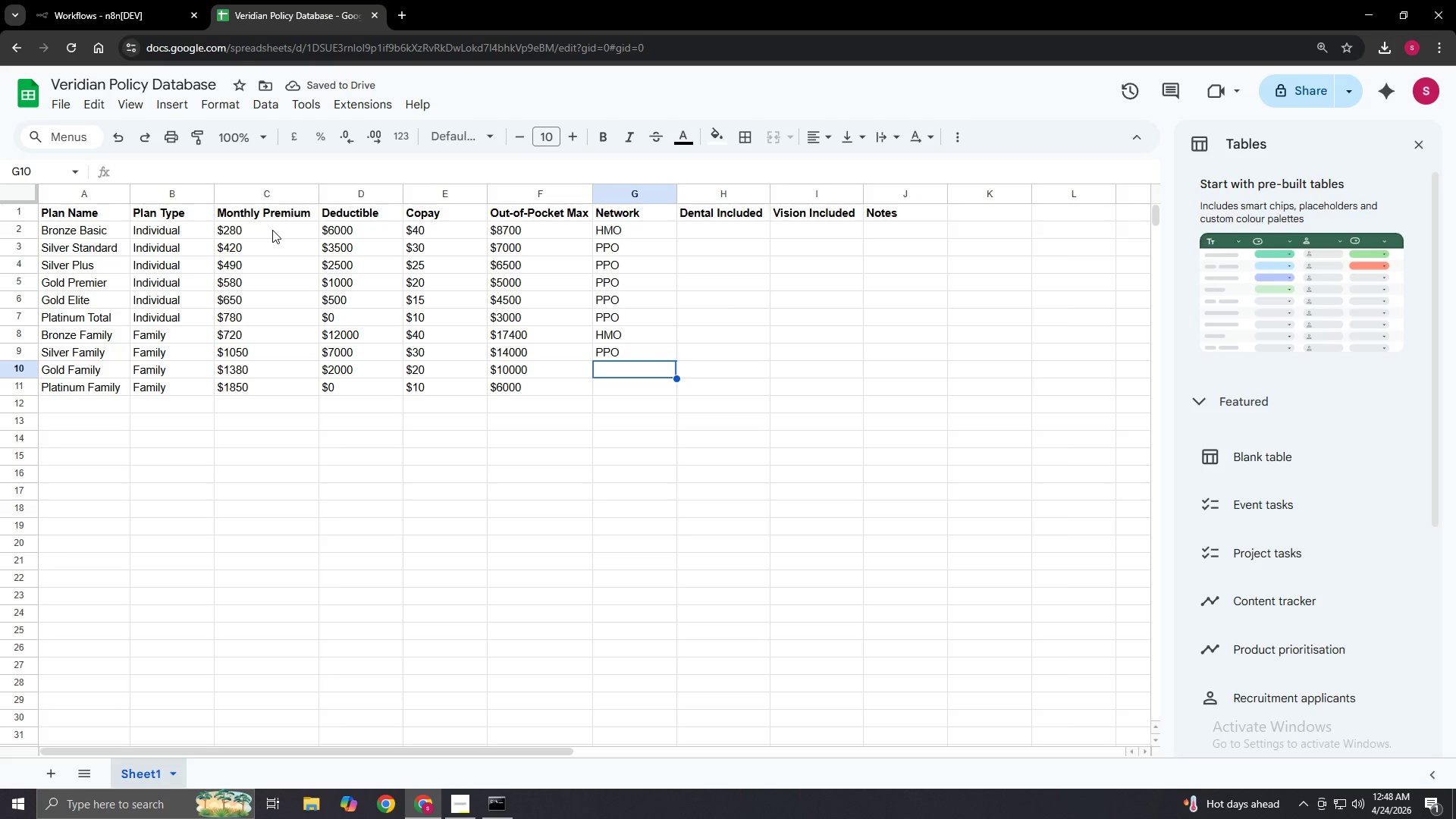 
key(Enter)
 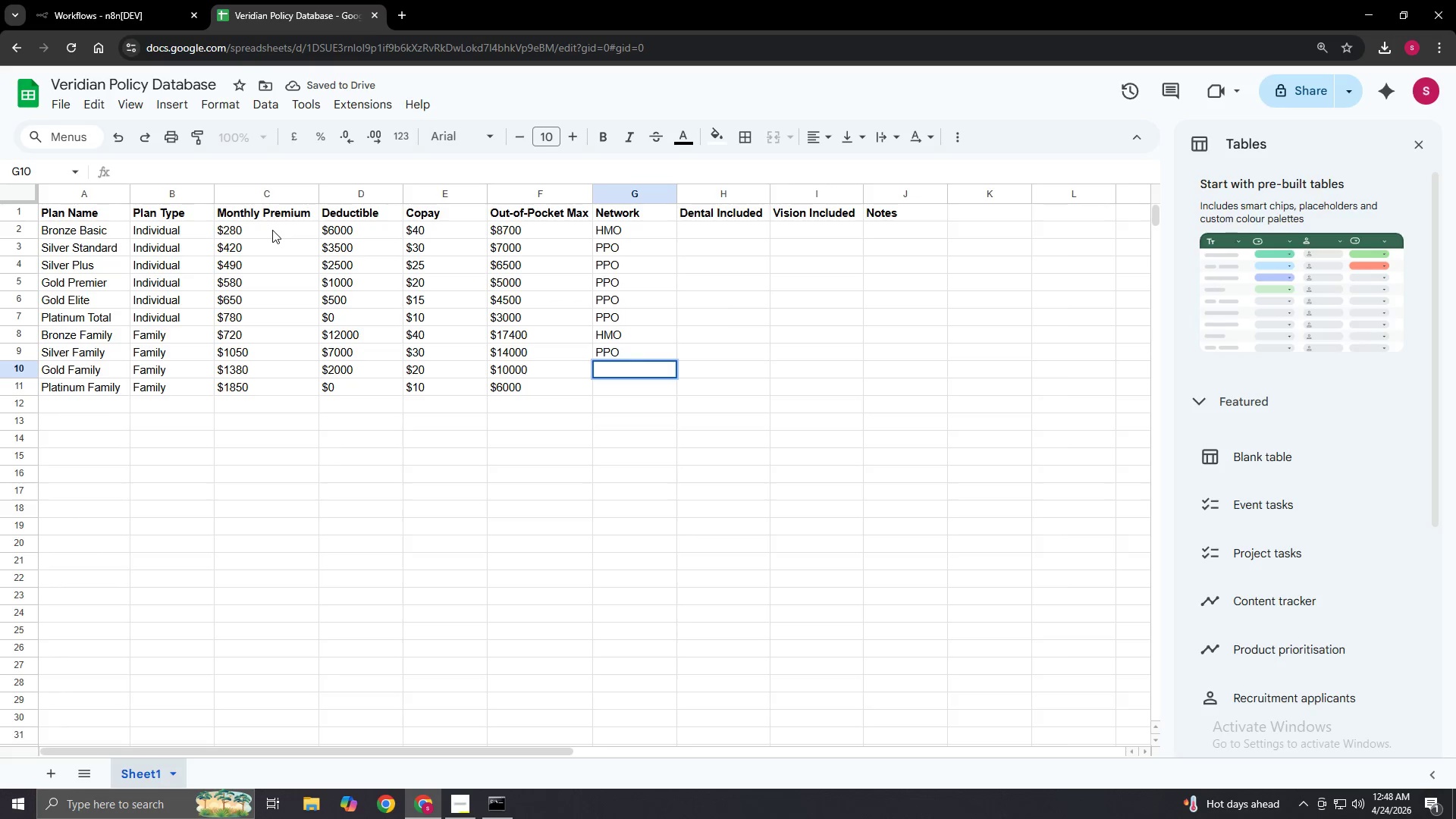 
type(HMO)
 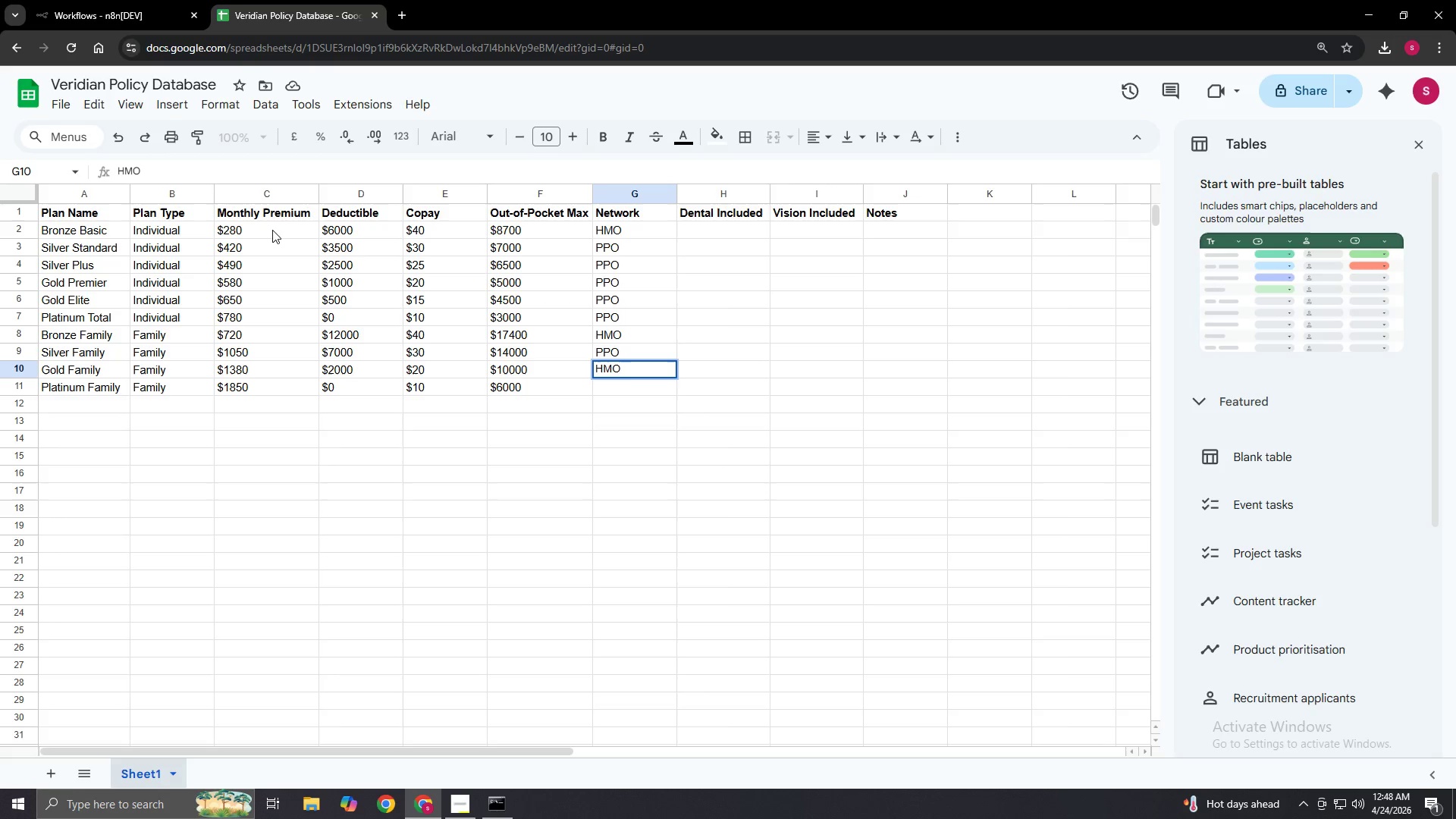 
key(Enter)
 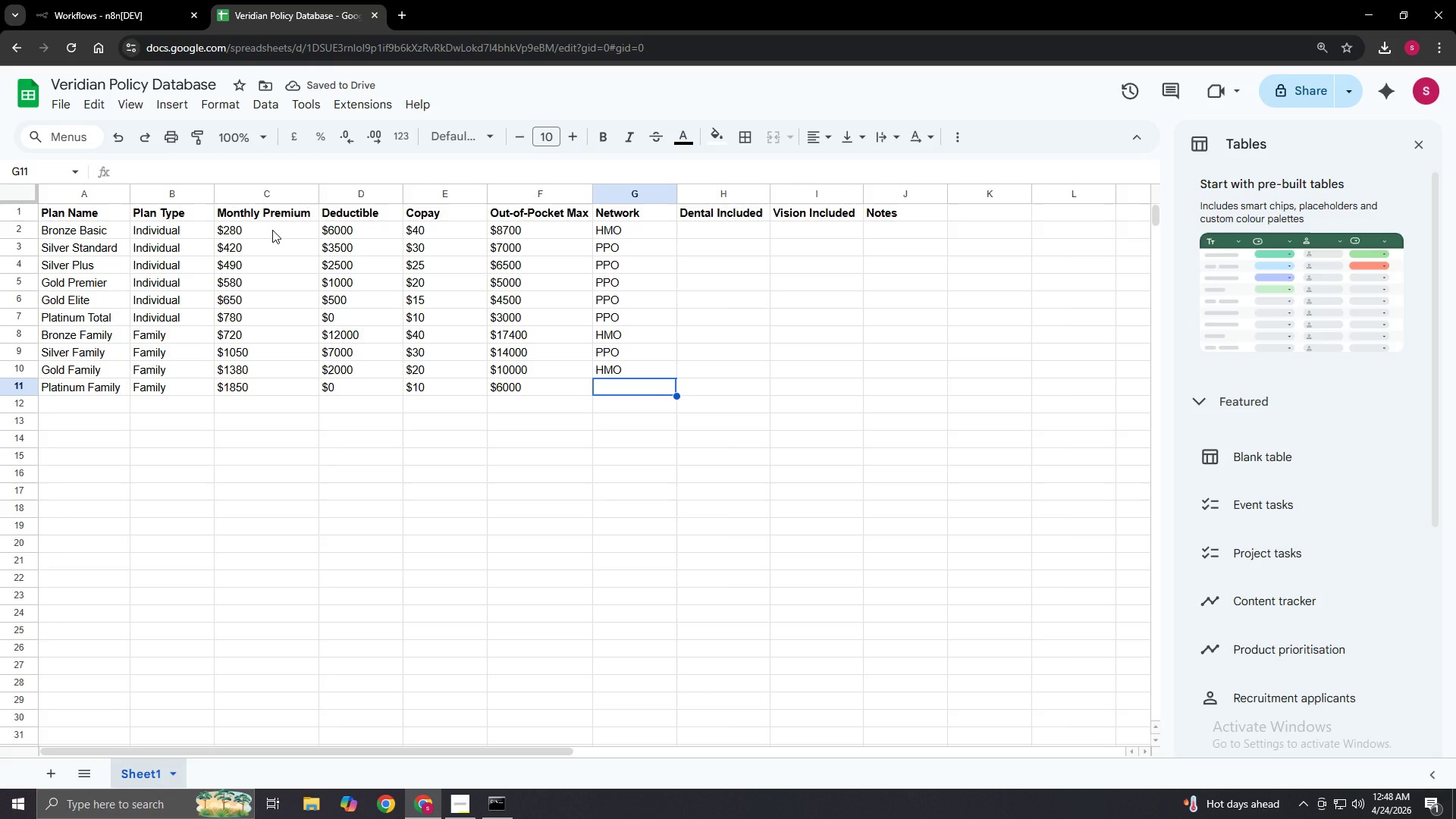 
key(ArrowUp)
 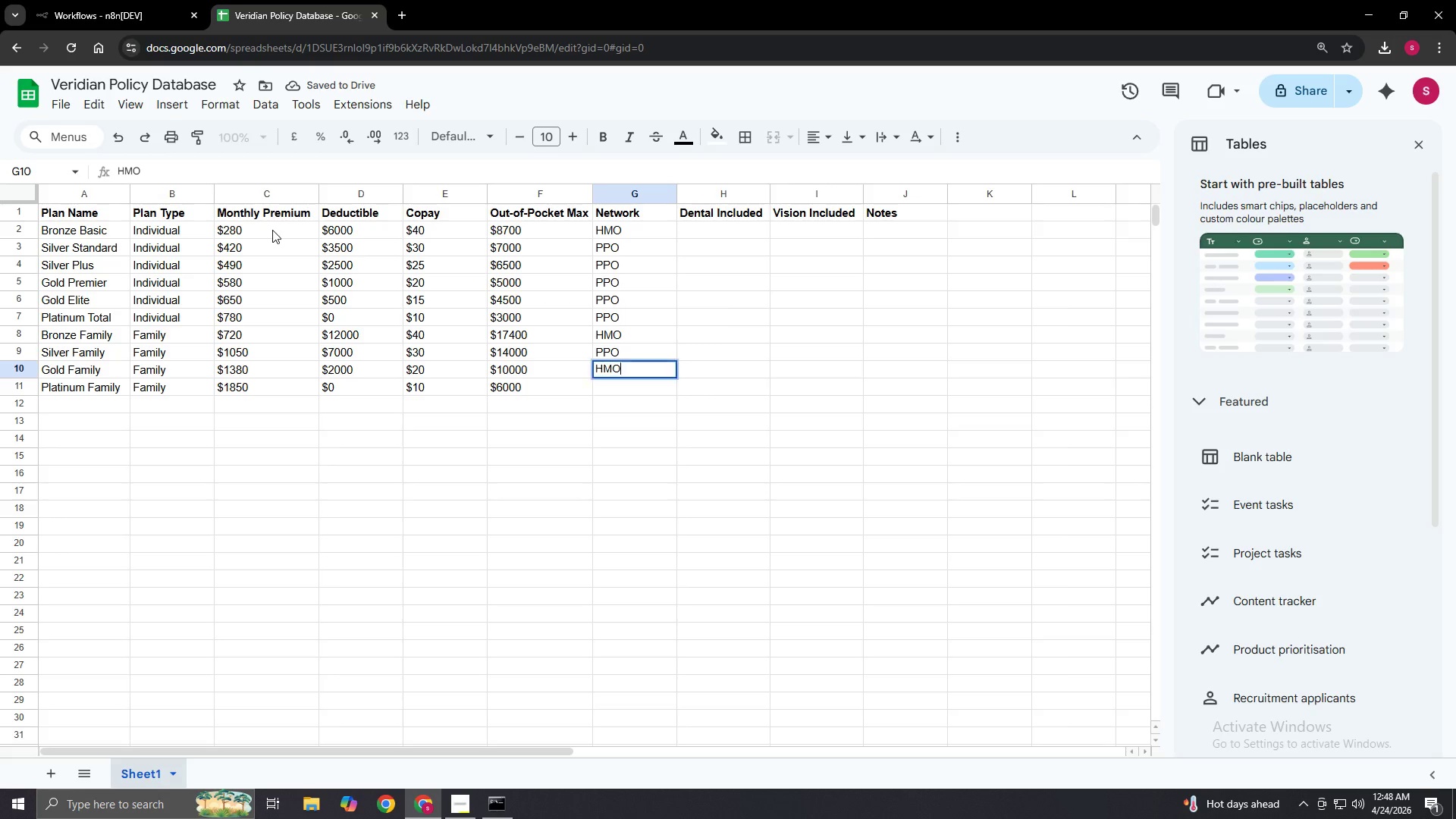 
key(Enter)
 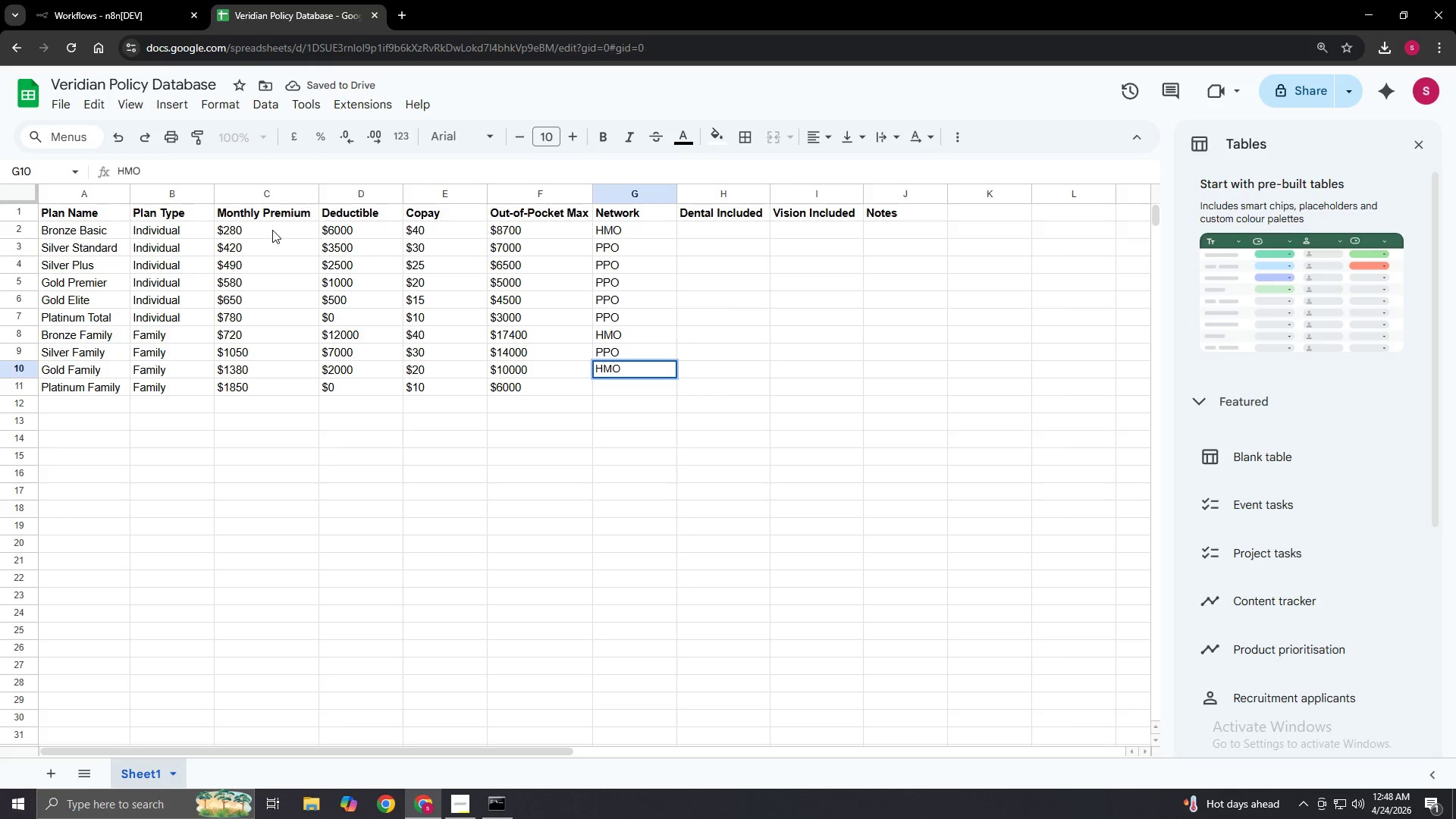 
key(Backspace)
key(Backspace)
key(Backspace)
type(PPO)
 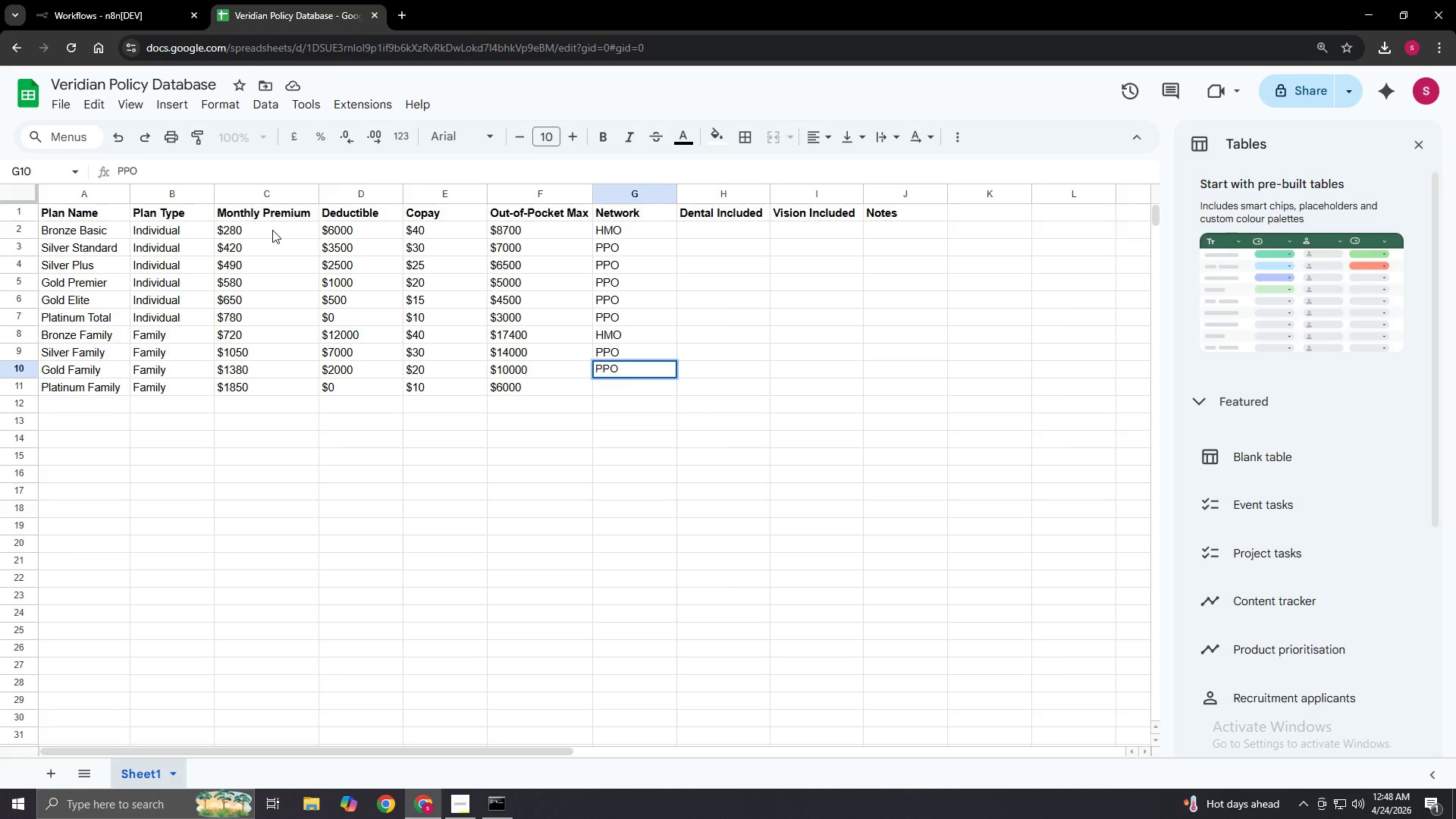 
key(Enter)
 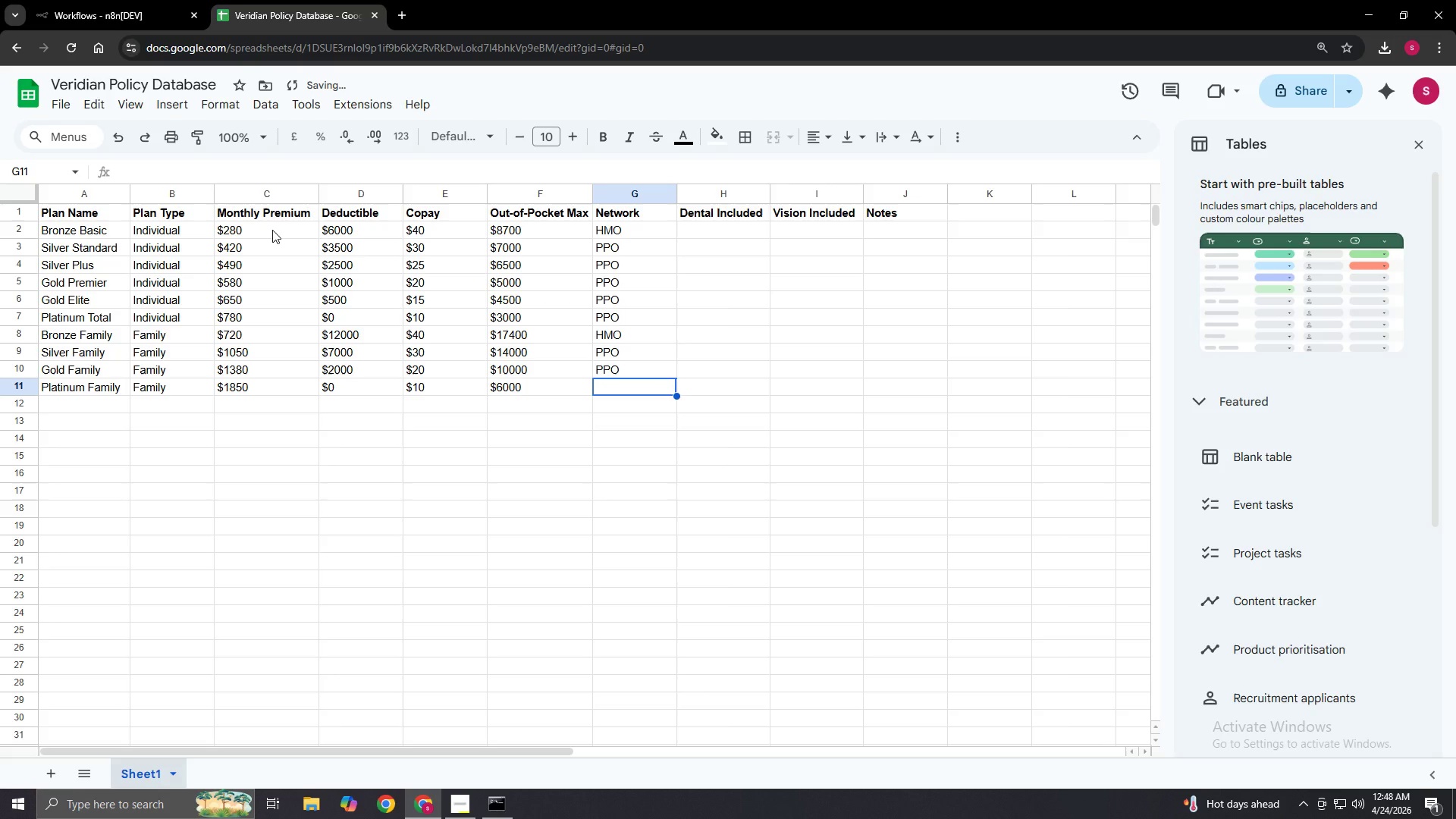 
key(Enter)
 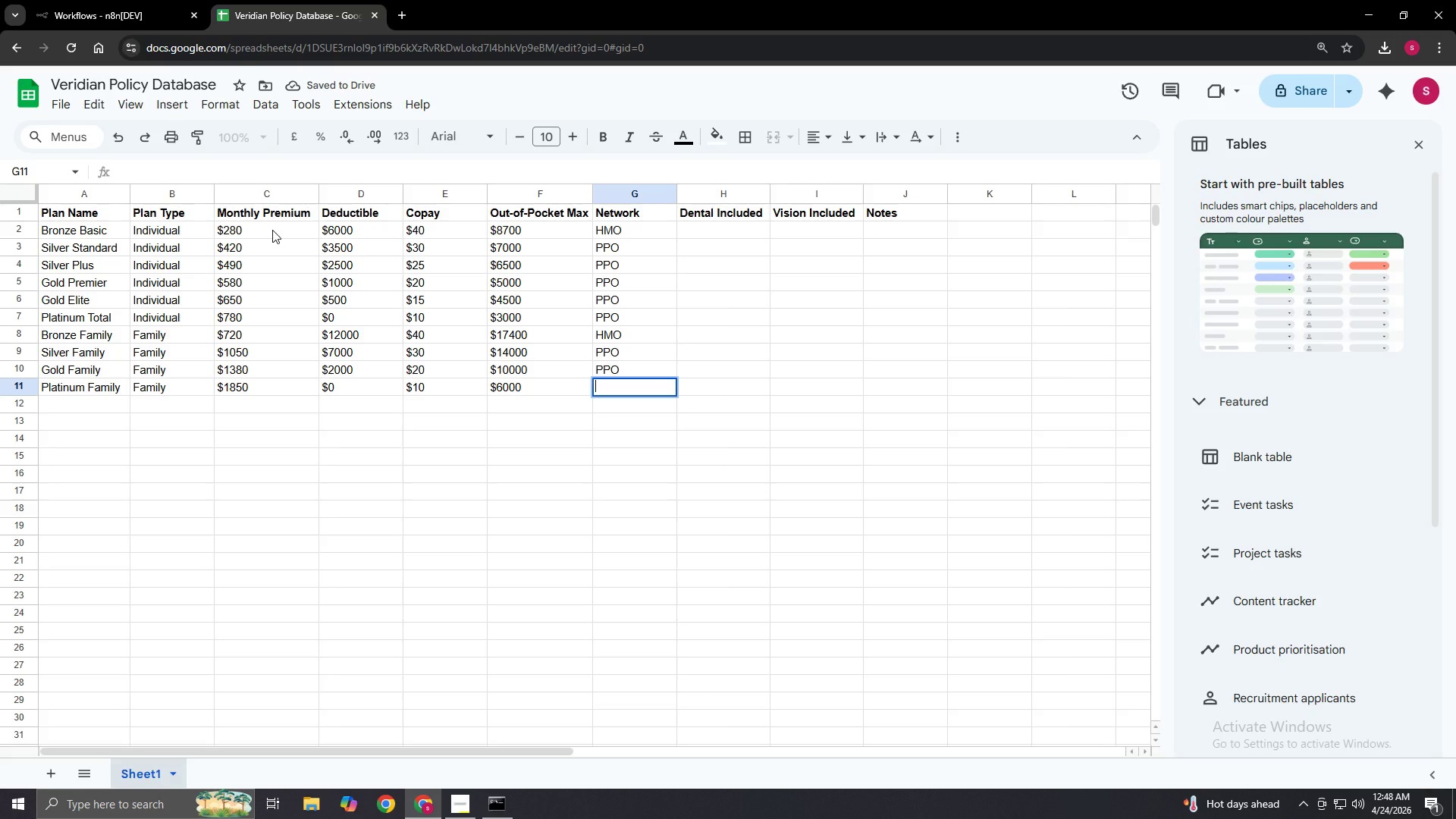 
type(PPO)
 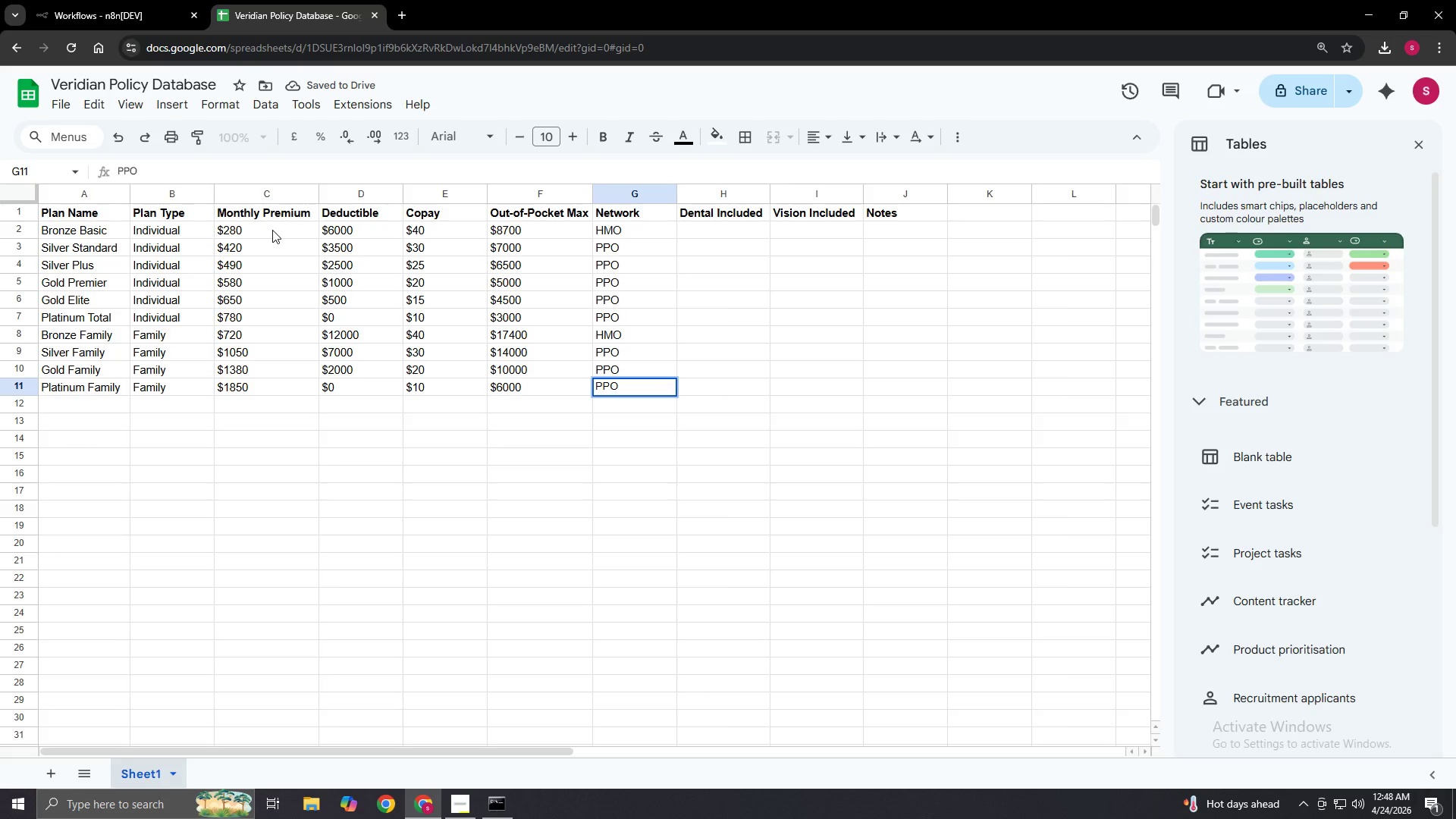 
key(Enter)
 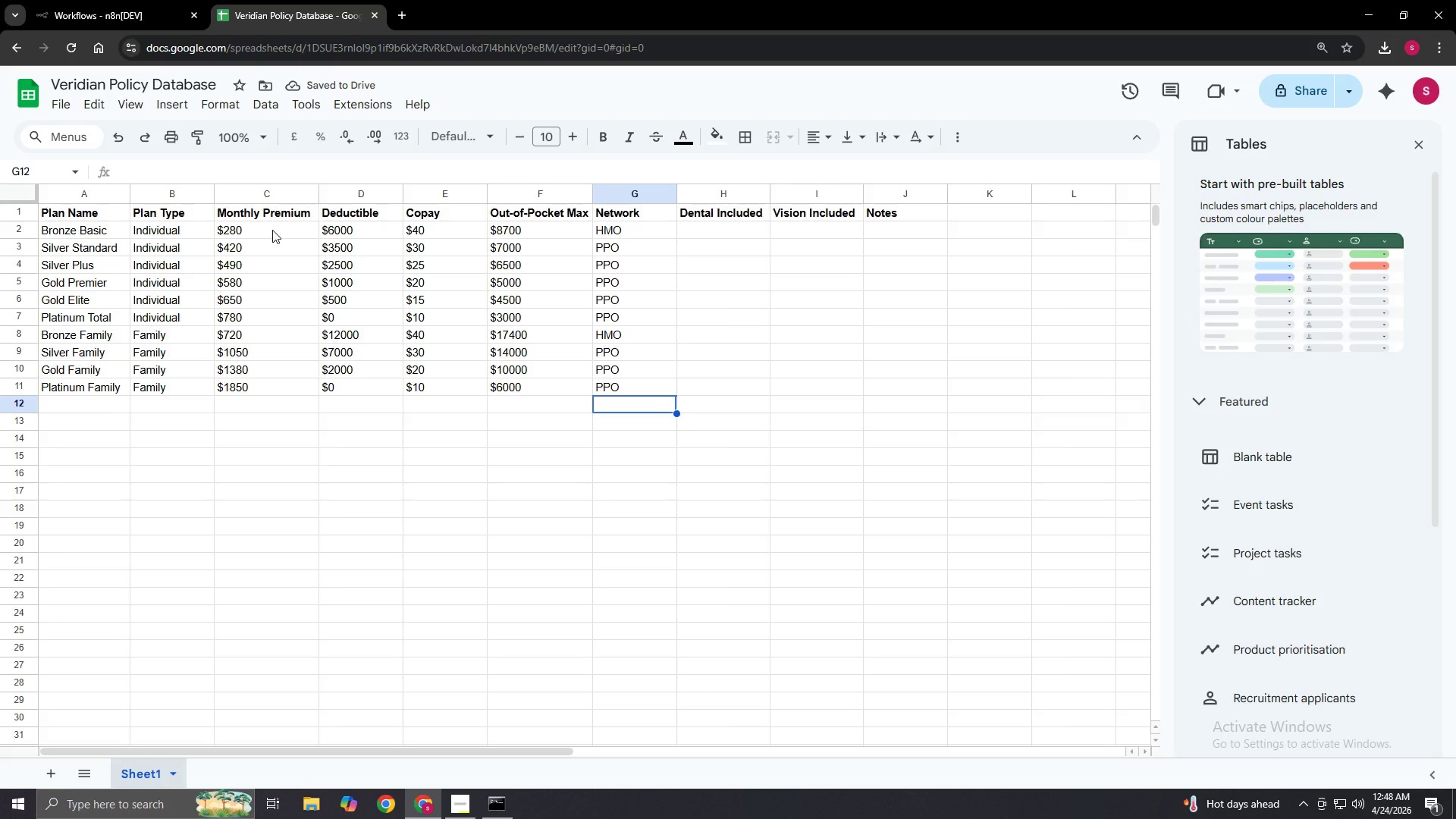 
wait(6.84)
 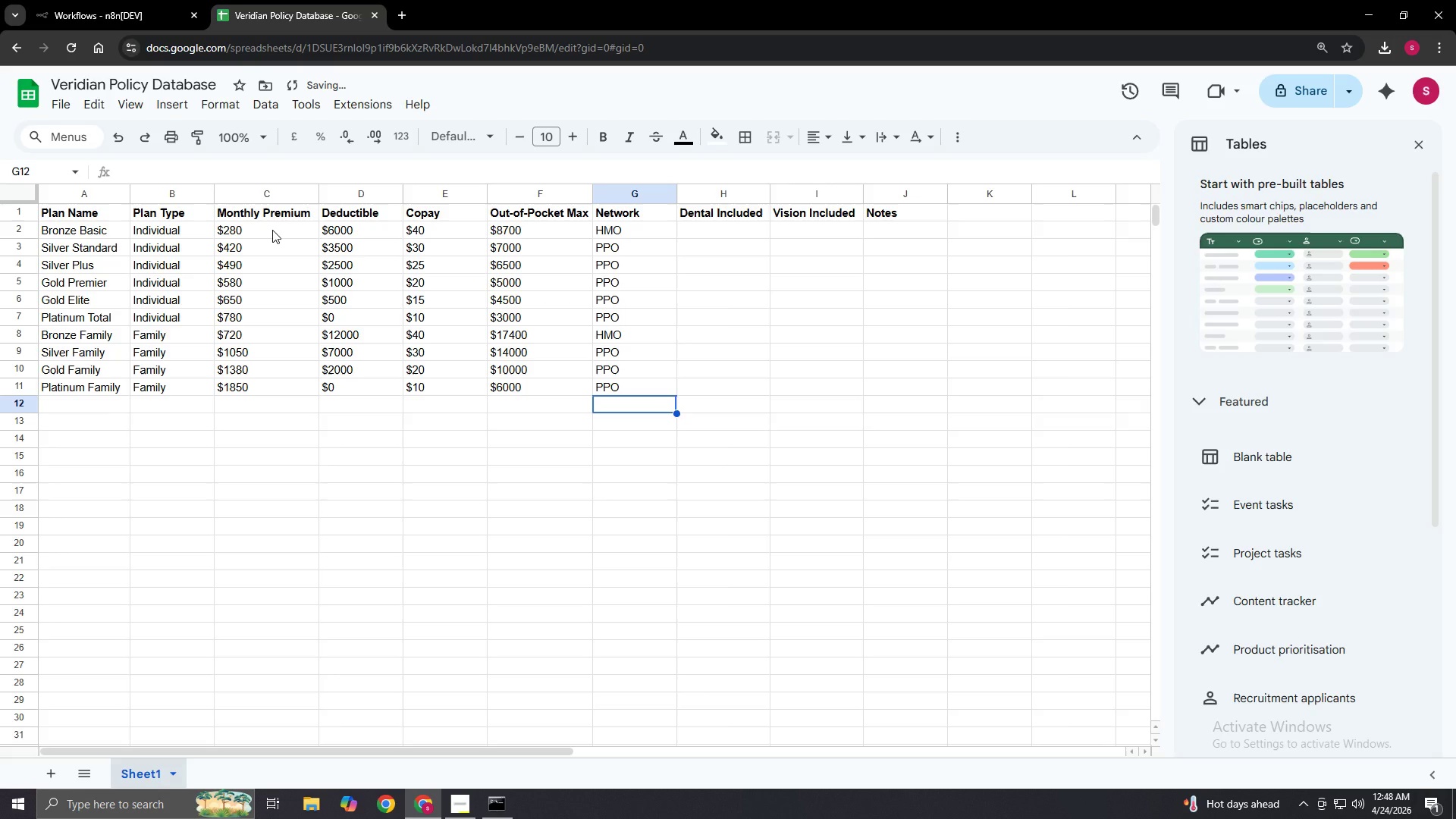 
key(ArrowRight)
 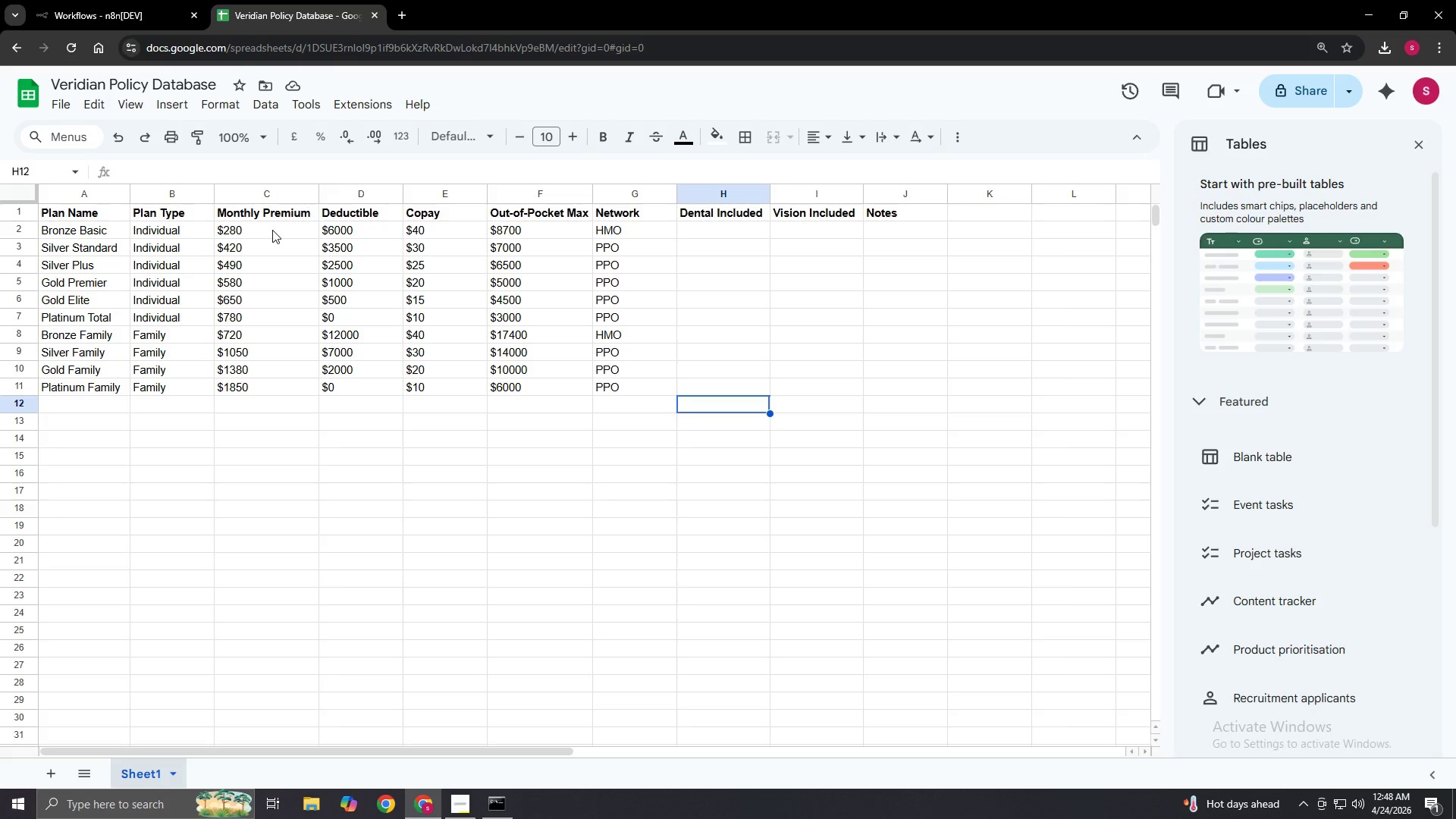 
key(ArrowUp)
 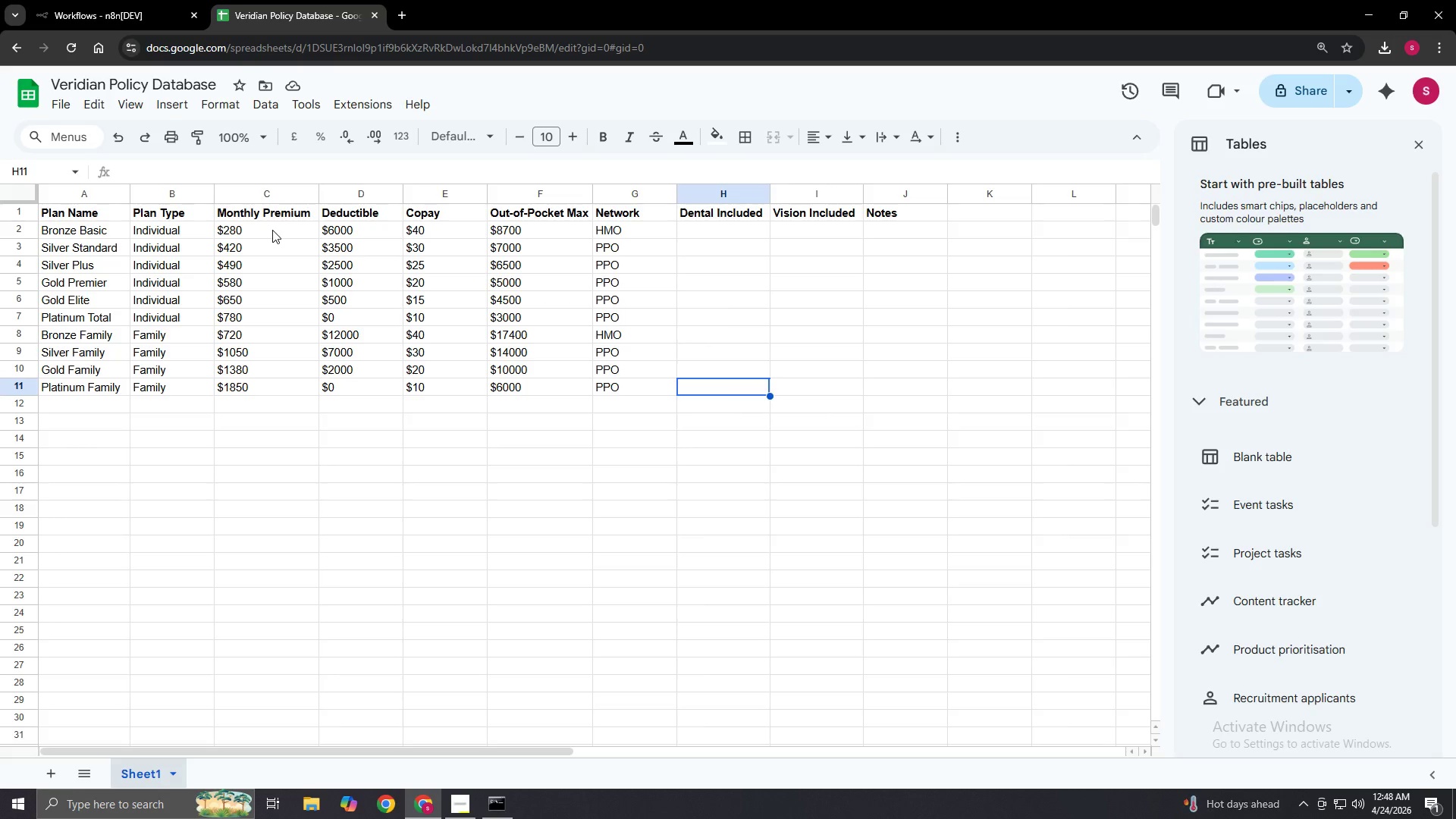 
key(ArrowUp)
 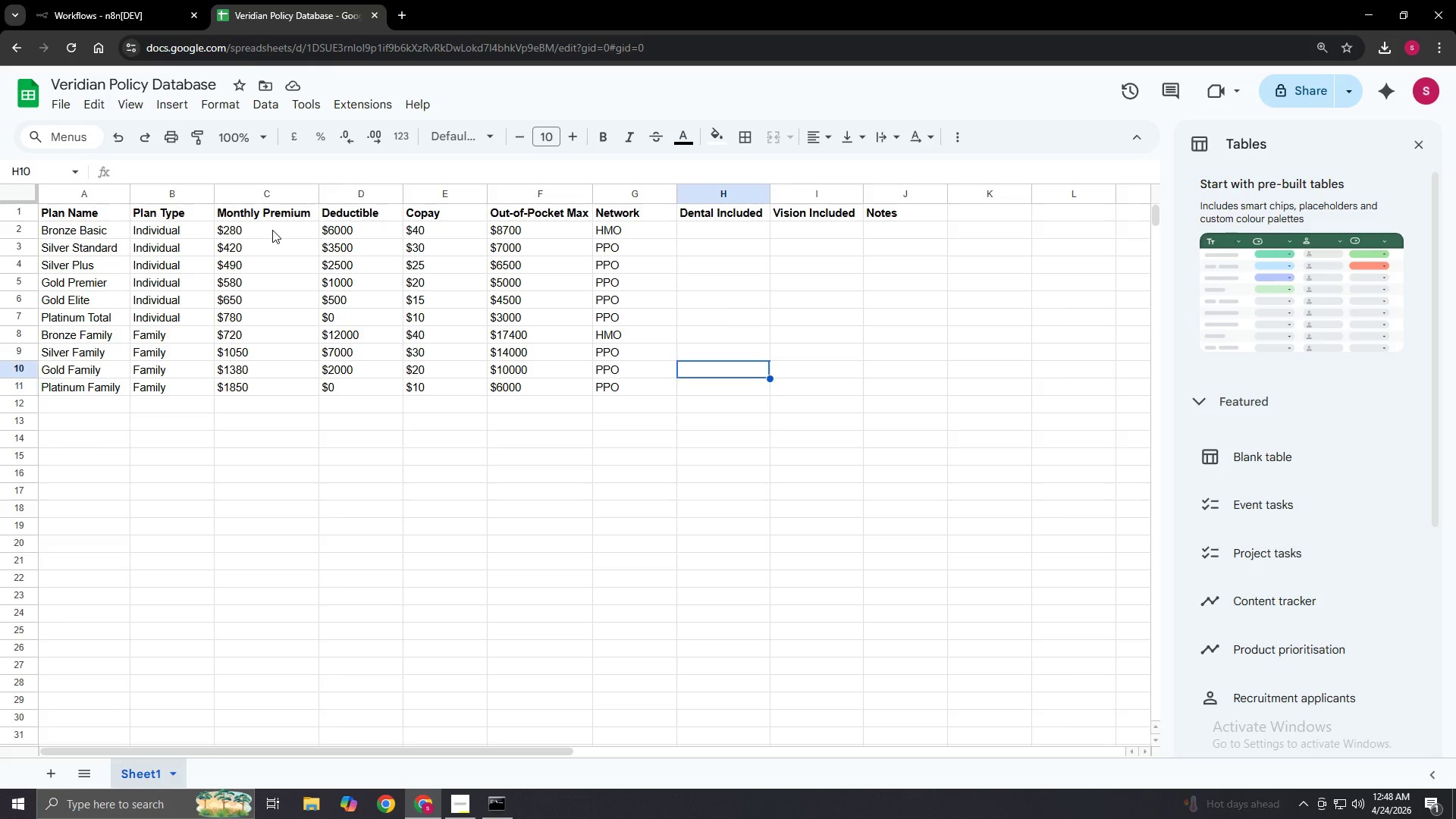 
key(ArrowUp)
 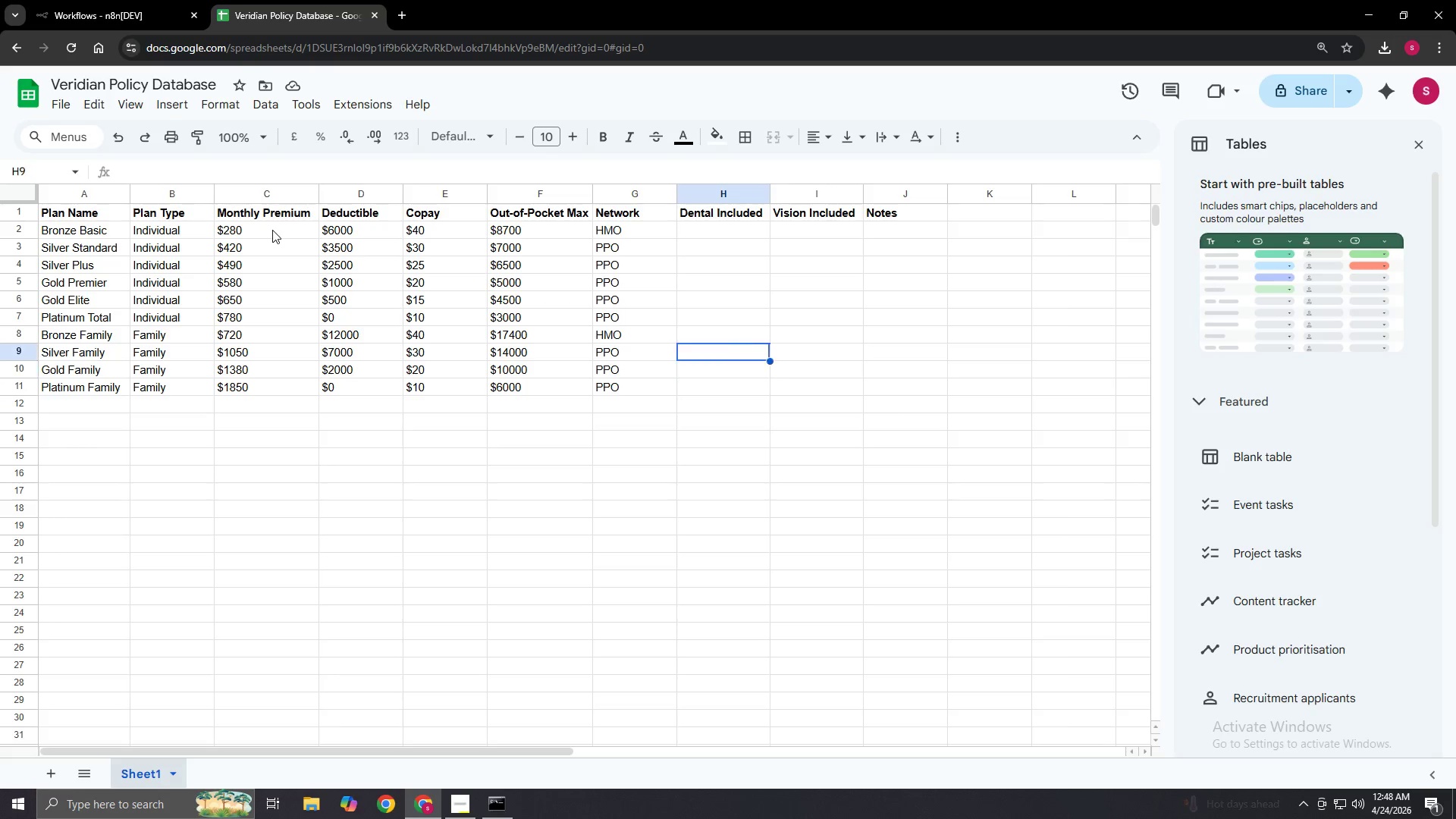 
key(ArrowUp)
 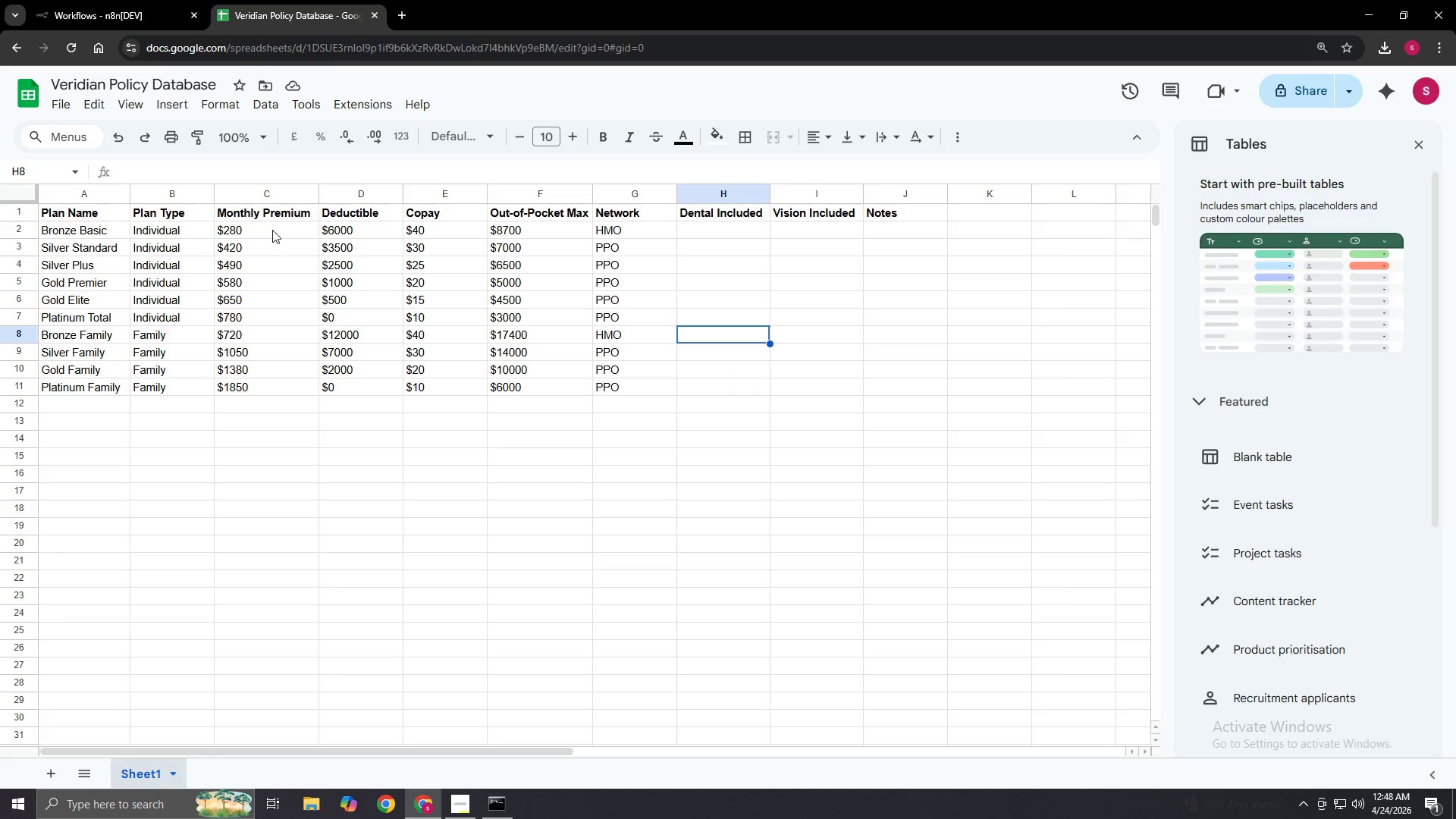 
key(ArrowUp)
 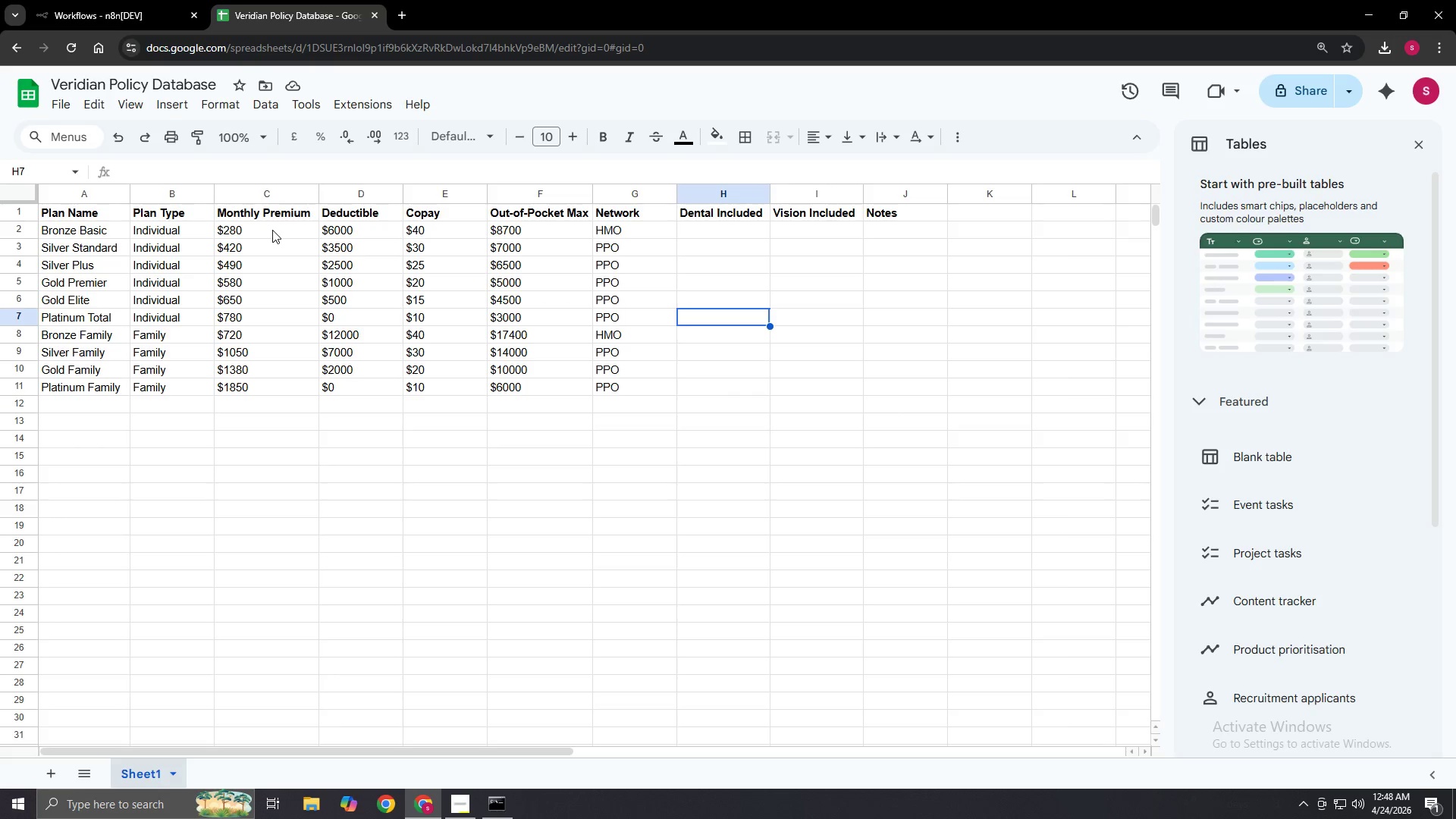 
key(ArrowUp)
 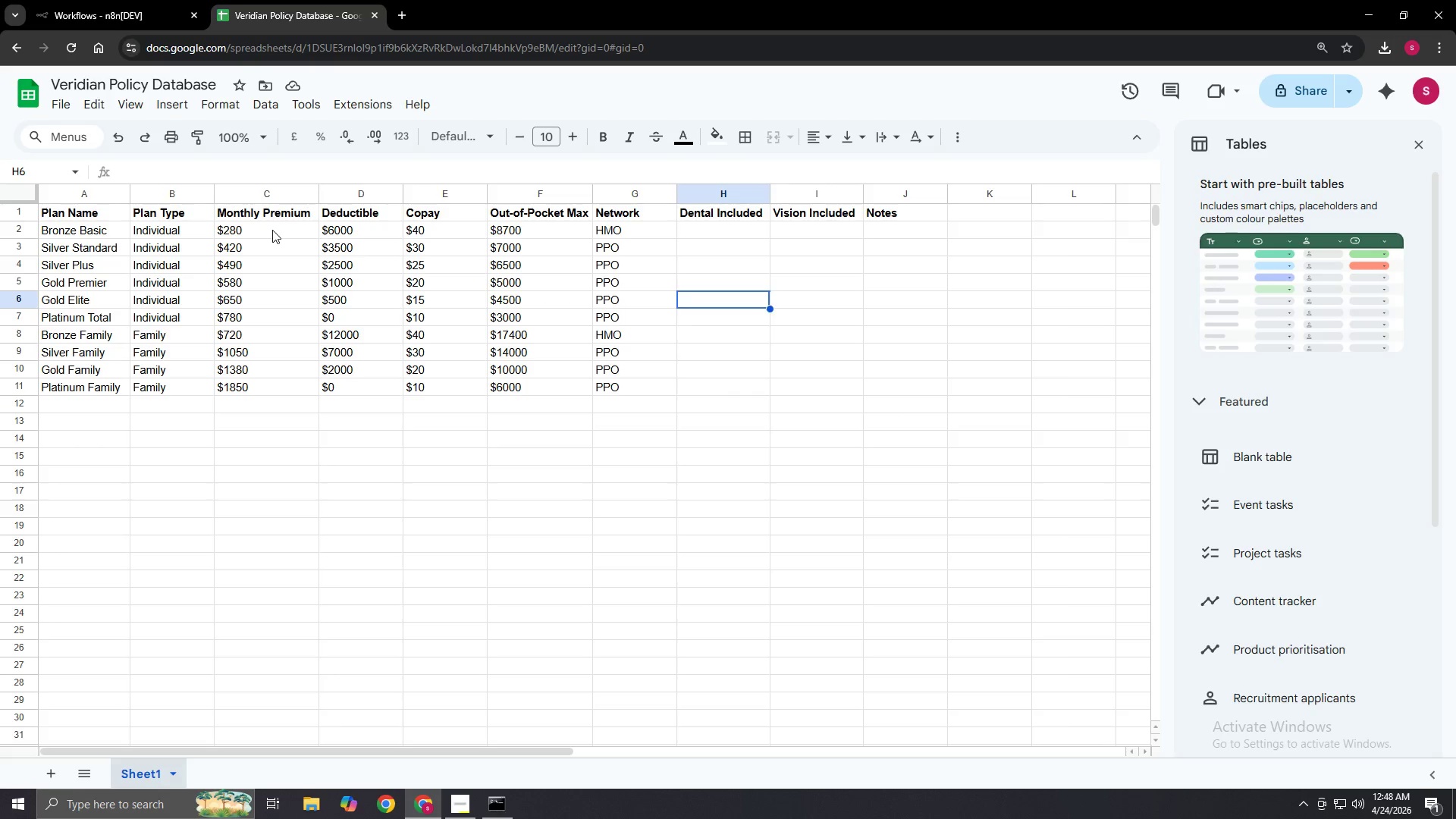 
key(ArrowUp)
 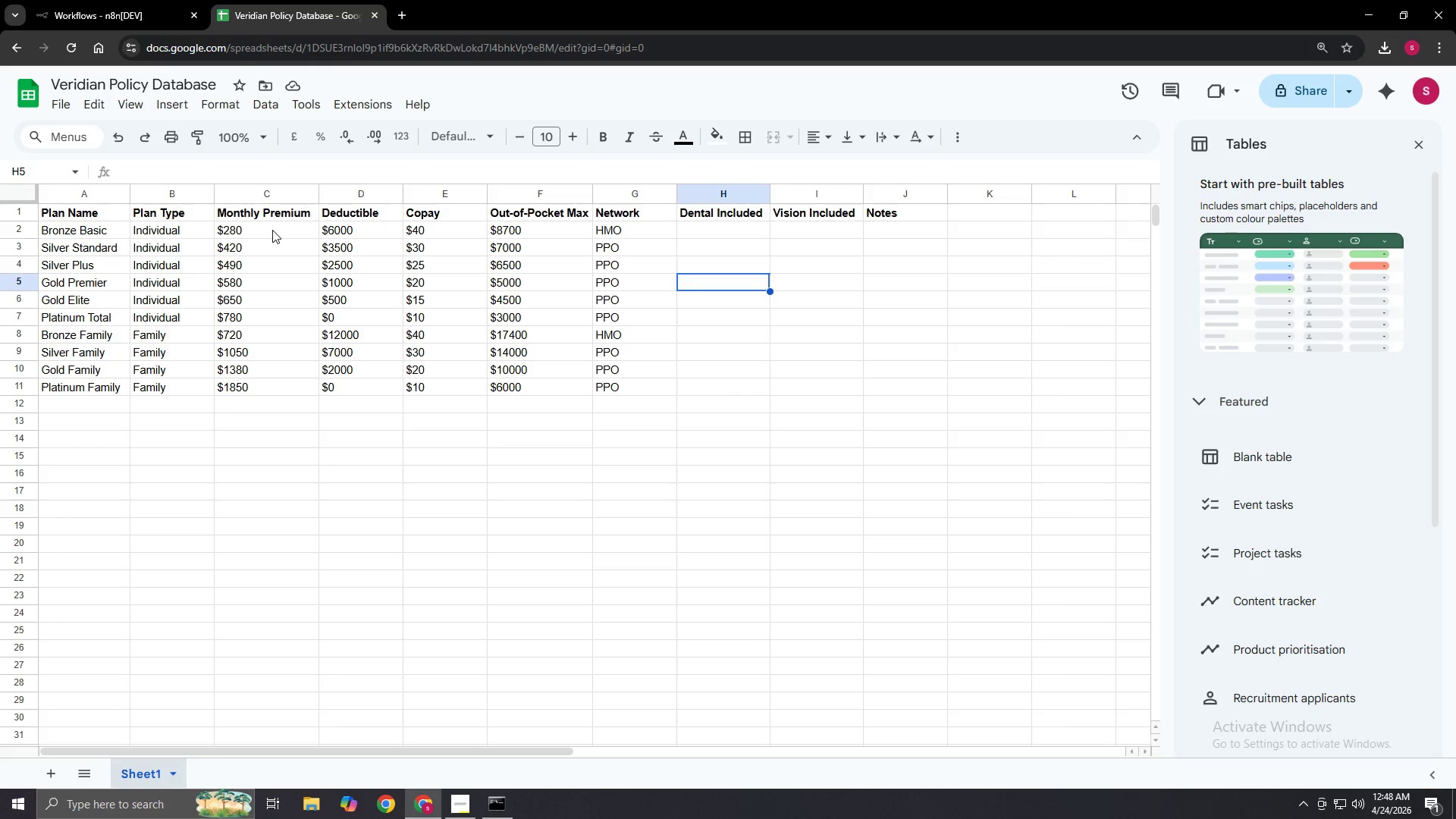 
key(ArrowUp)
 